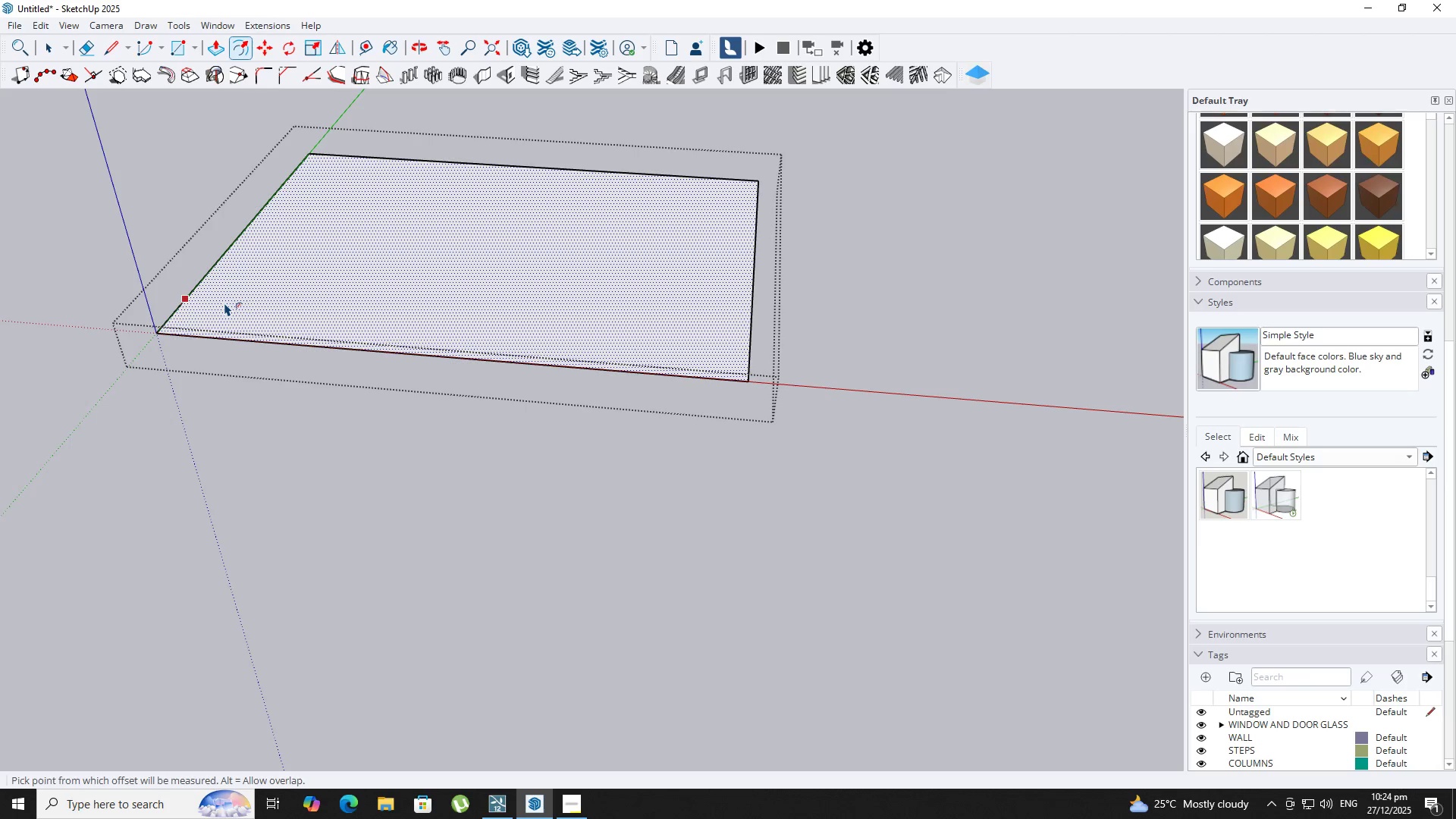 
left_click([224, 303])
 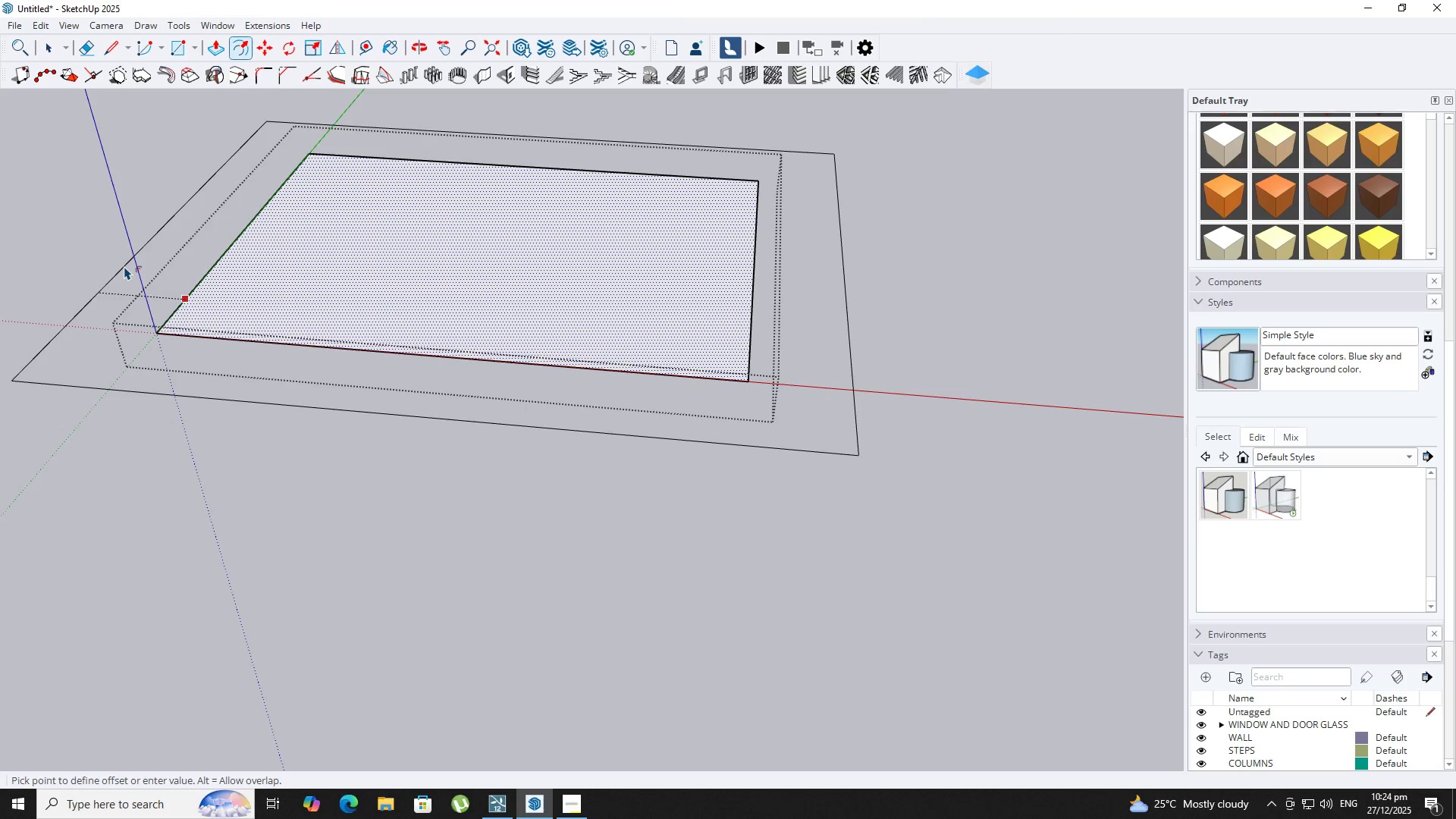 
key(Numpad3)
 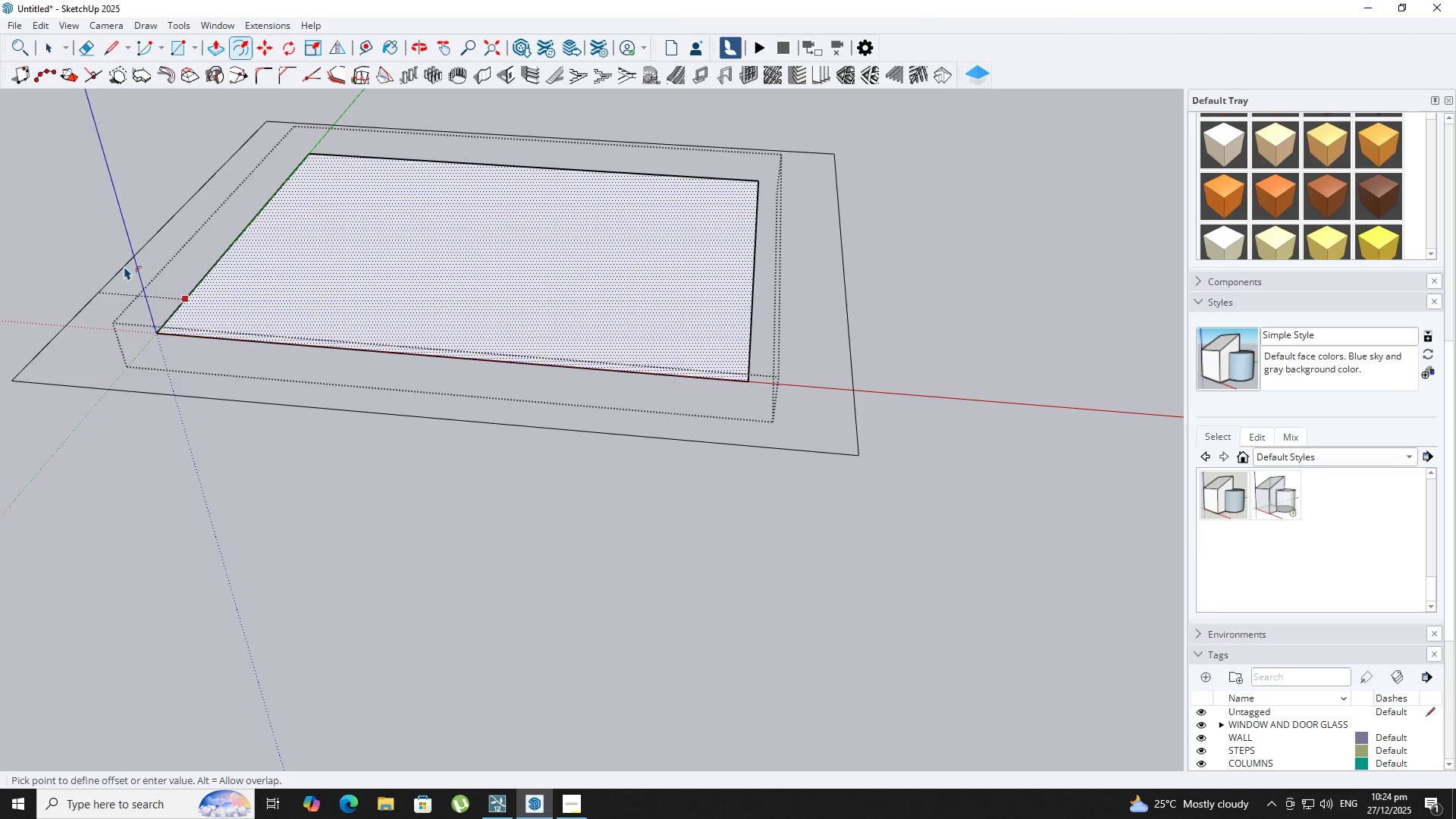 
key(NumpadEnter)
 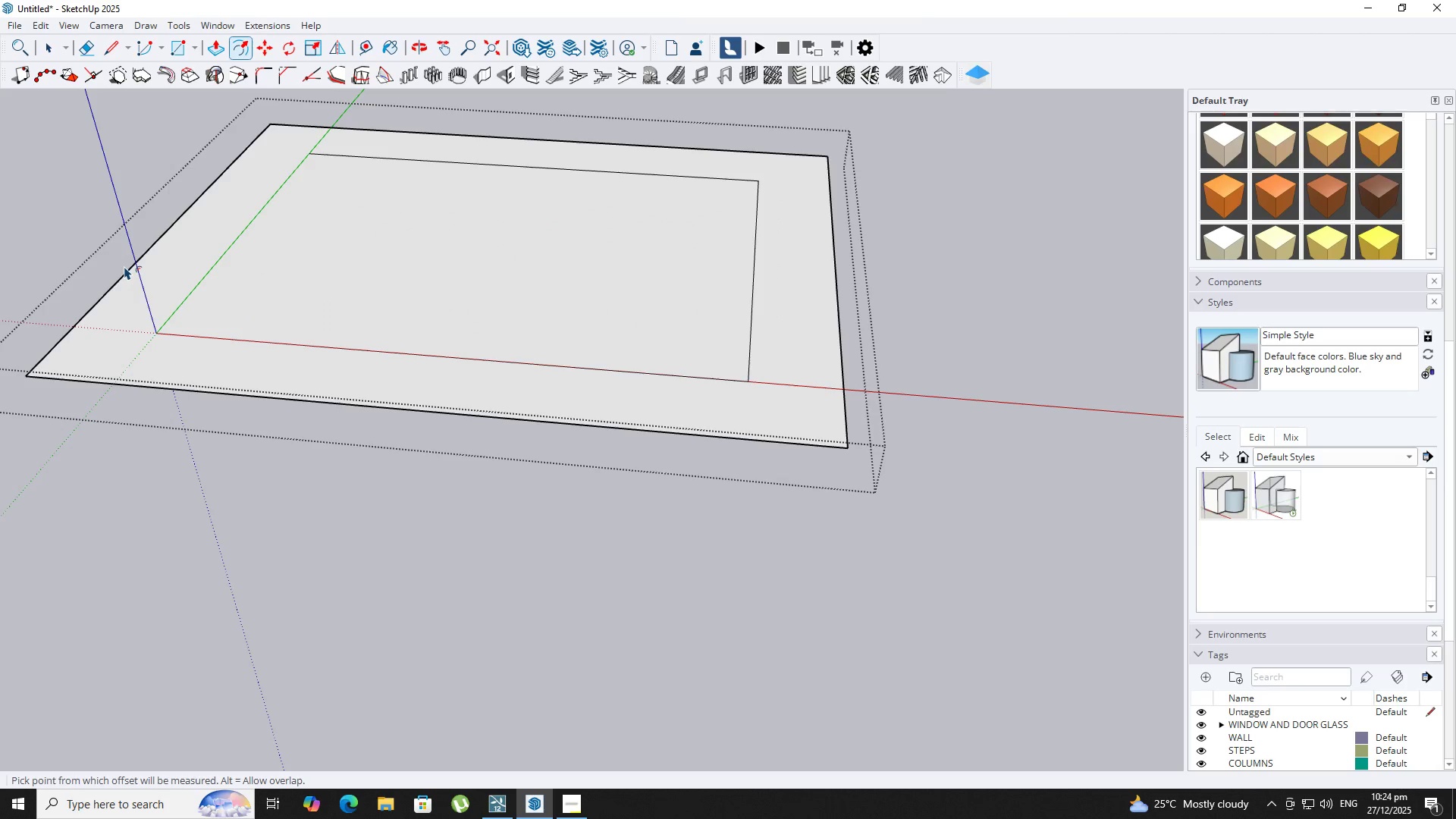 
key(Backquote)
 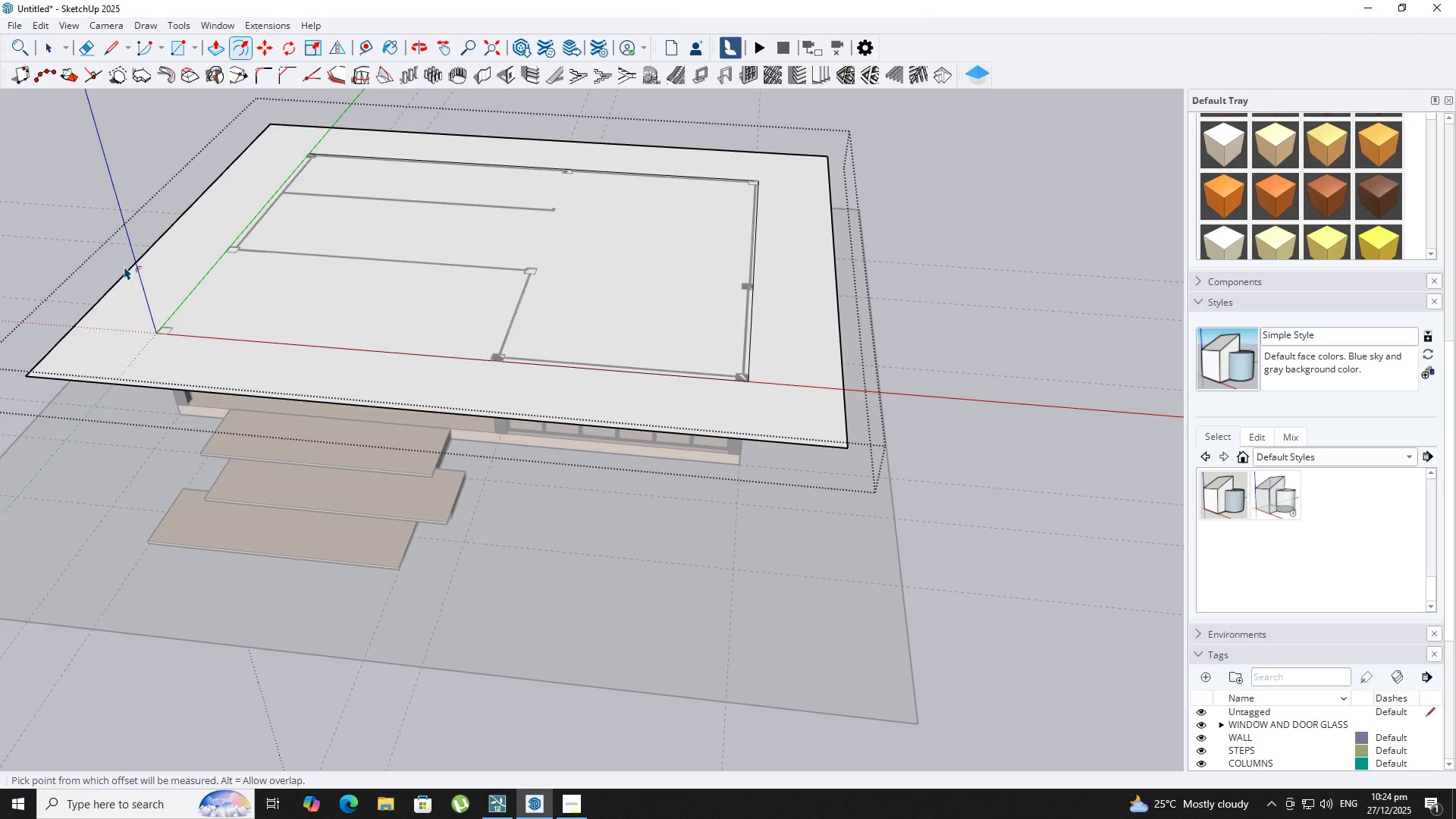 
scroll: coordinate [184, 324], scroll_direction: up, amount: 4.0
 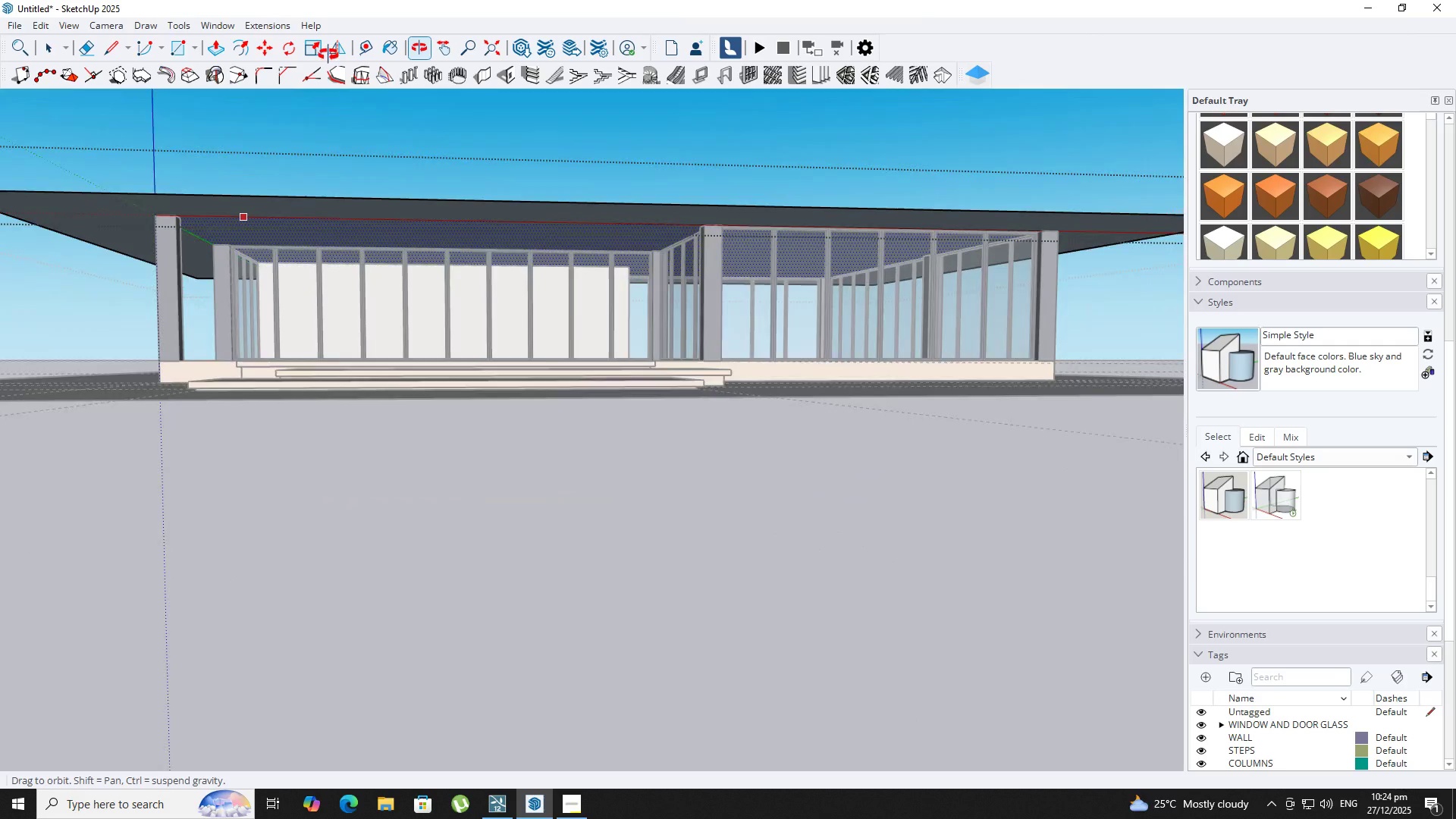 
key(Control+Z)
 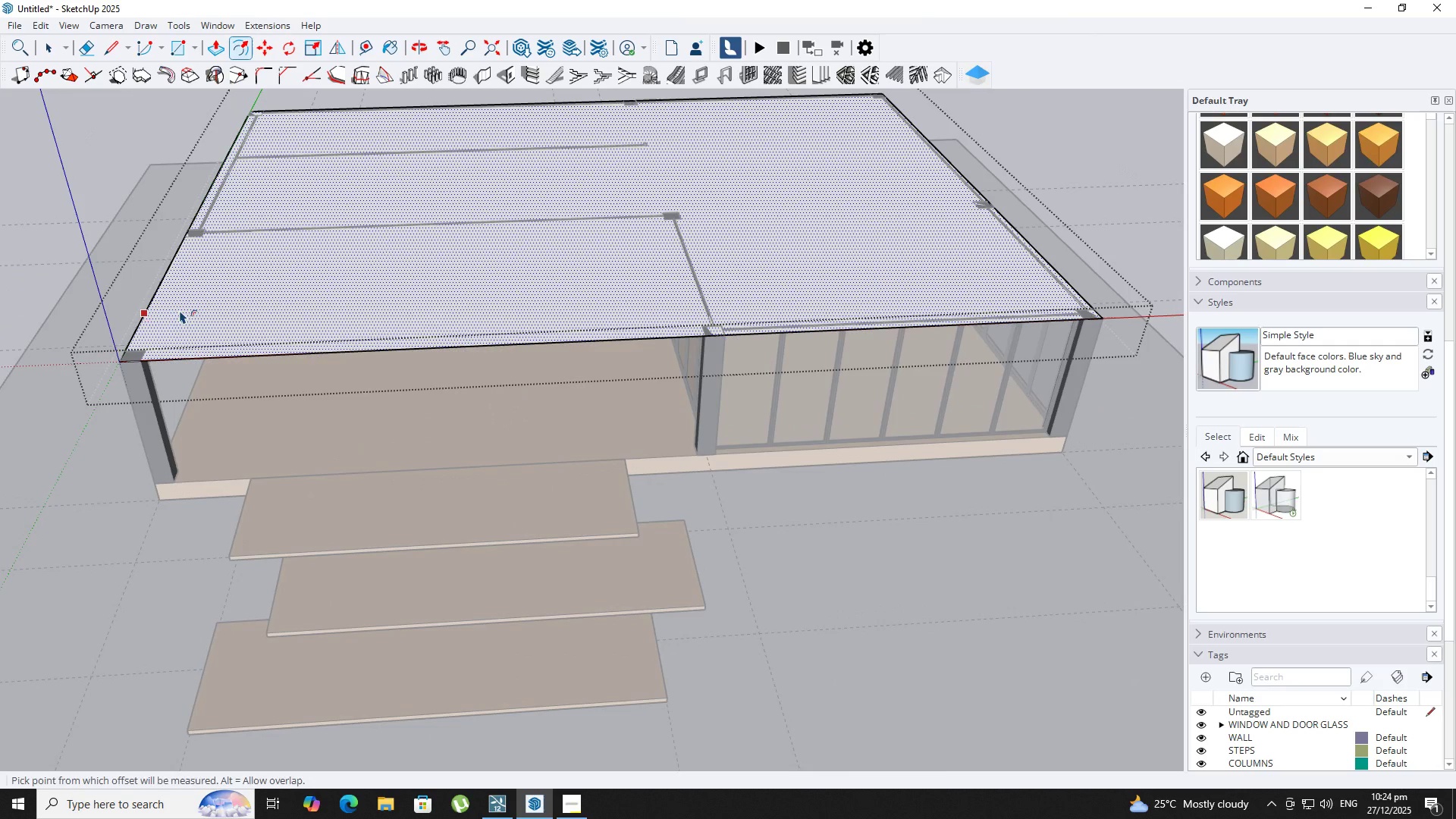 
left_click_drag(start_coordinate=[176, 309], to_coordinate=[169, 309])
 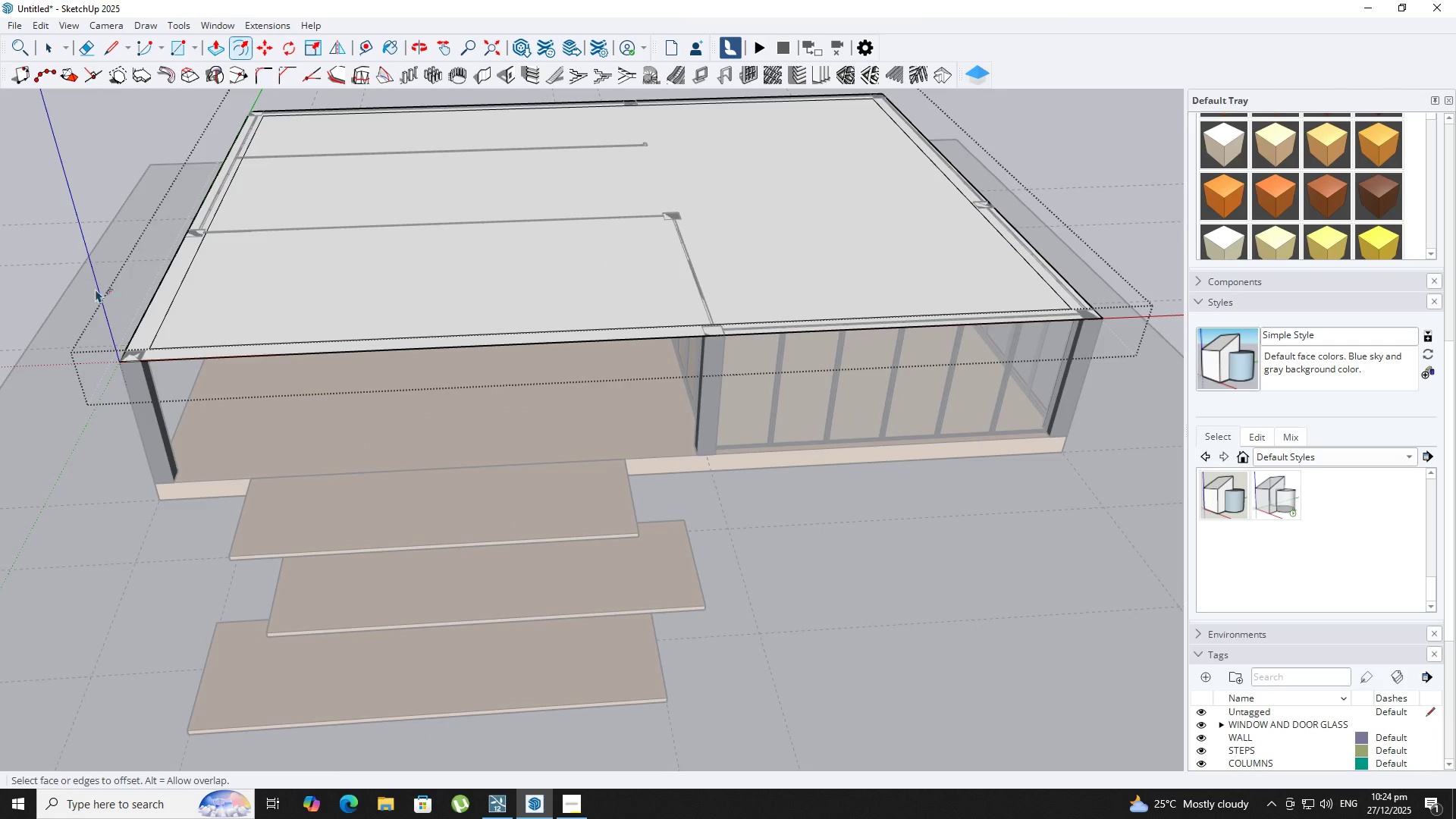 
key(Control+Z)
 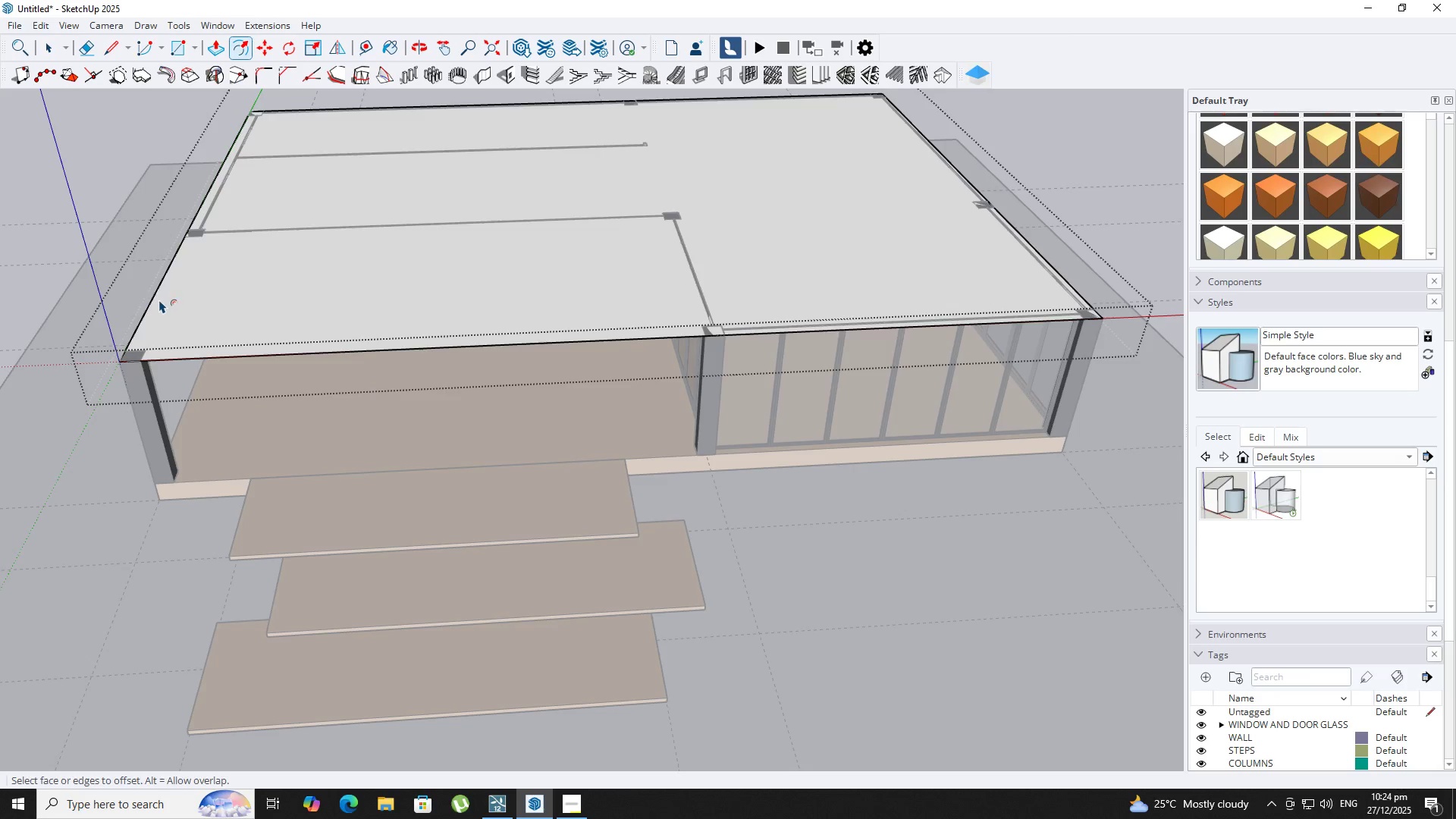 
left_click([159, 300])
 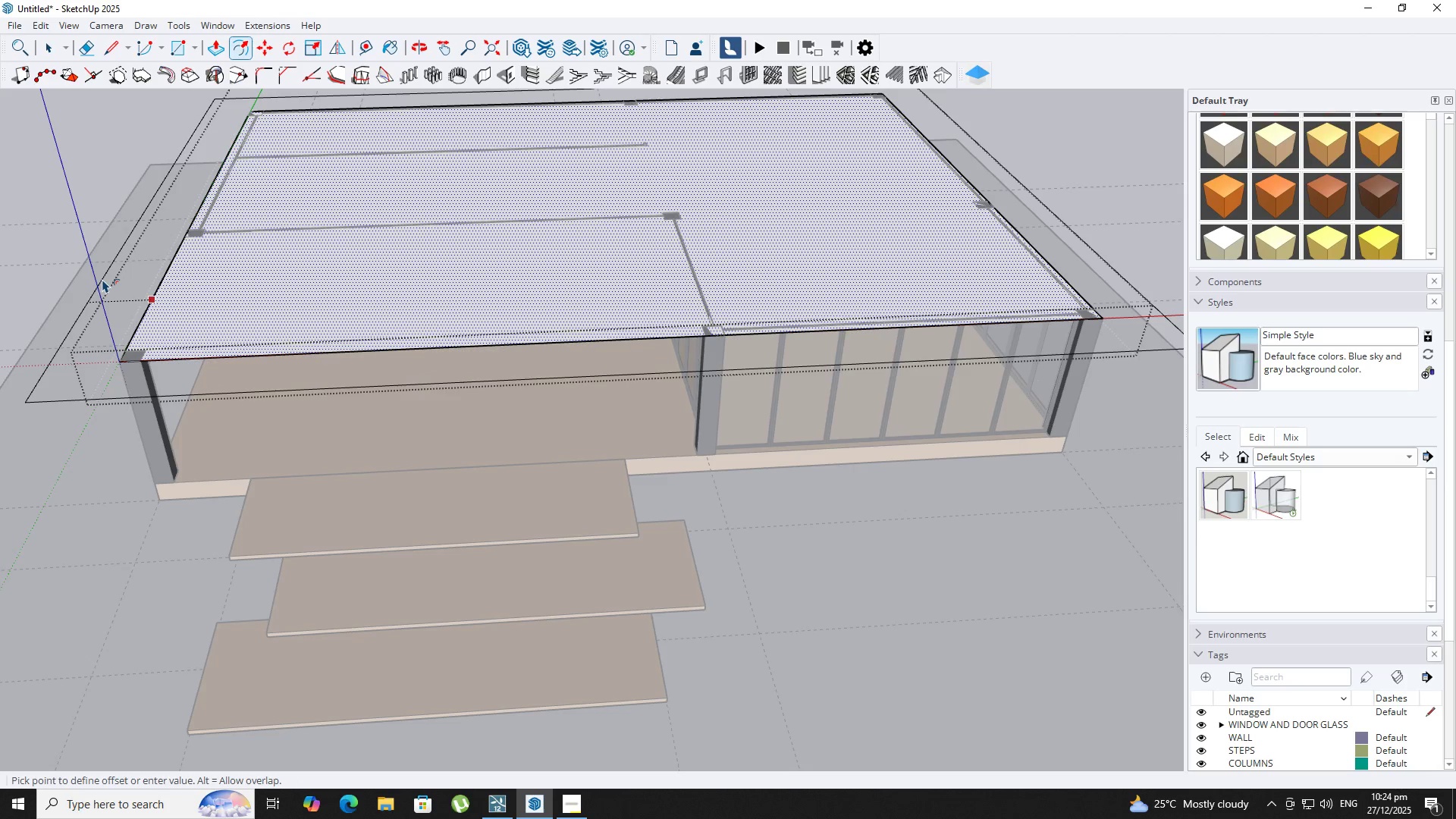 
key(Numpad2)
 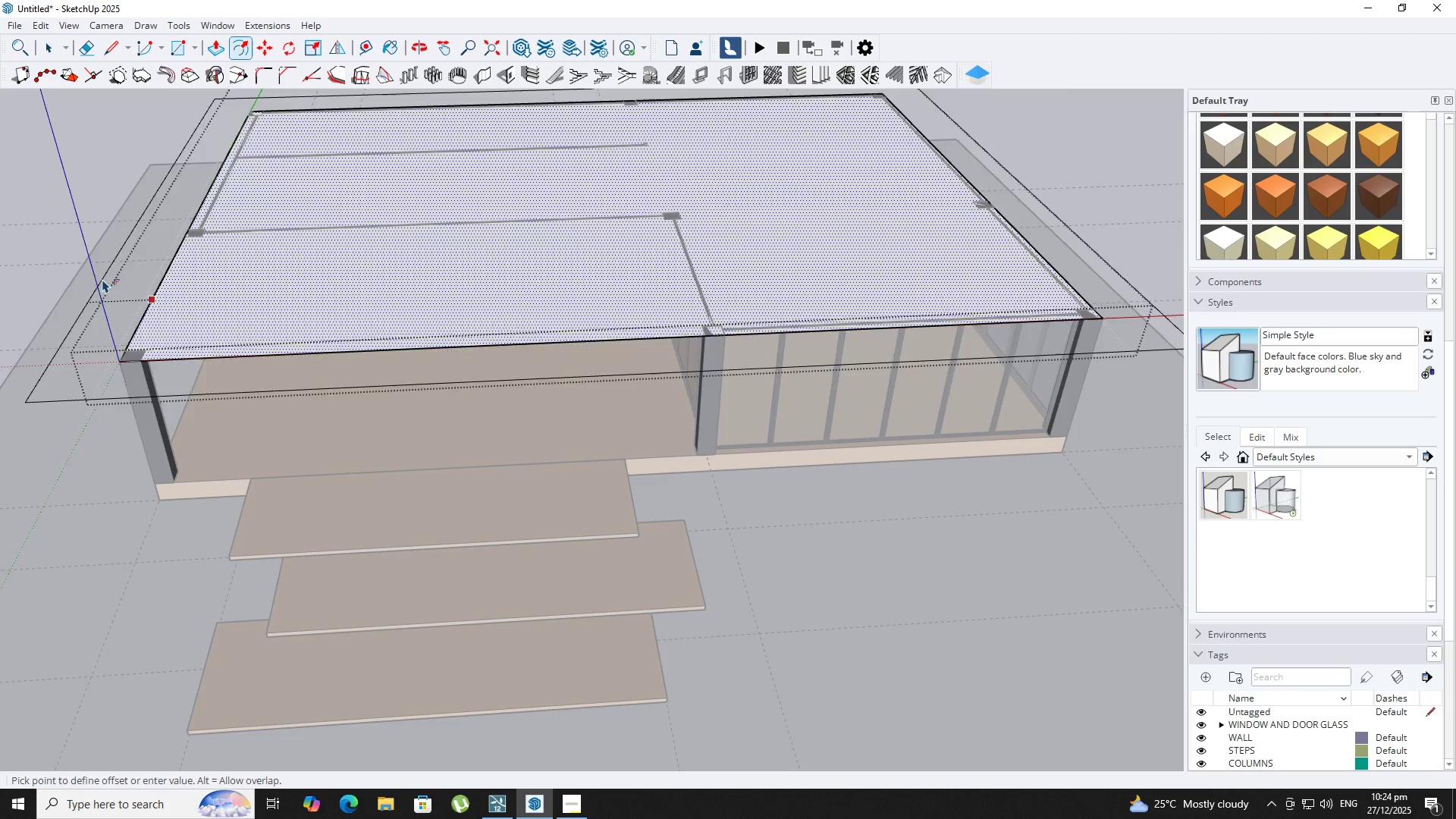 
key(NumpadEnter)
 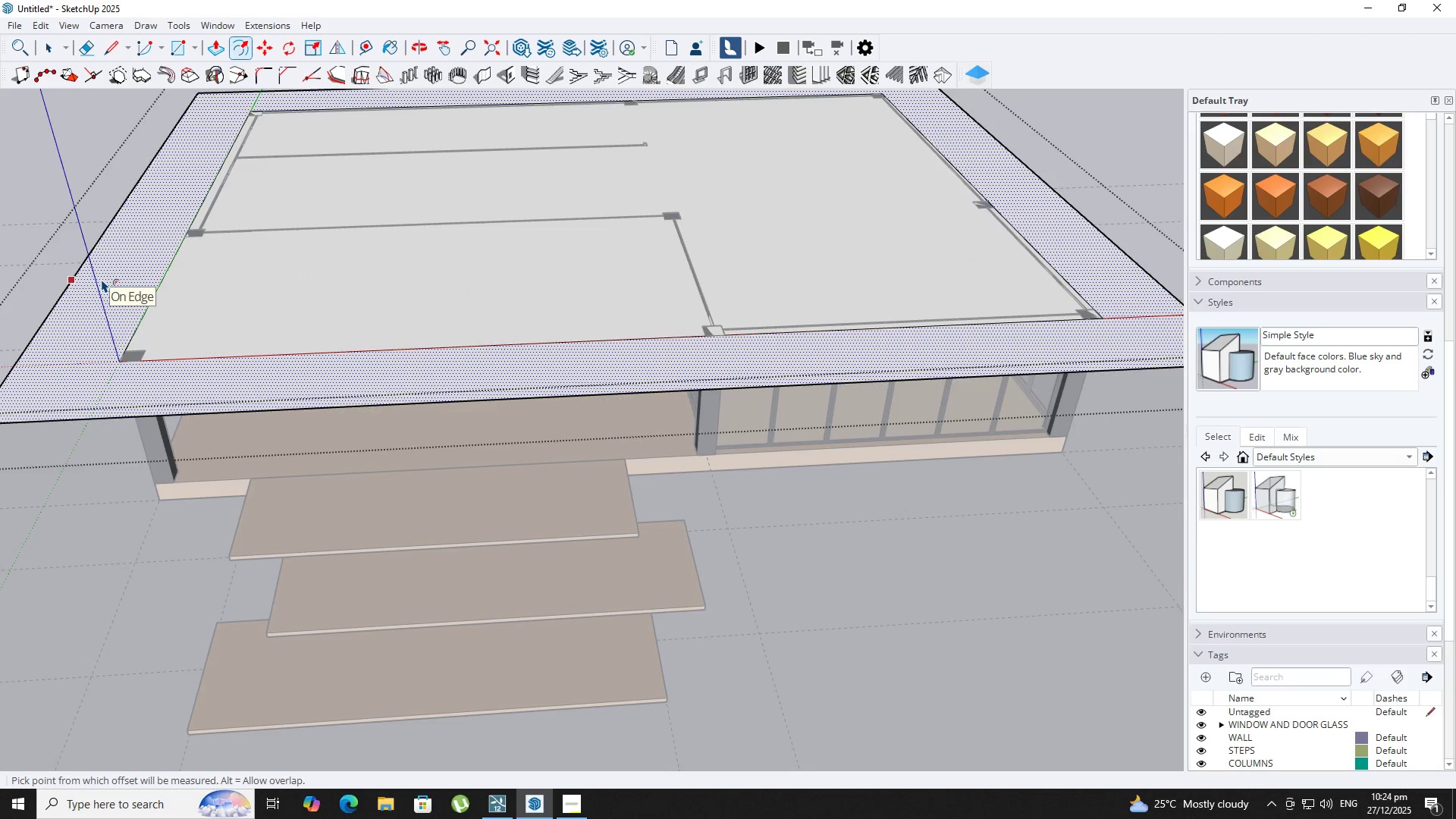 
key(Backquote)
 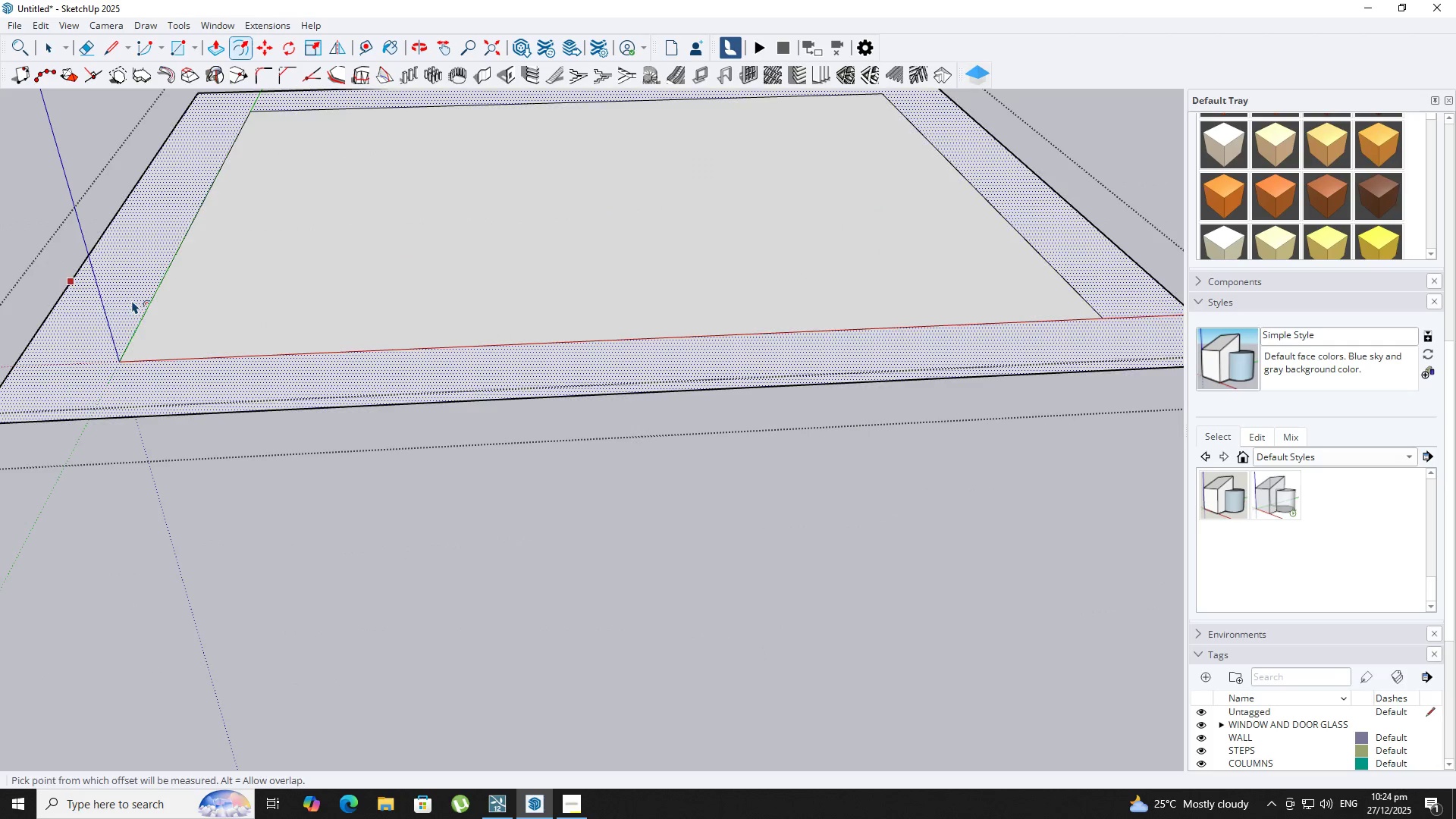 
key(E)
 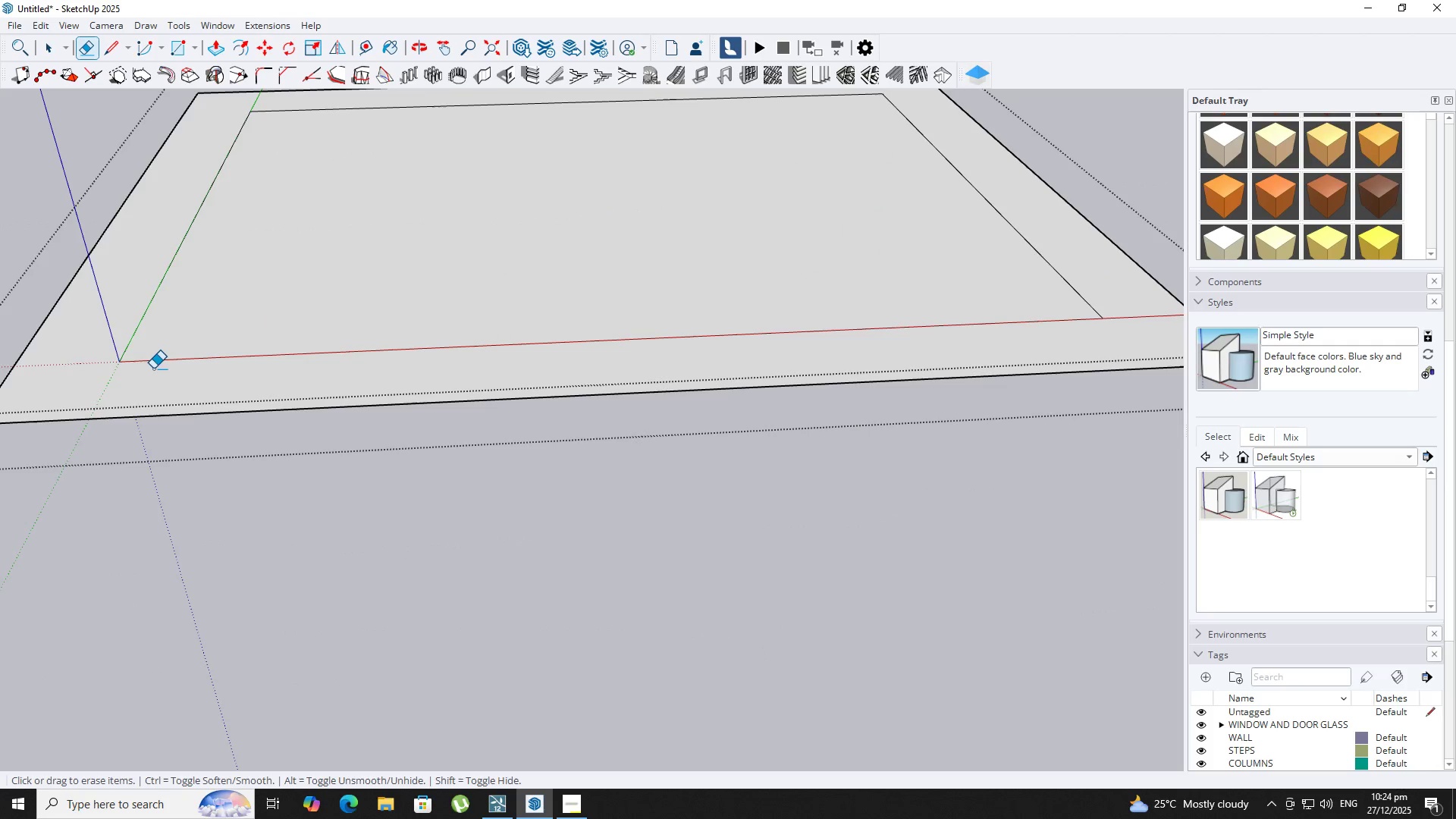 
left_click_drag(start_coordinate=[152, 369], to_coordinate=[112, 356])
 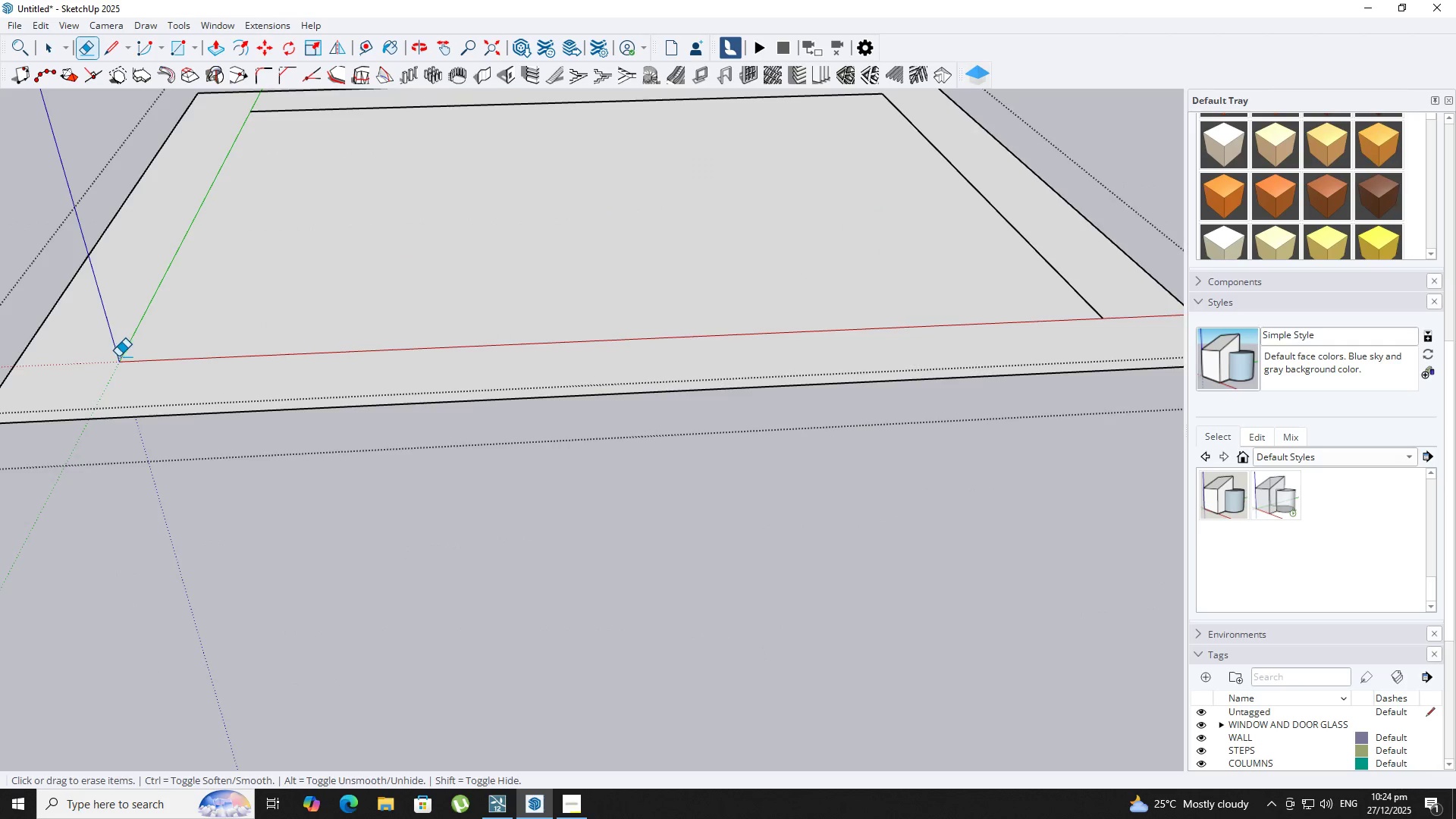 
scroll: coordinate [124, 356], scroll_direction: down, amount: 3.0
 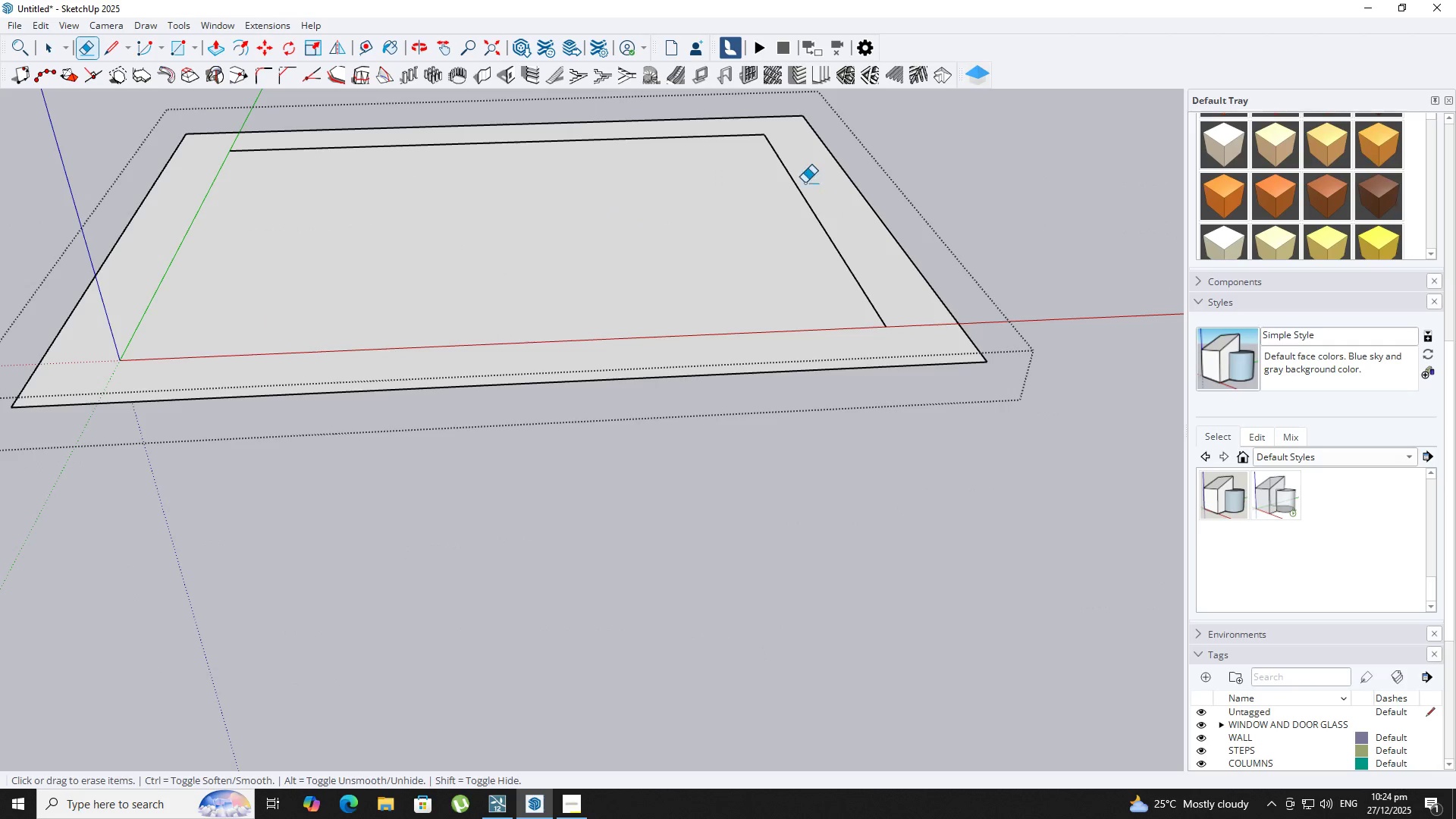 
key(Space)
 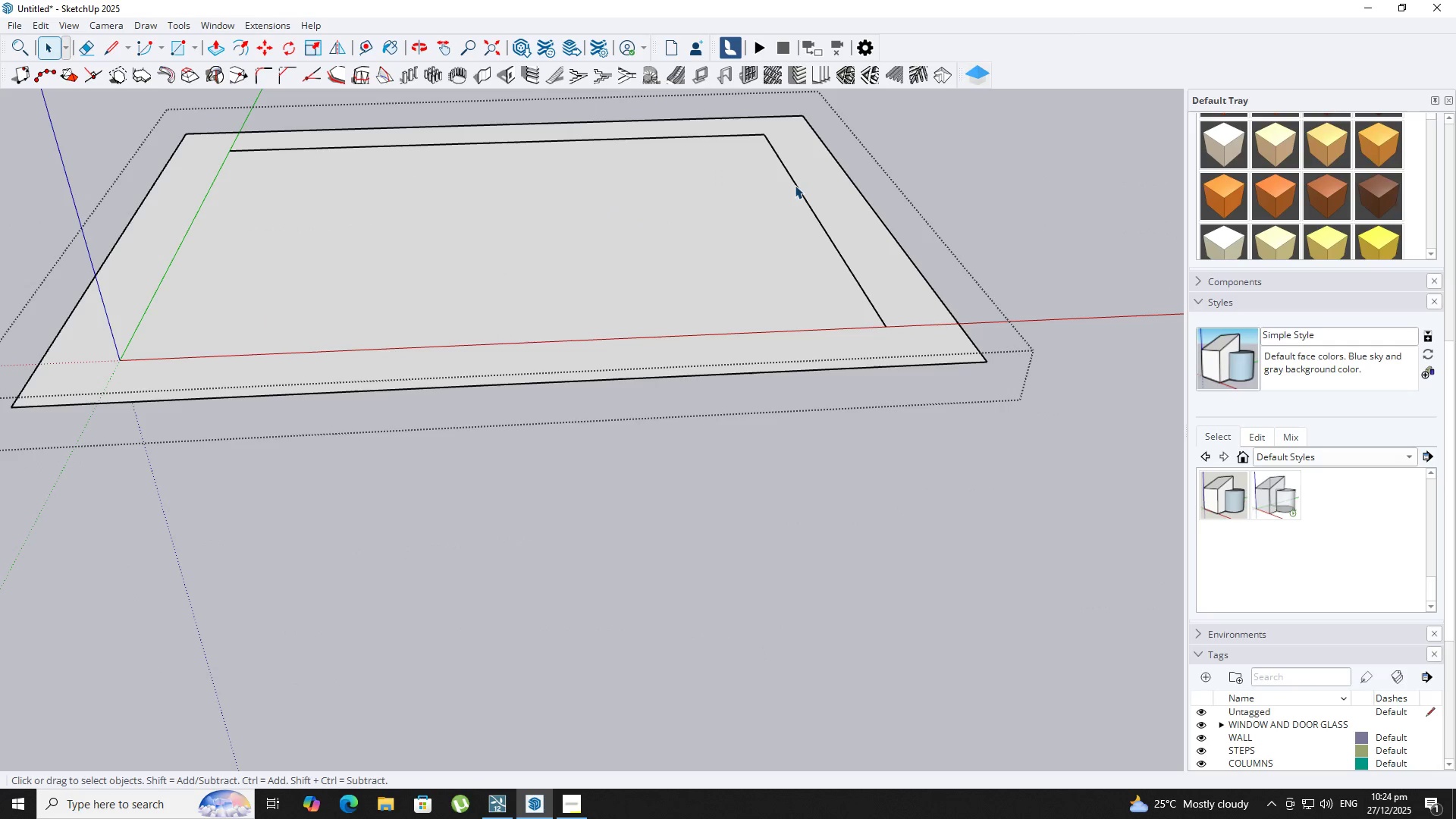 
double_click([795, 184])
 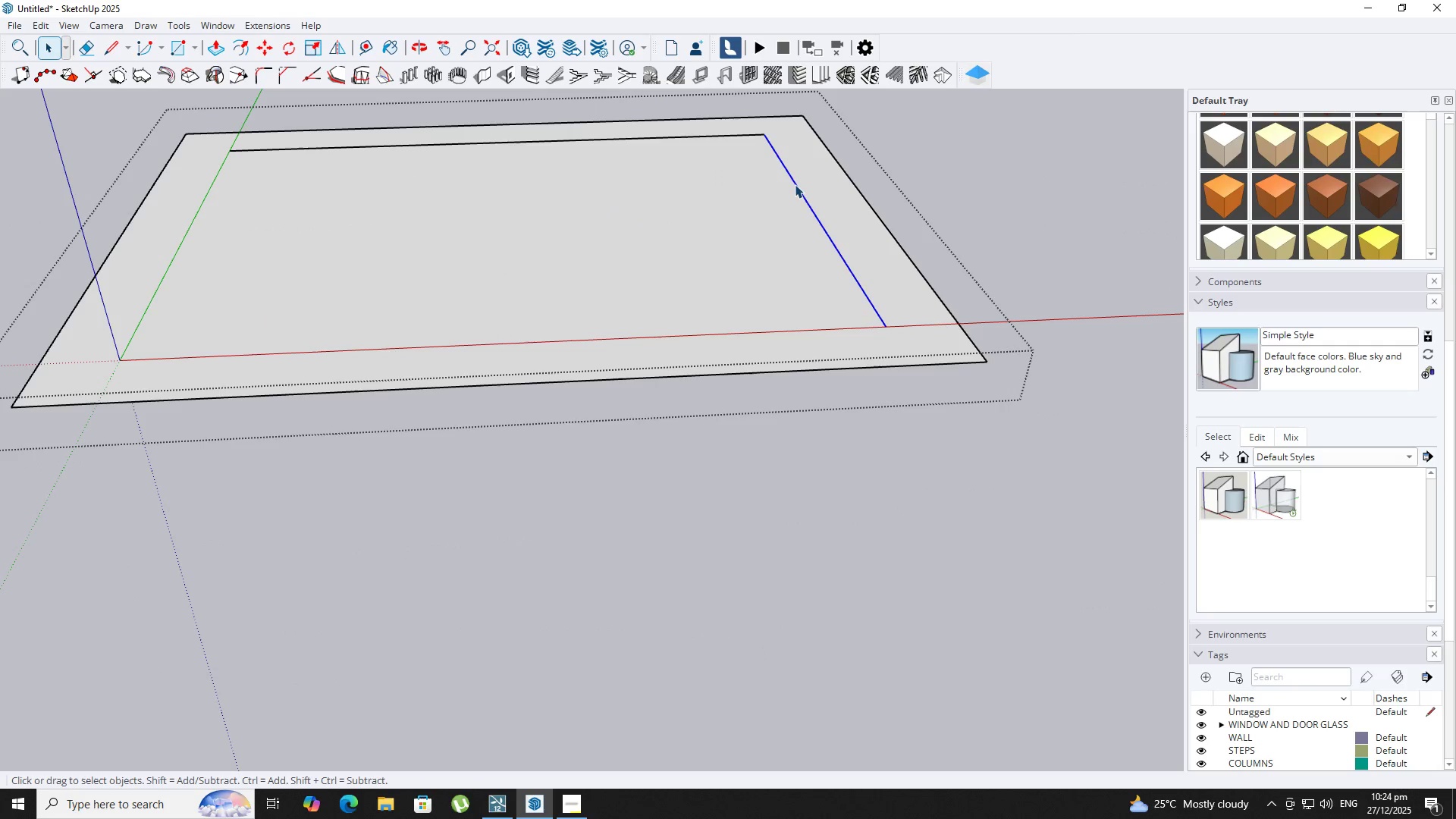 
triple_click([795, 184])
 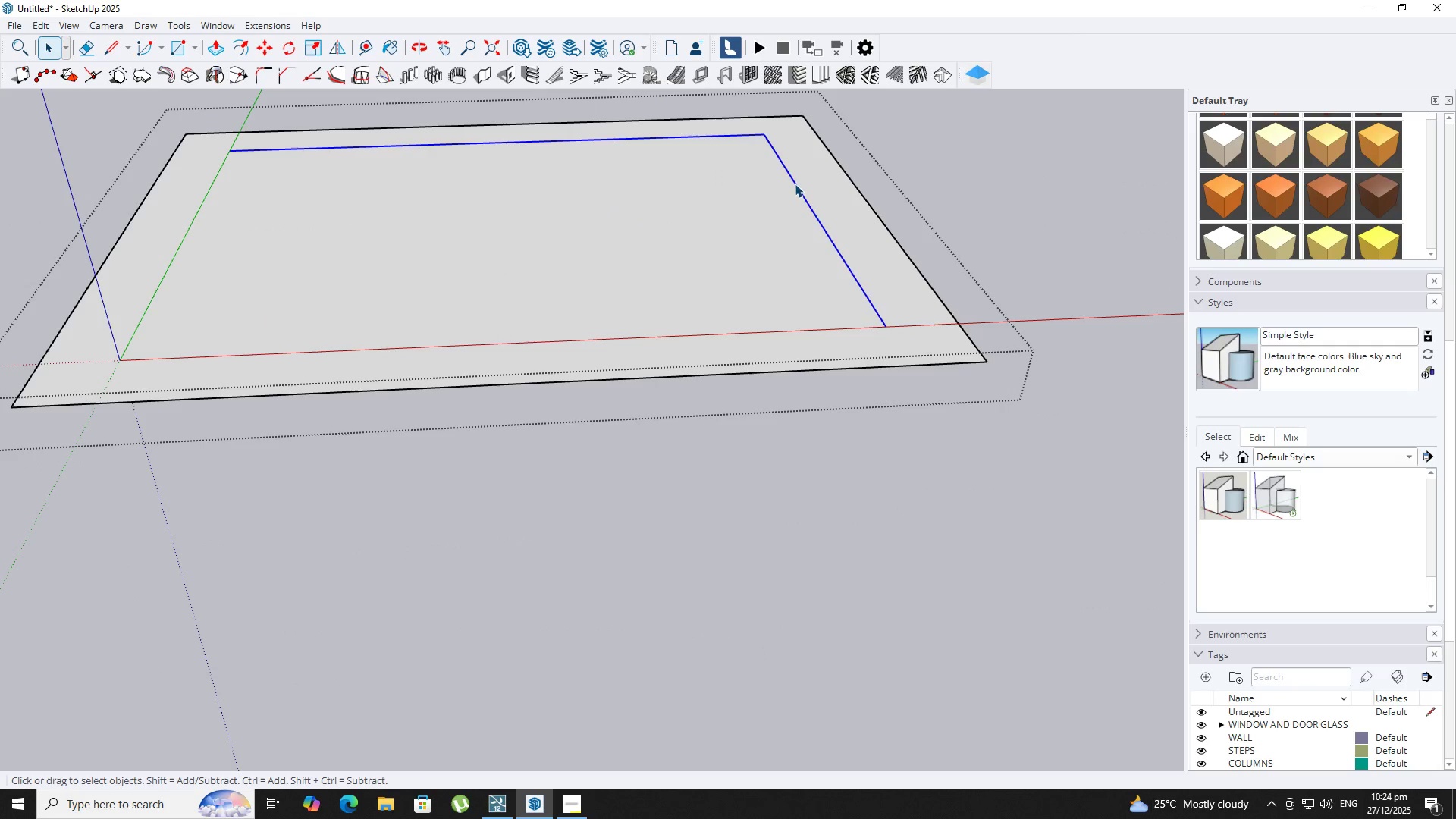 
key(Delete)
 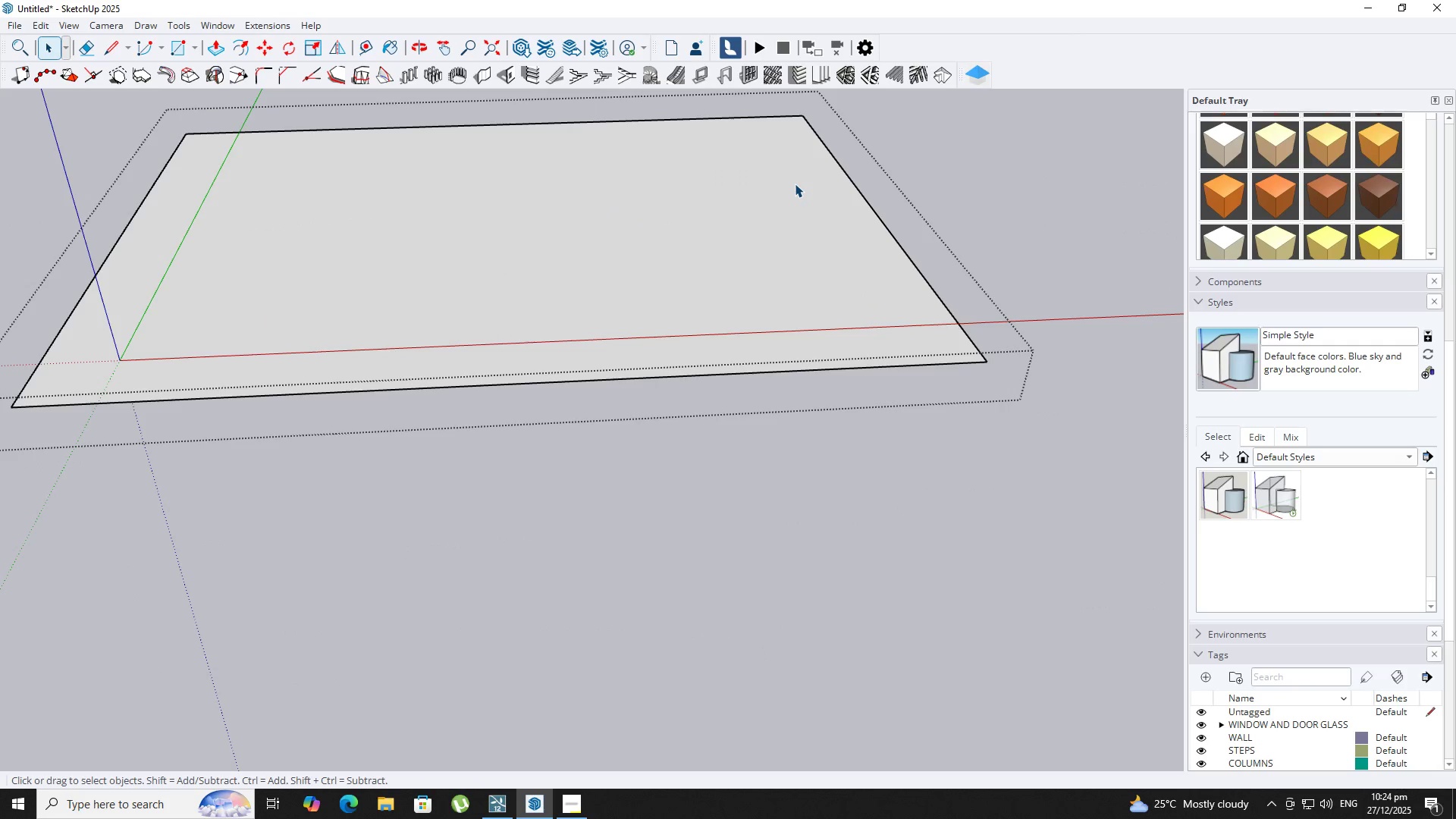 
key(P)
 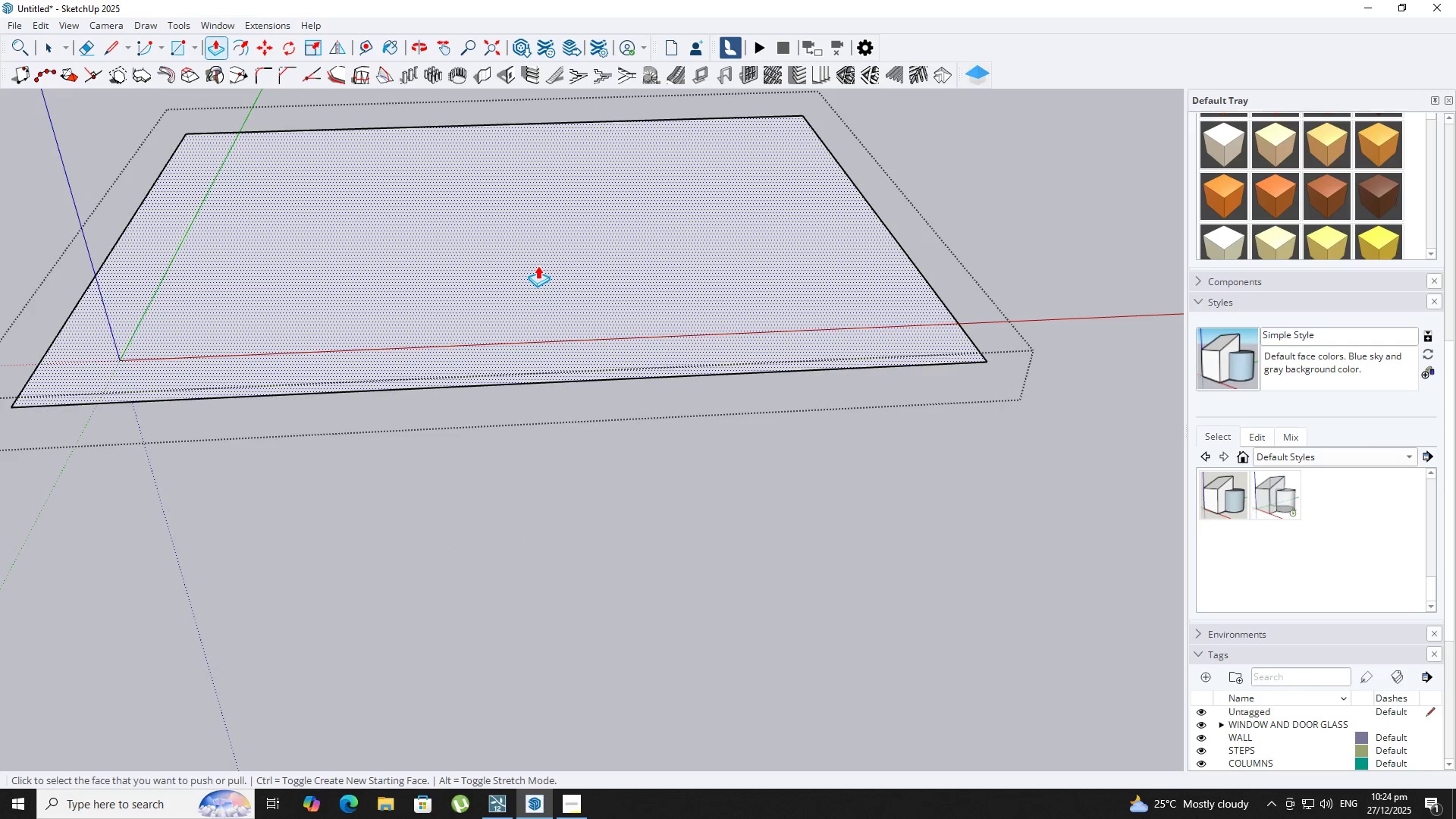 
left_click([538, 265])
 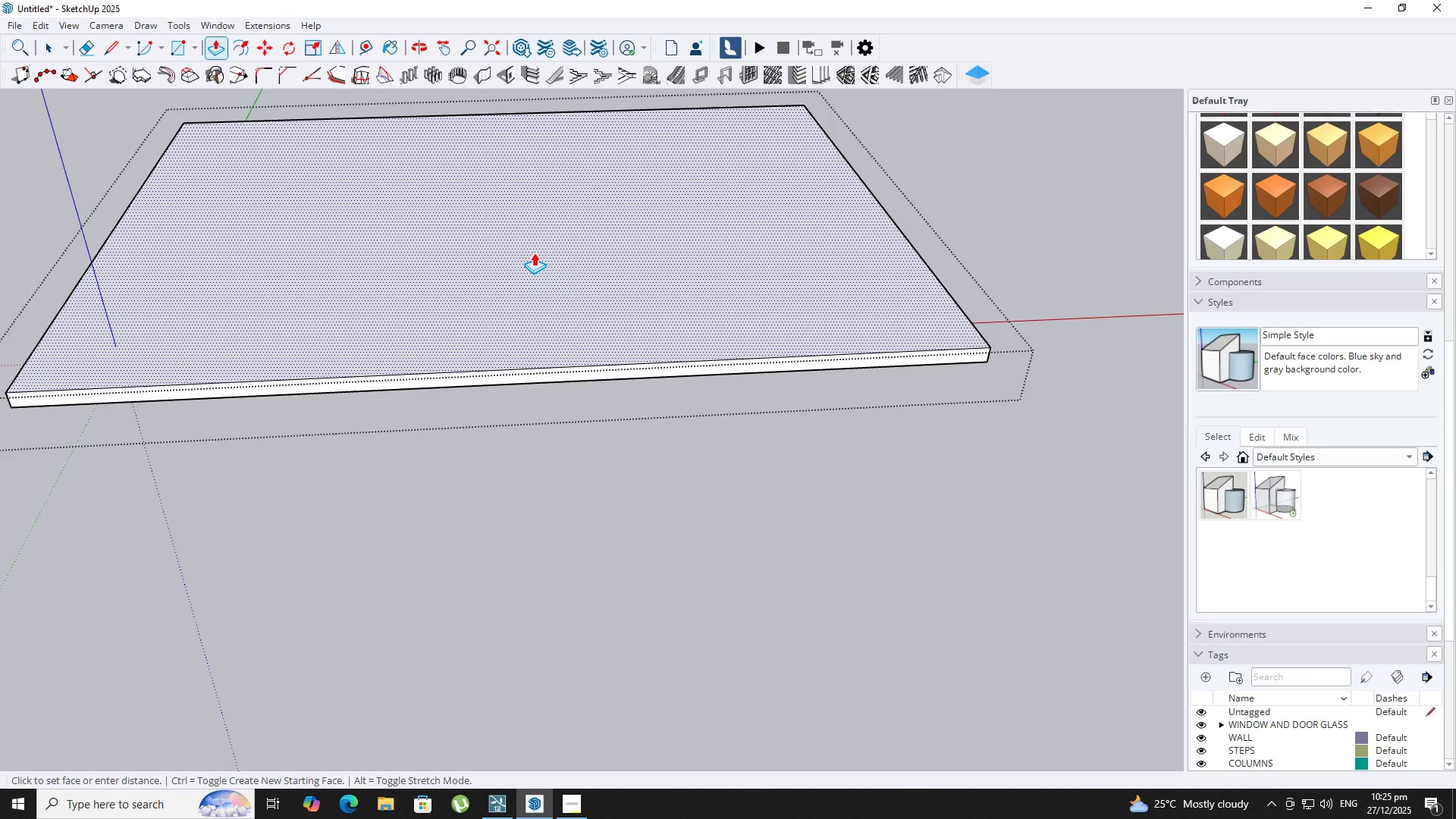 
key(NumpadDecimal)
 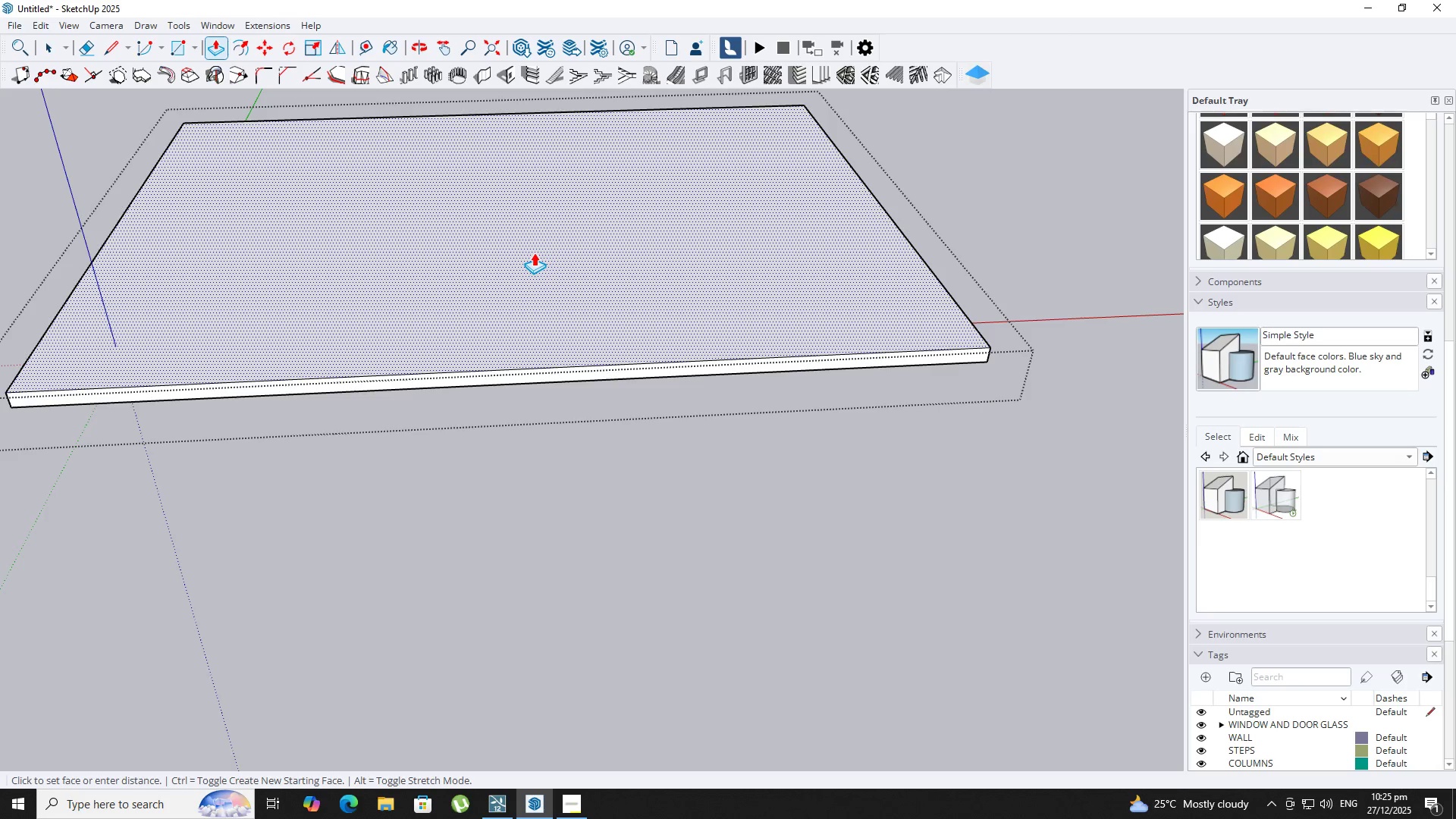 
key(Numpad2)
 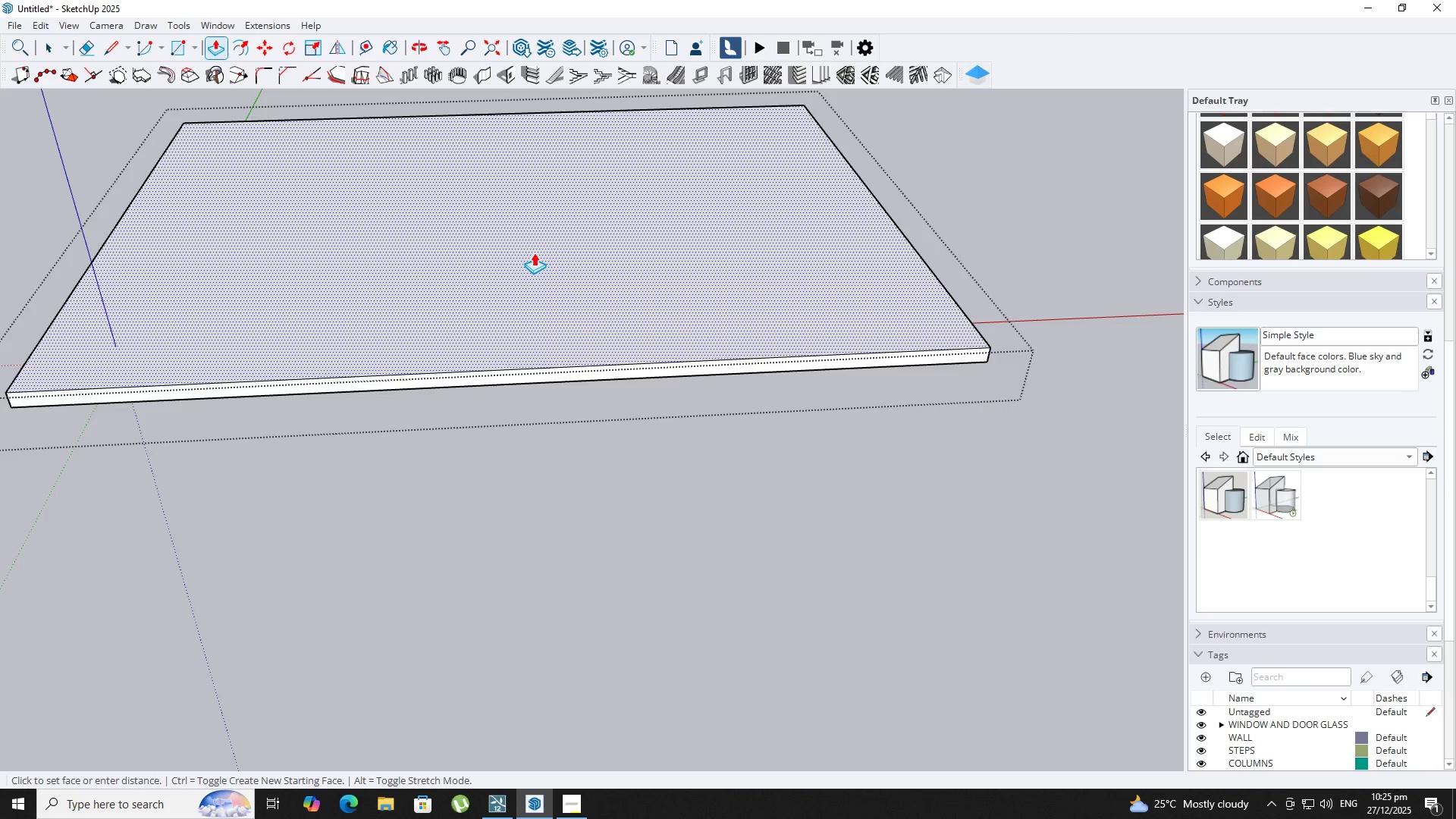 
key(NumpadEnter)
 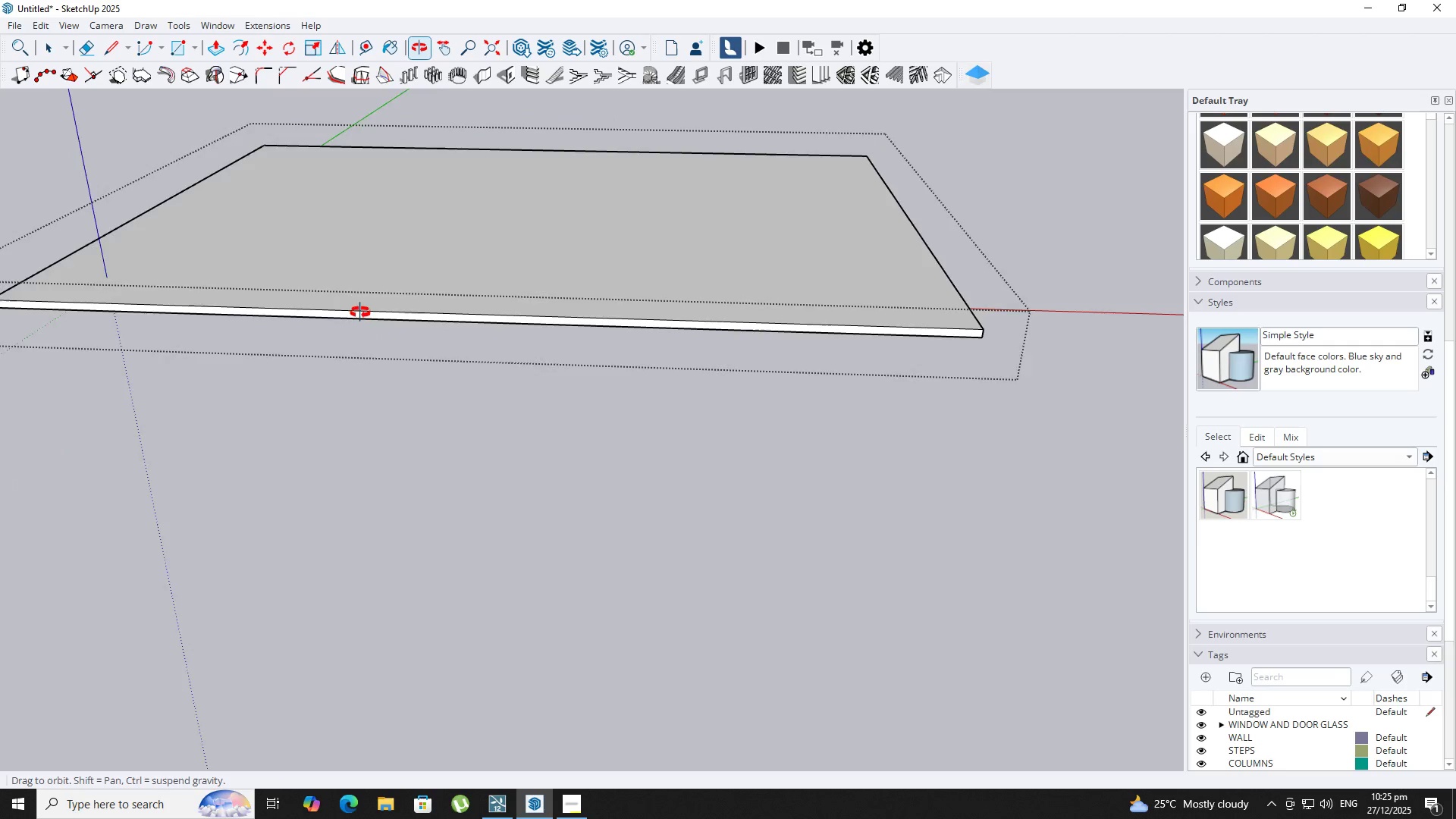 
key(Control+Z)
 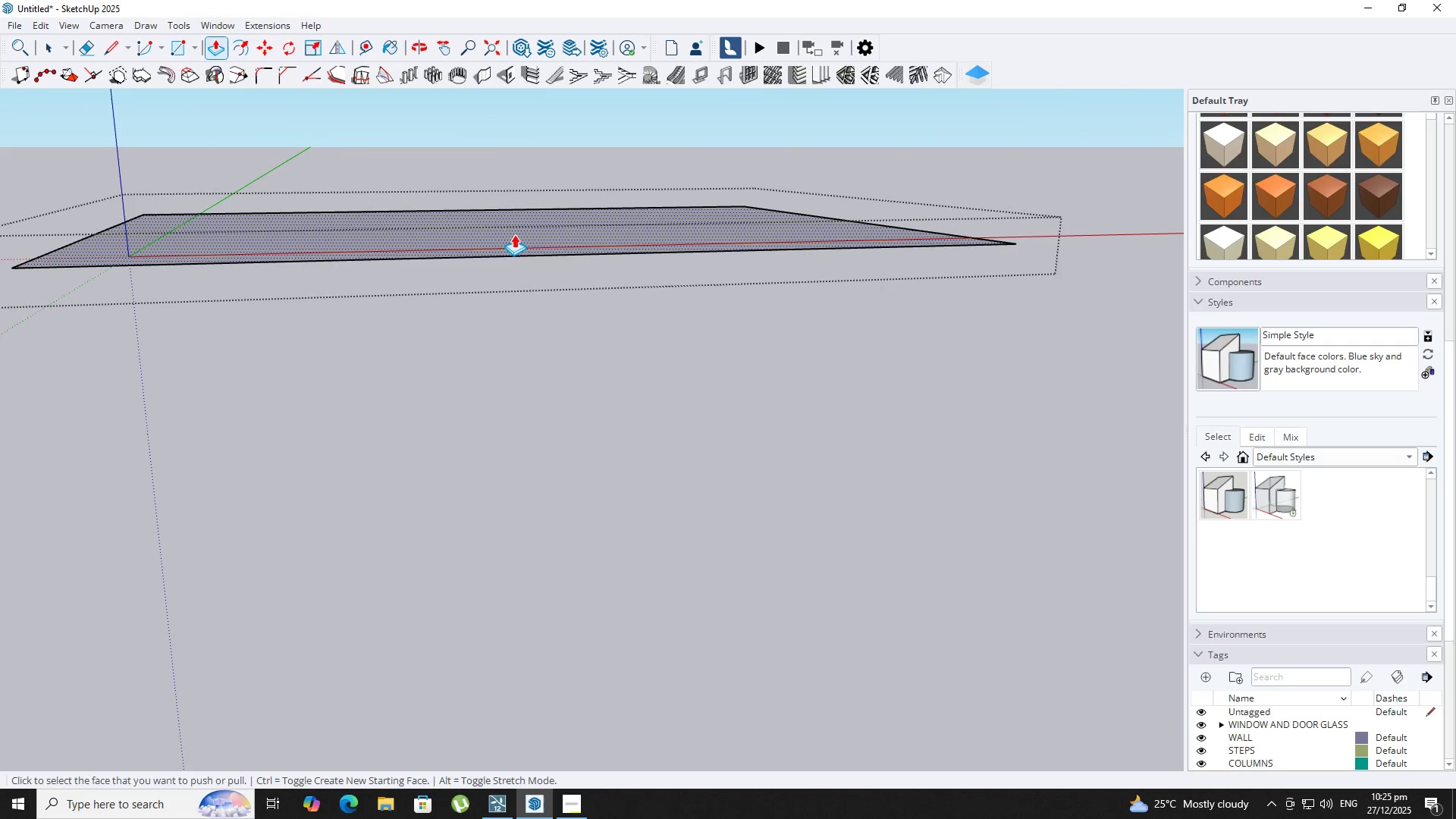 
left_click([514, 234])
 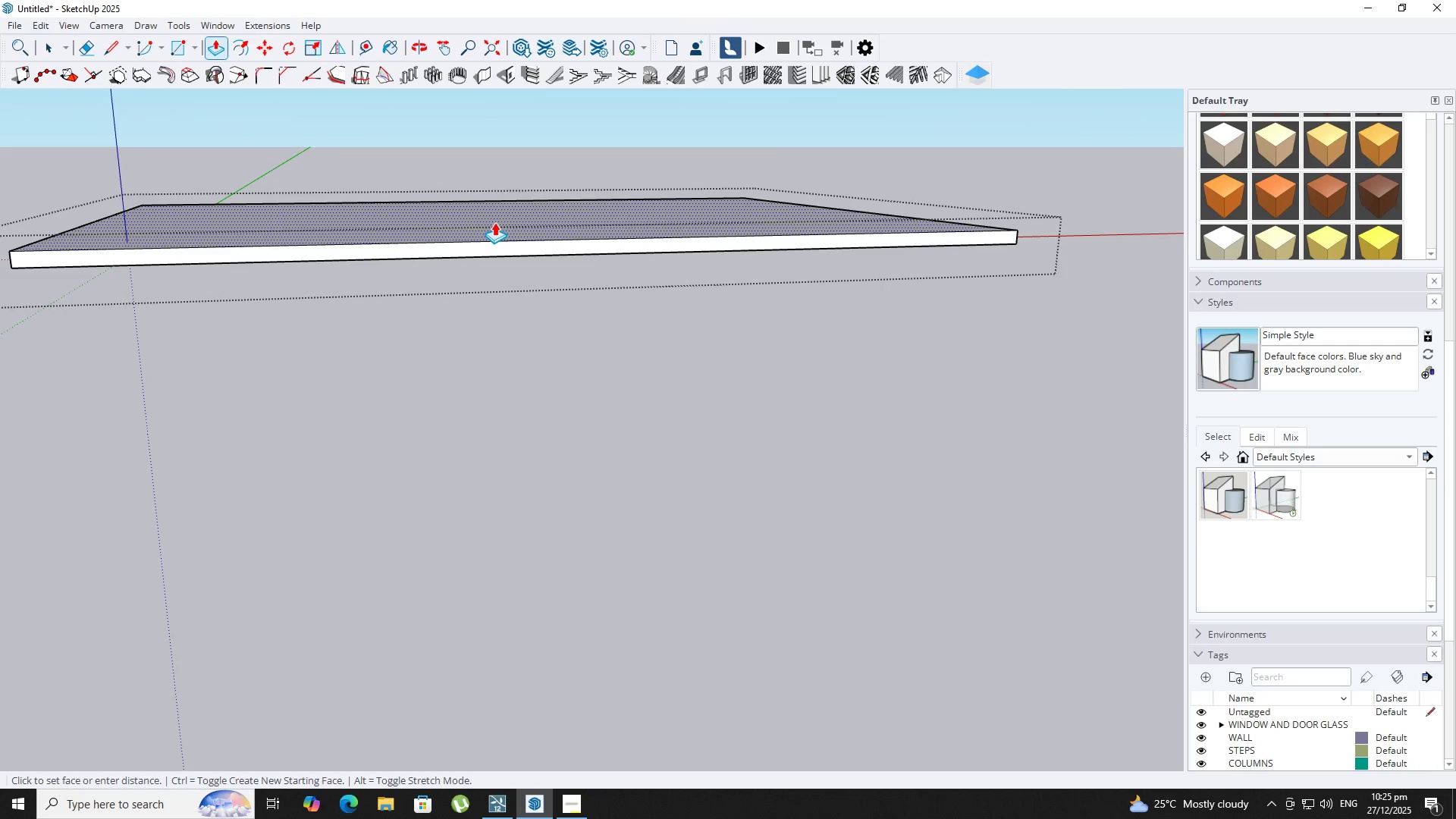 
key(NumpadDecimal)
 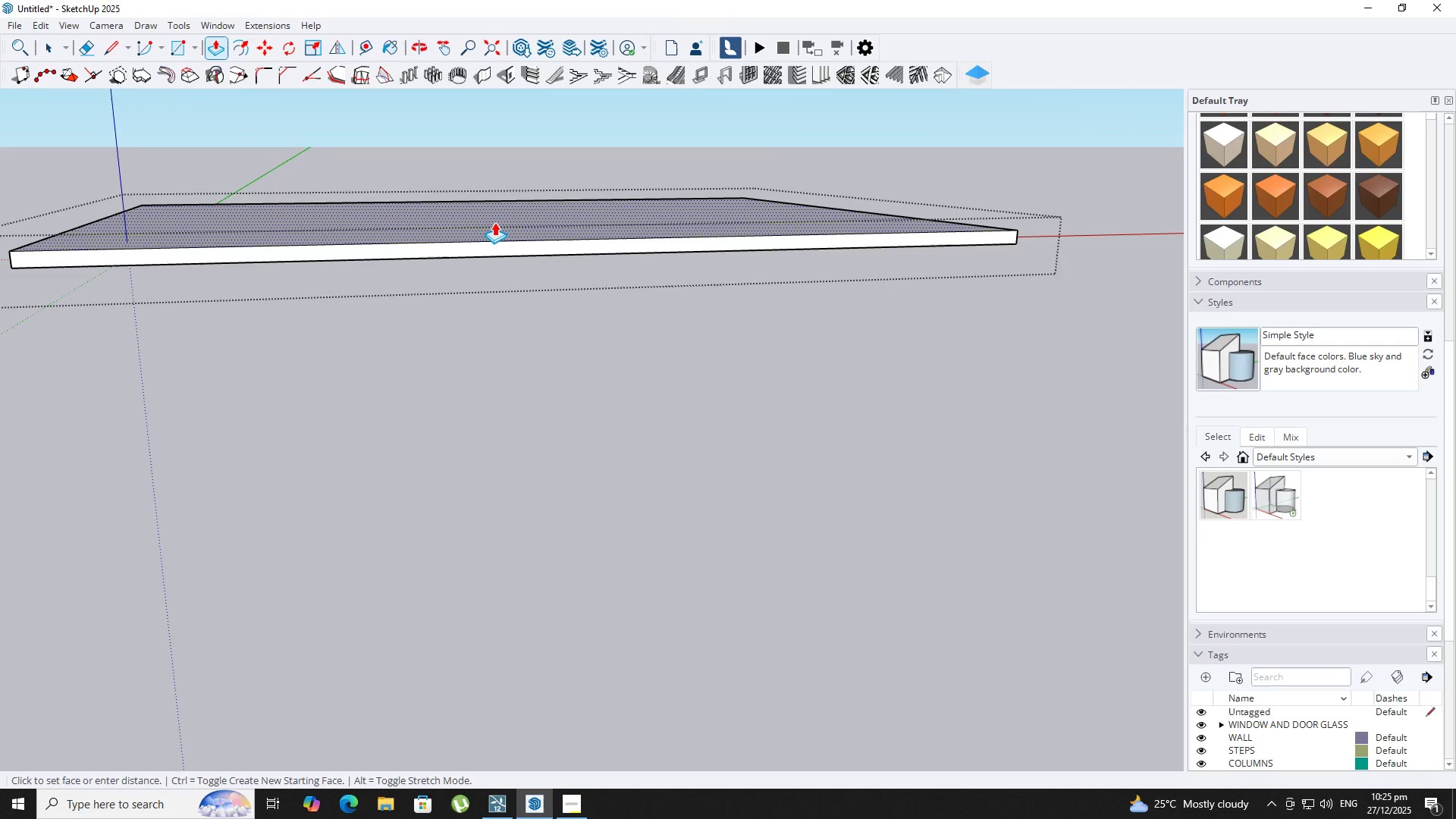 
key(Numpad3)
 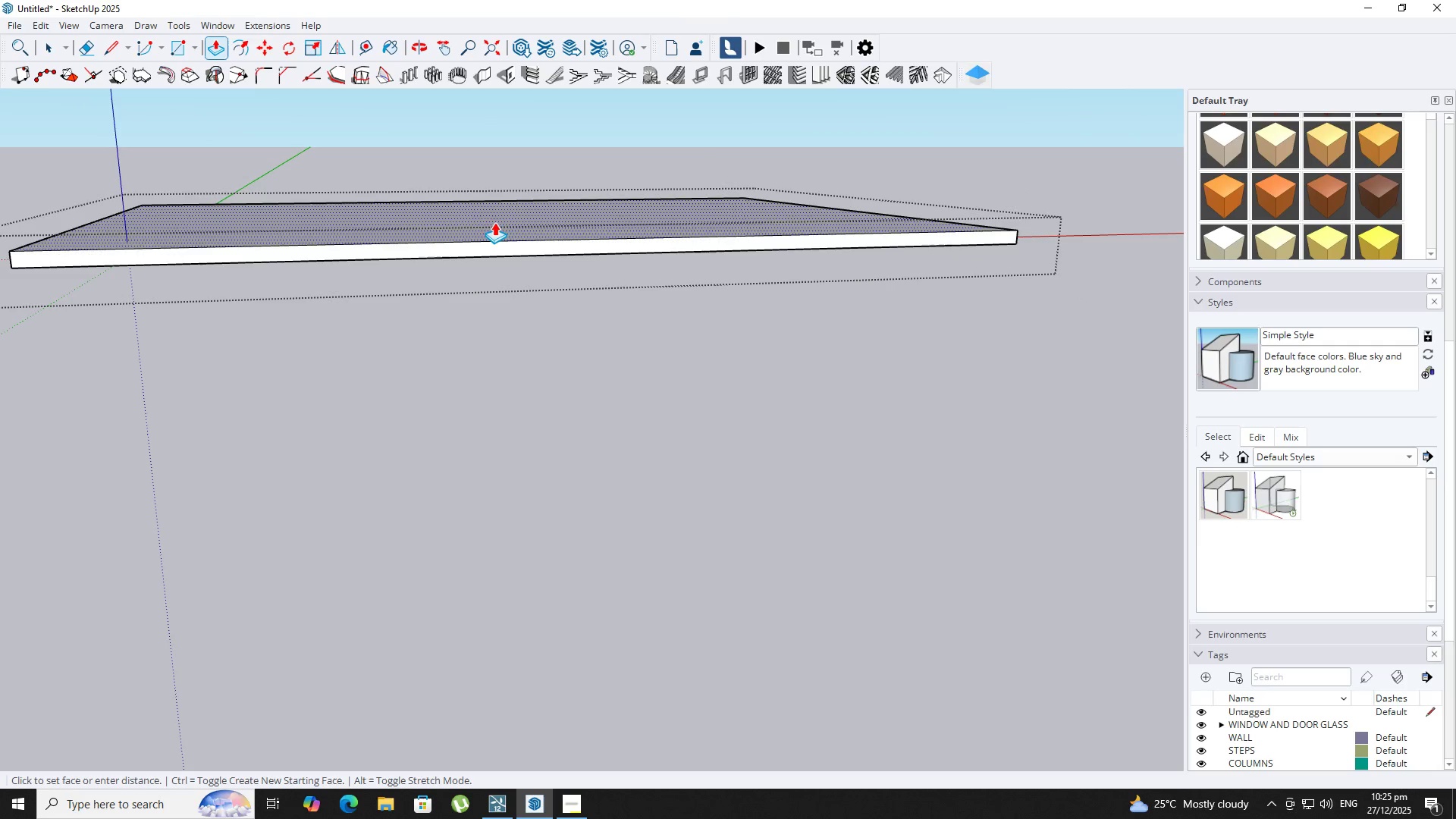 
key(NumpadEnter)
 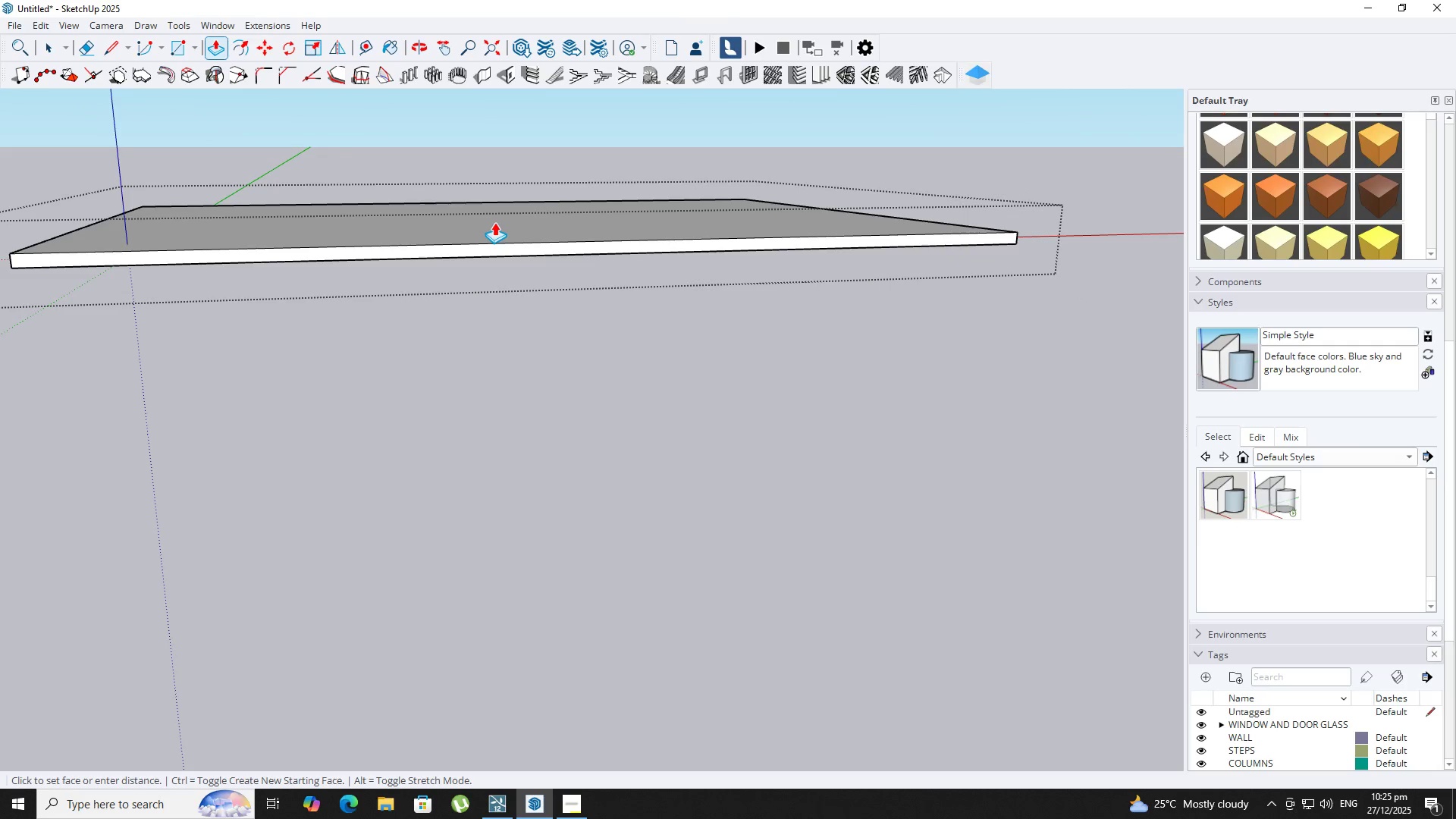 
key(Space)
 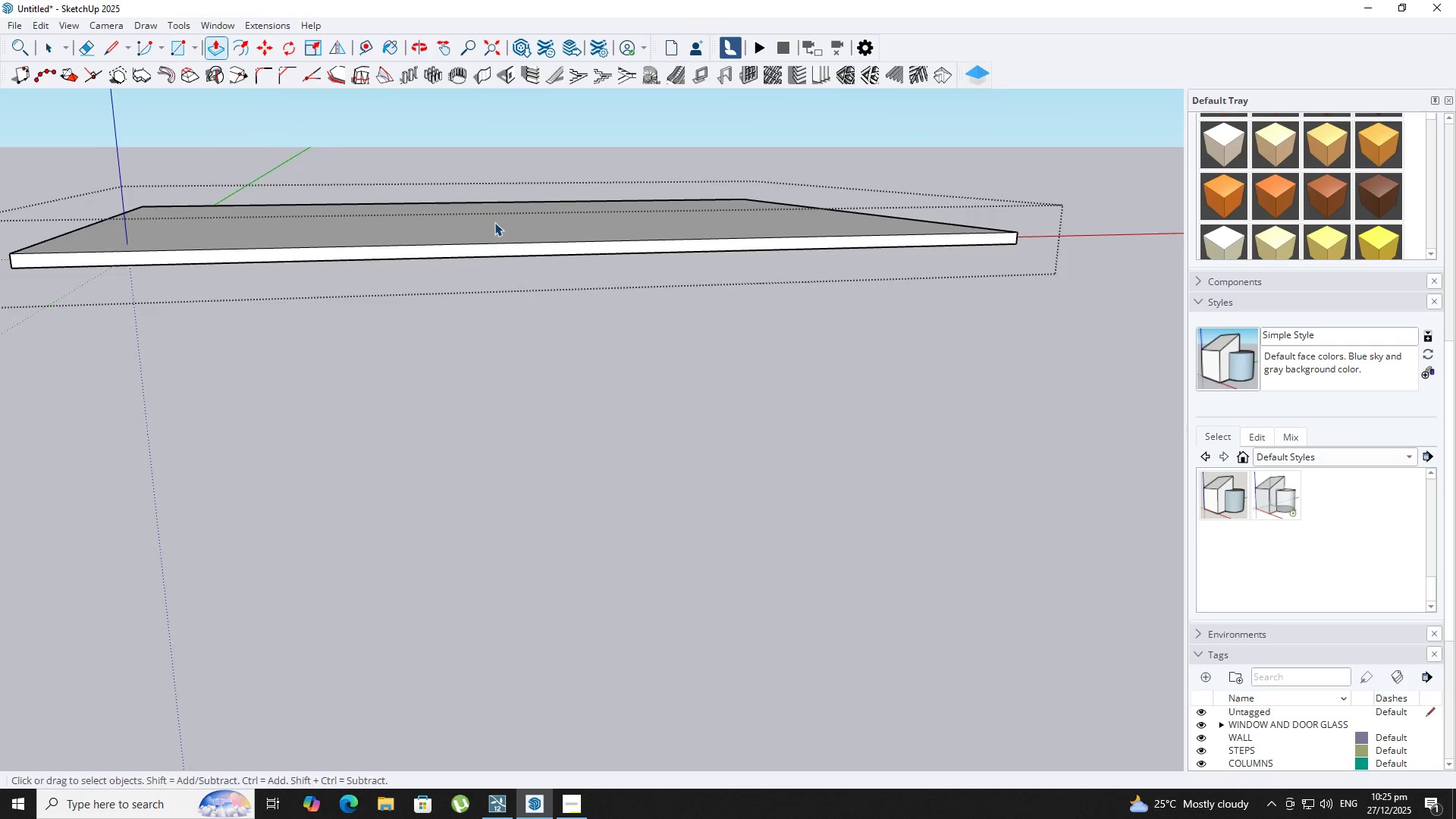 
key(Escape)
 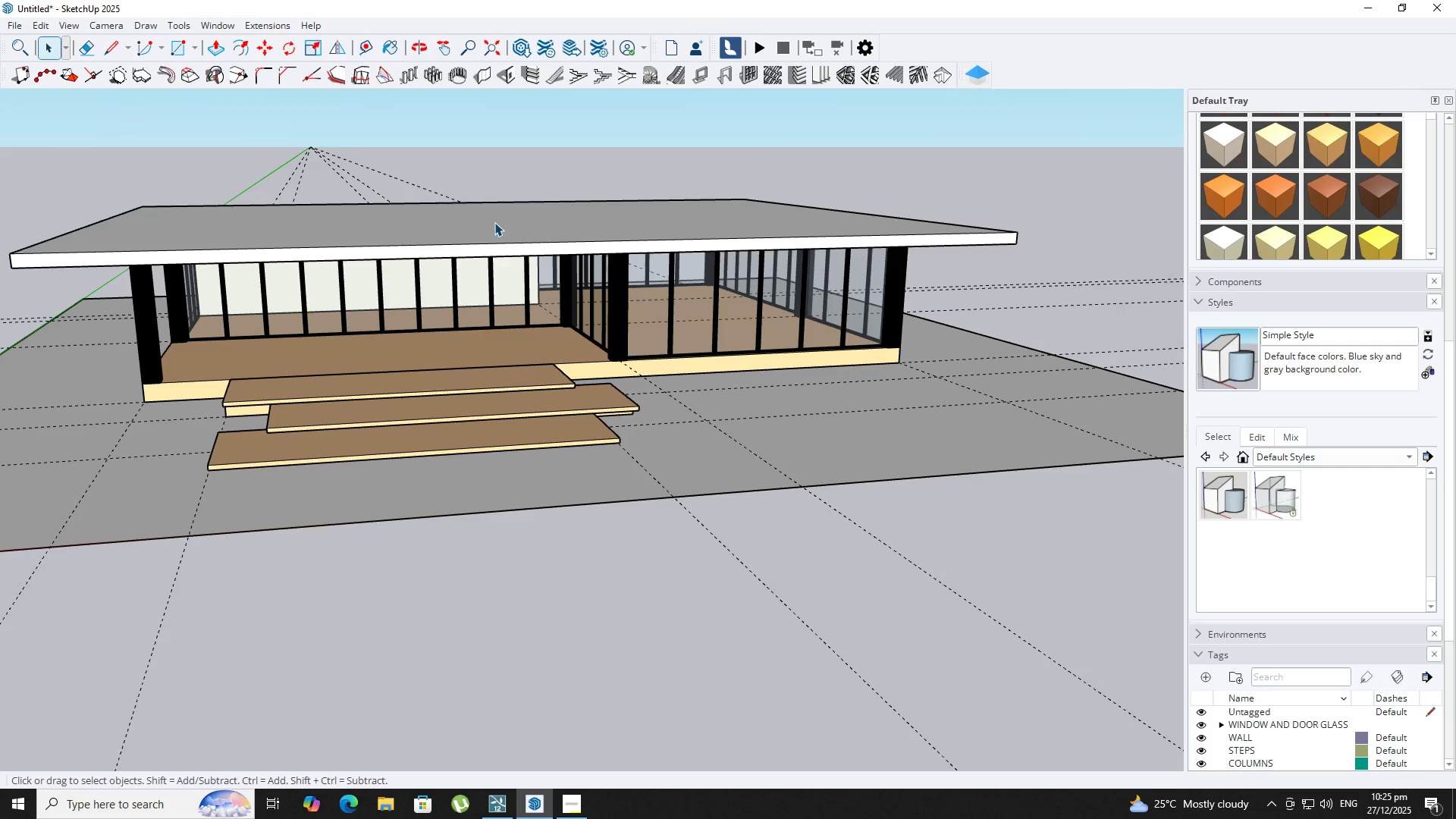 
scroll: coordinate [495, 222], scroll_direction: down, amount: 3.0
 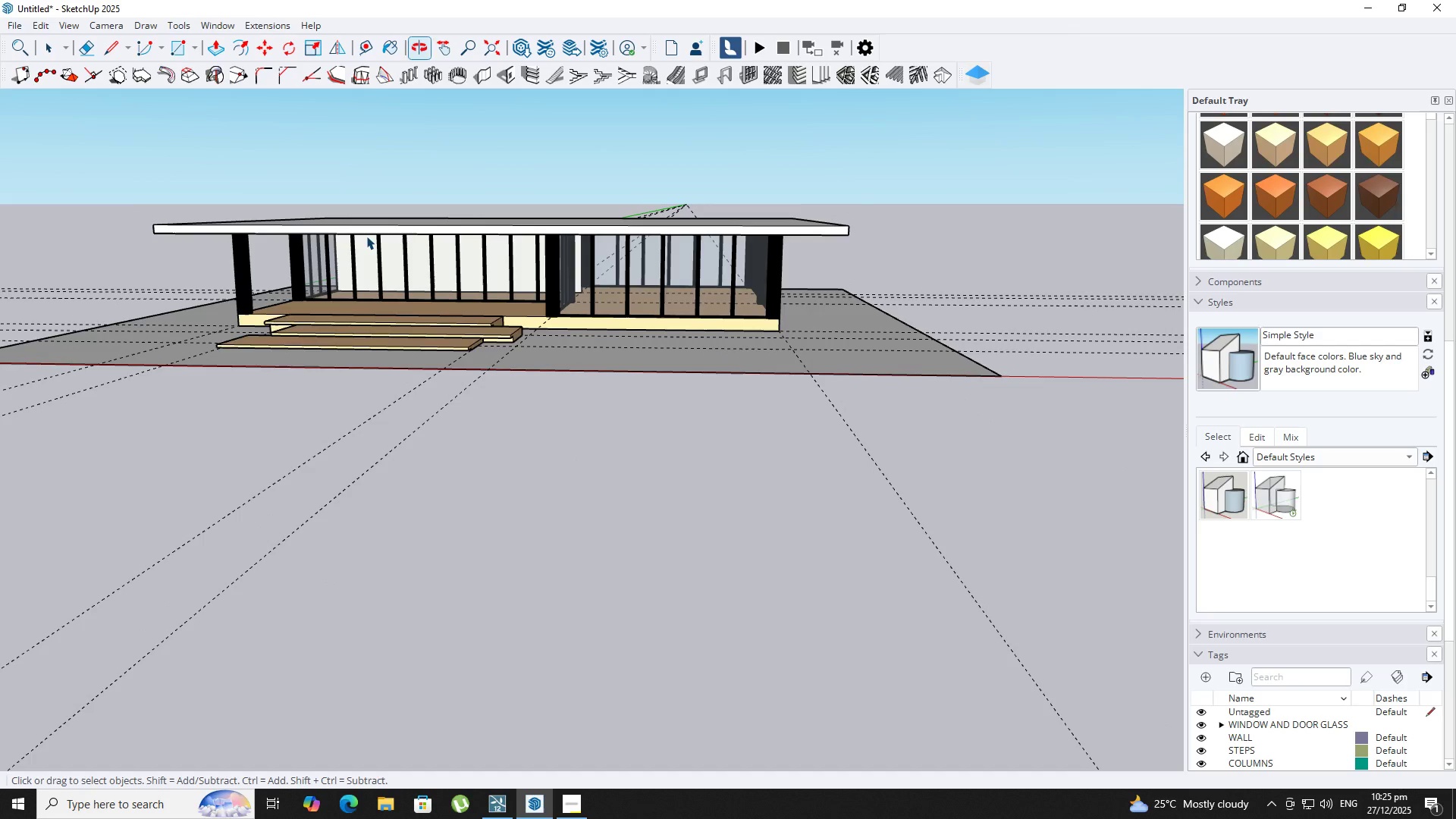 
scroll: coordinate [395, 253], scroll_direction: up, amount: 5.0
 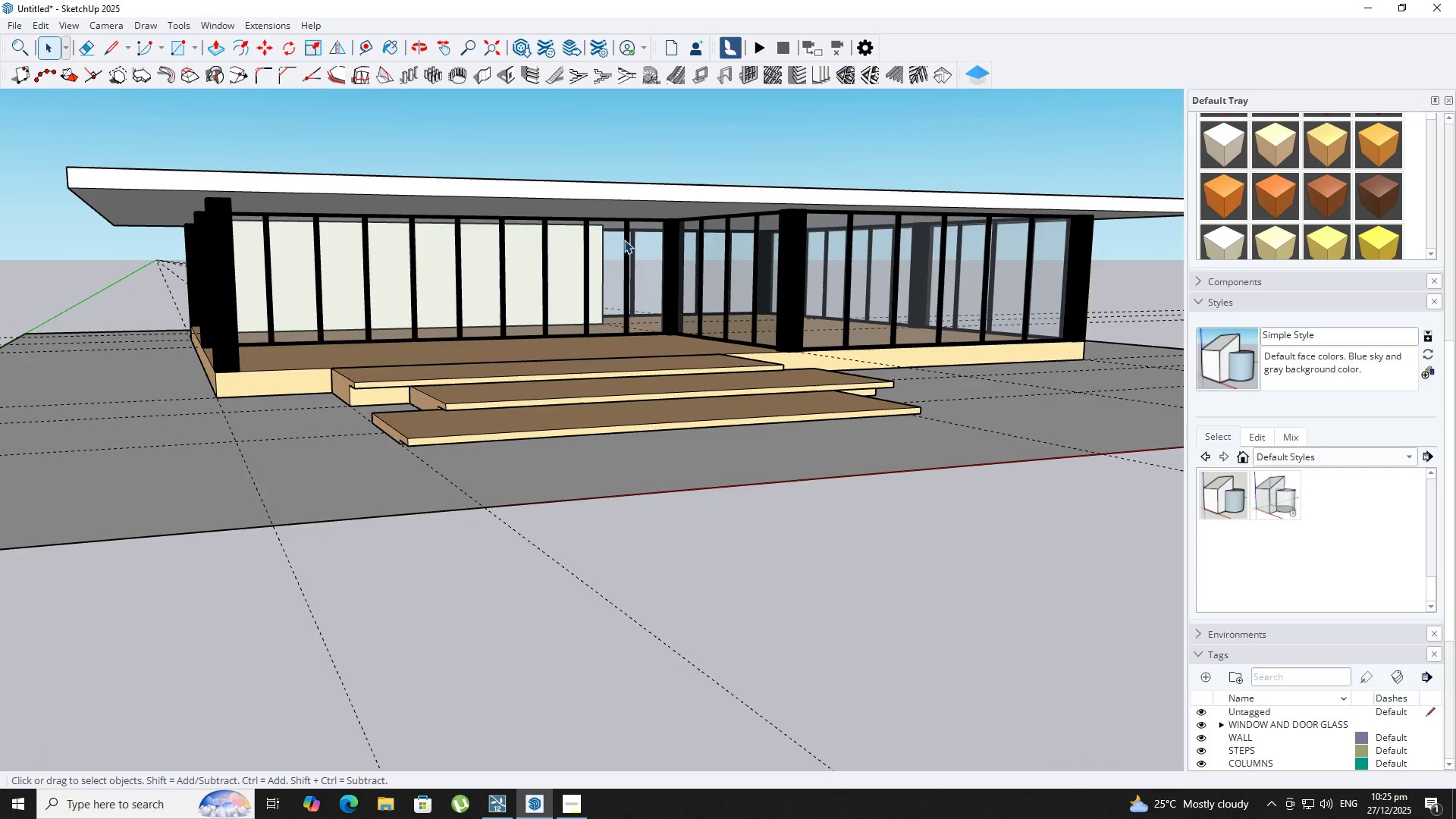 
wait(5.52)
 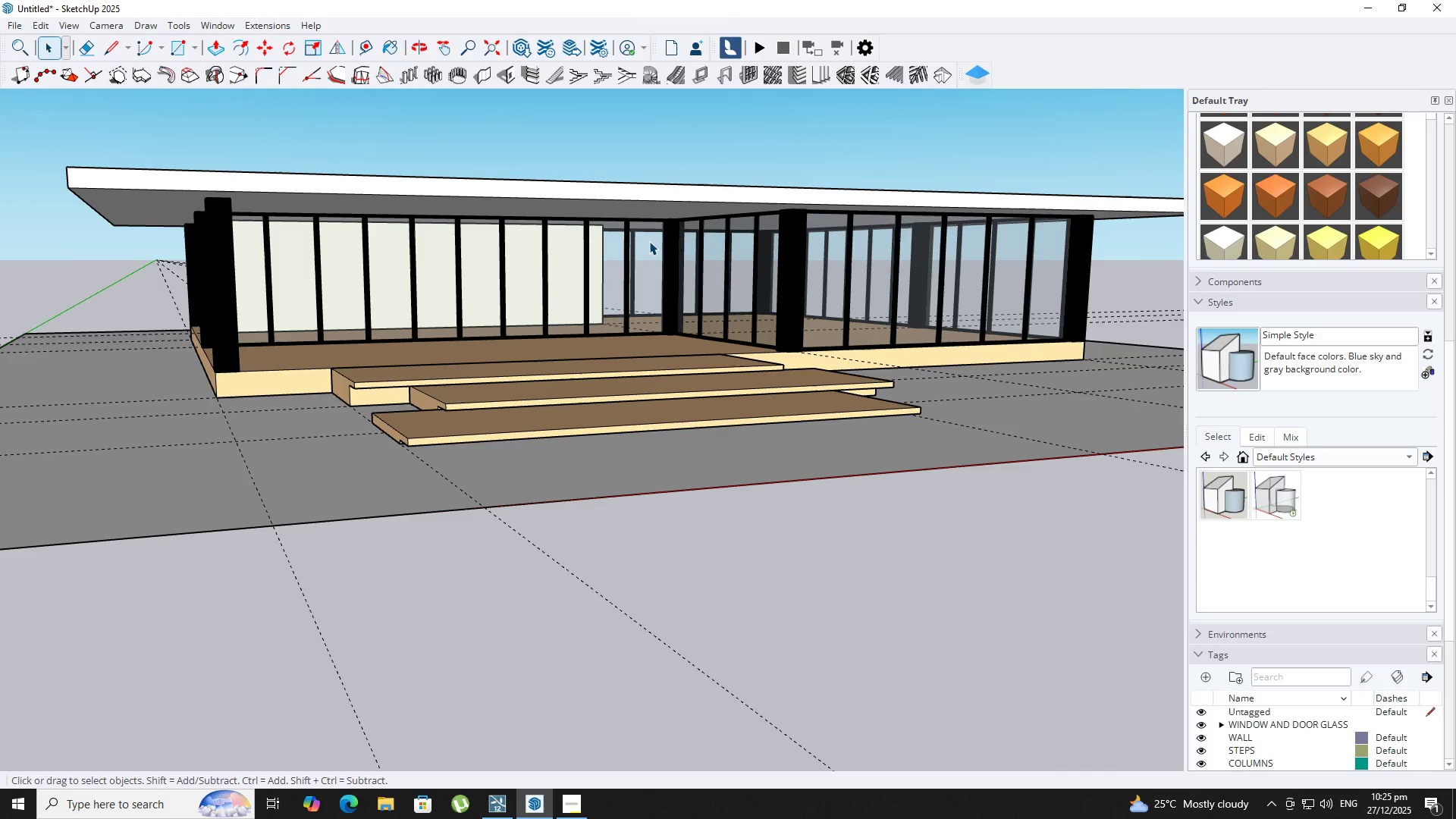 
scroll: coordinate [149, 209], scroll_direction: up, amount: 5.0
 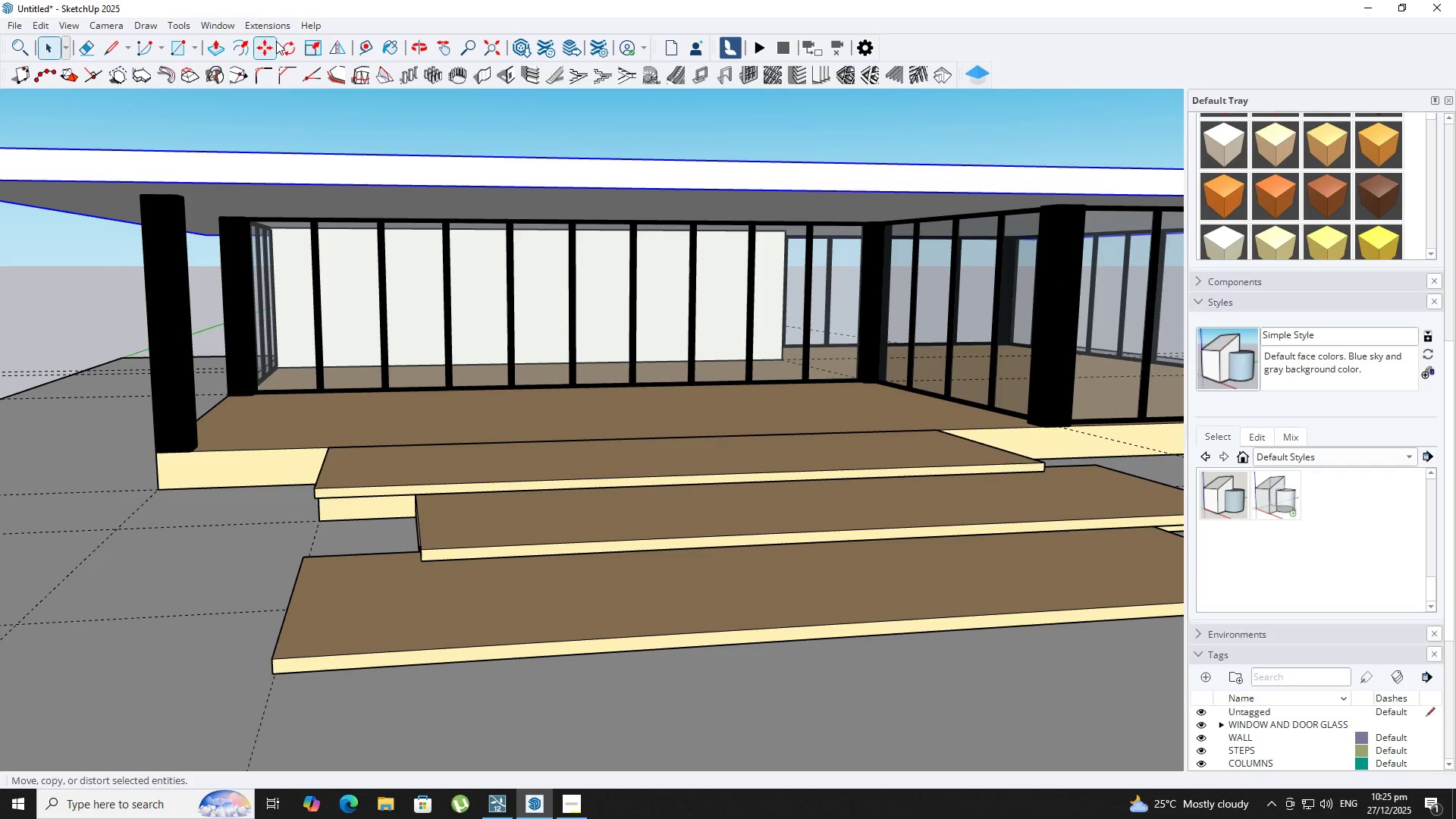 
key(ArrowLeft)
 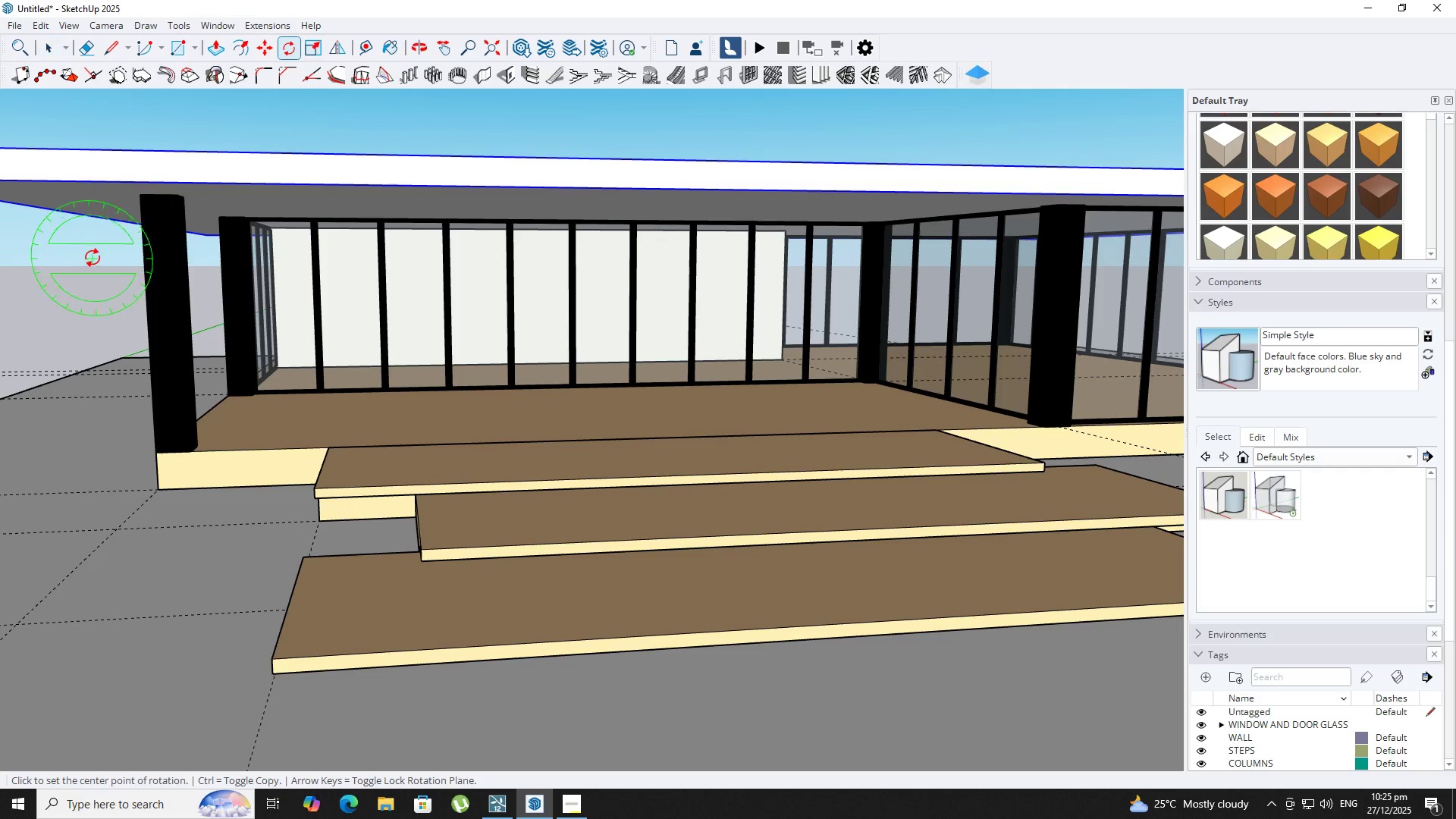 
key(ArrowRight)
 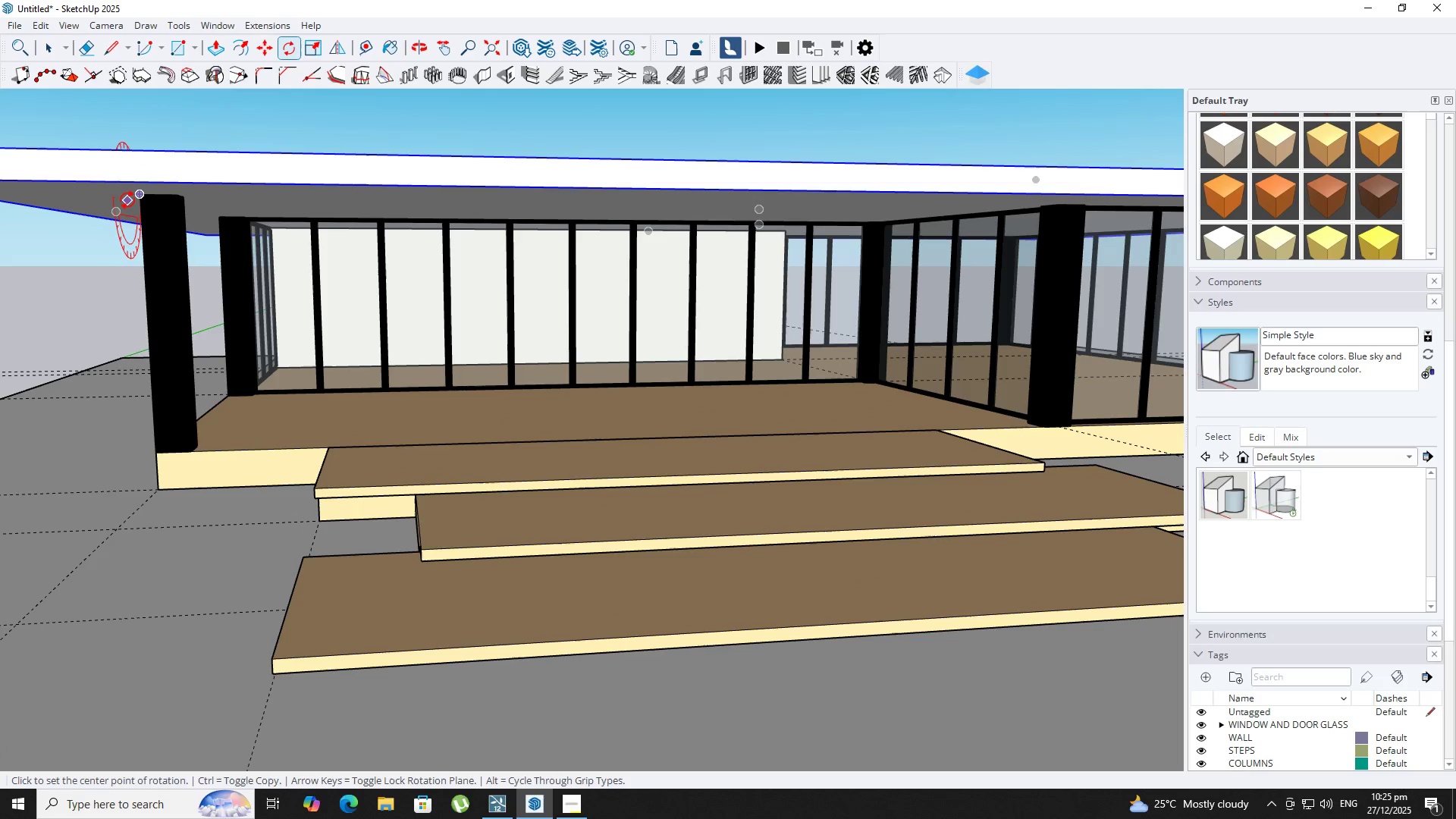 
key(ArrowLeft)
 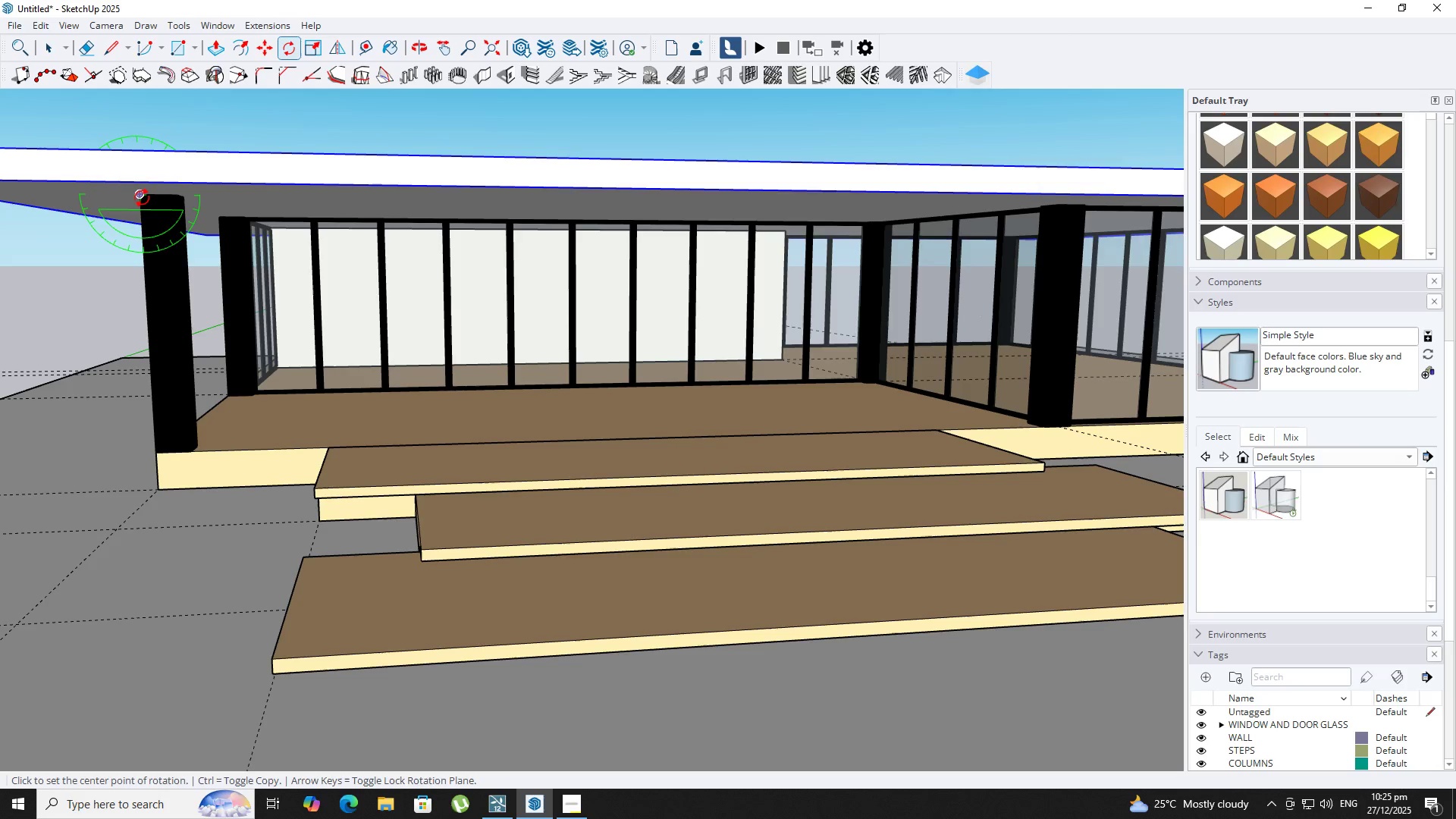 
left_click([140, 197])
 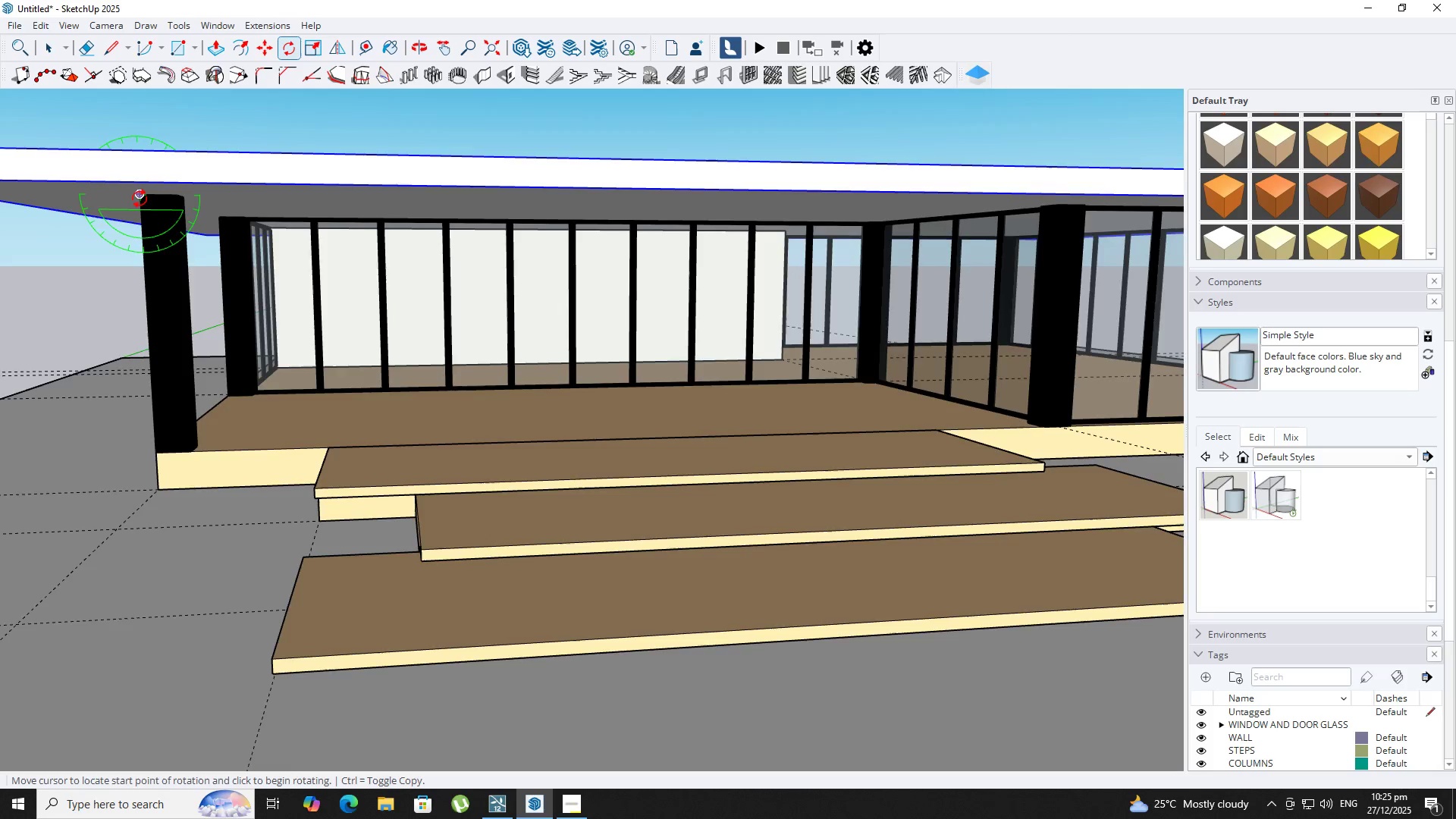 
scroll: coordinate [140, 199], scroll_direction: down, amount: 4.0
 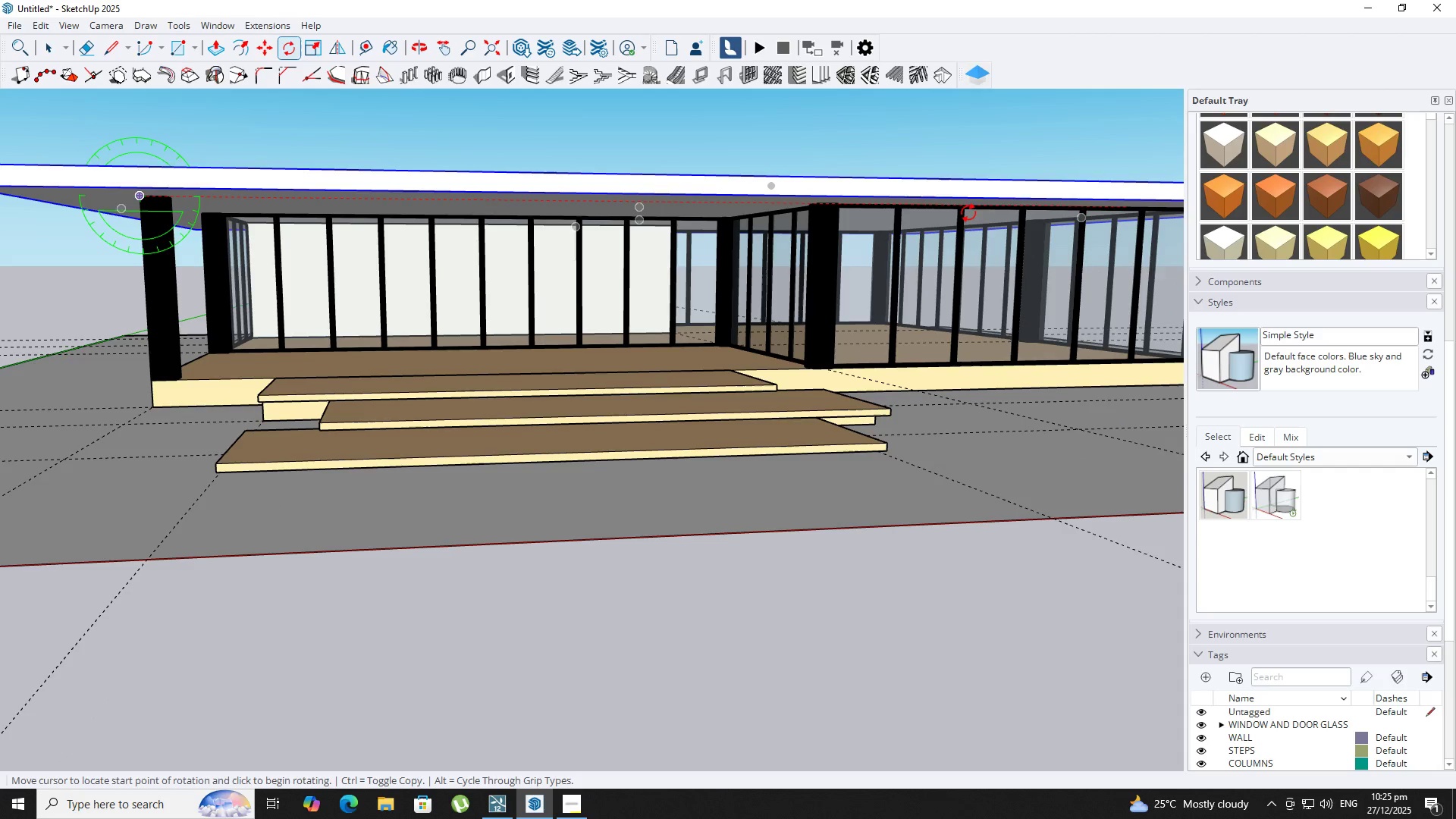 
hold_key(key=ShiftLeft, duration=0.48)
 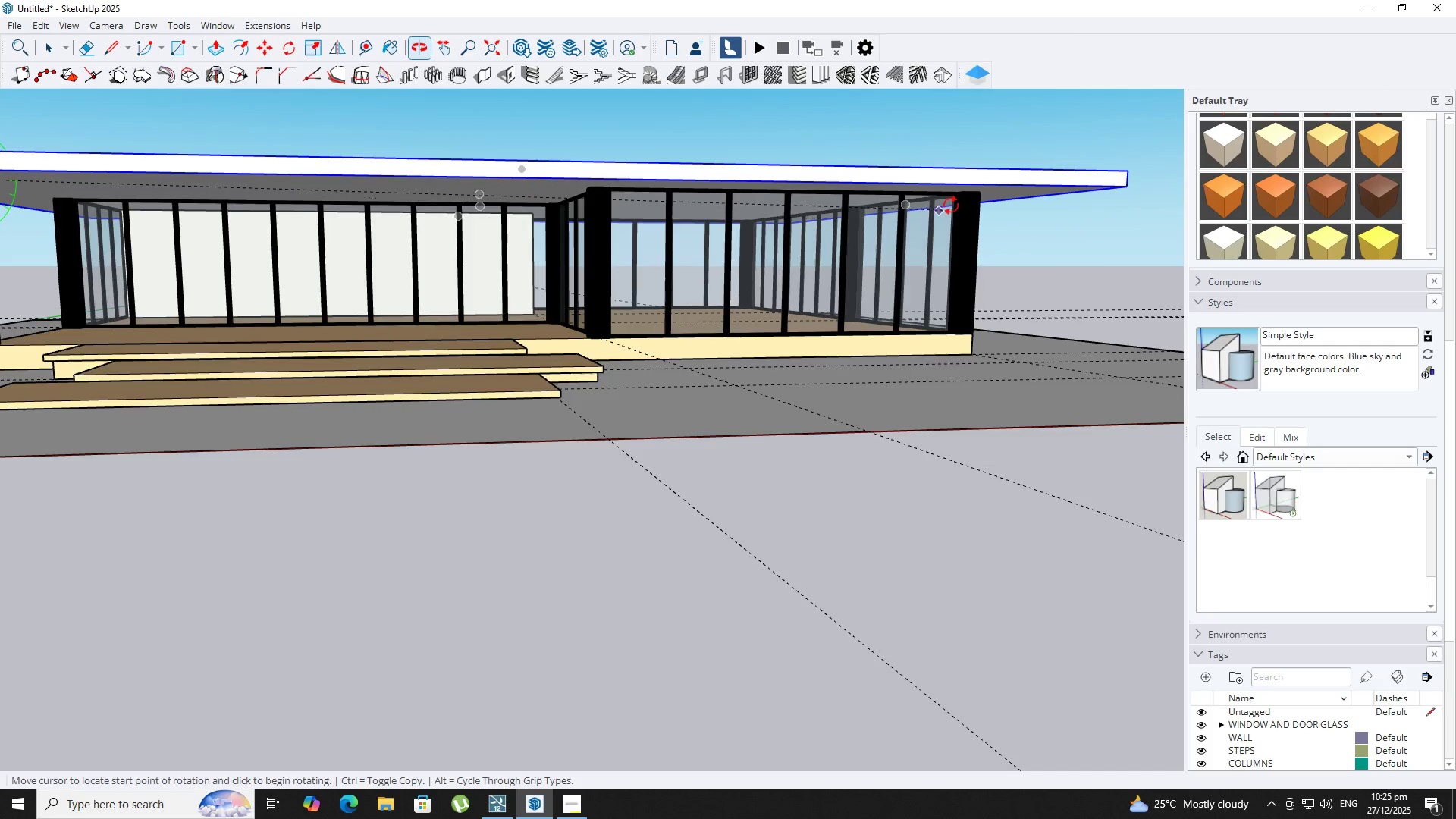 
scroll: coordinate [968, 212], scroll_direction: down, amount: 1.0
 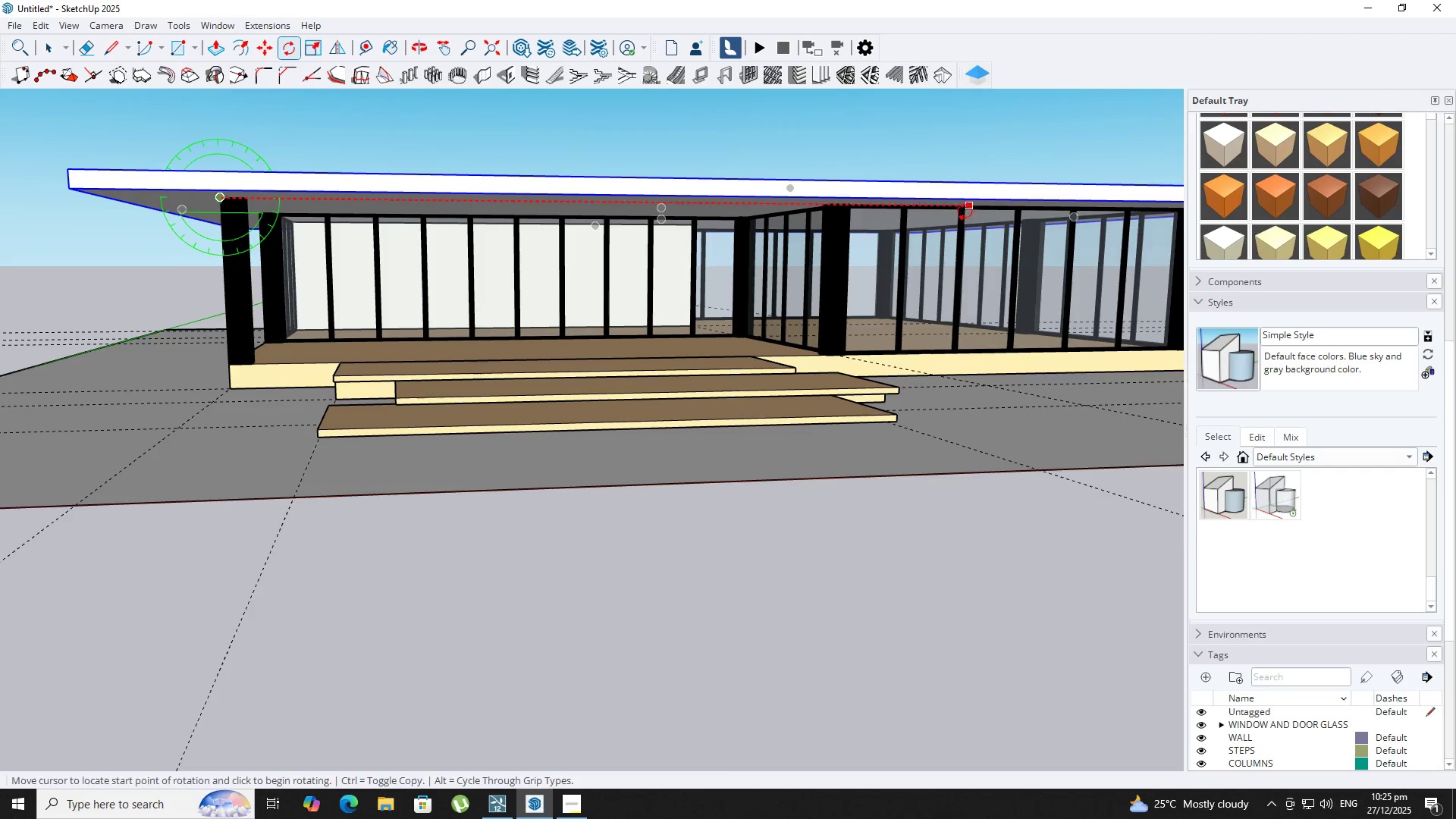 
scroll: coordinate [952, 206], scroll_direction: up, amount: 2.0
 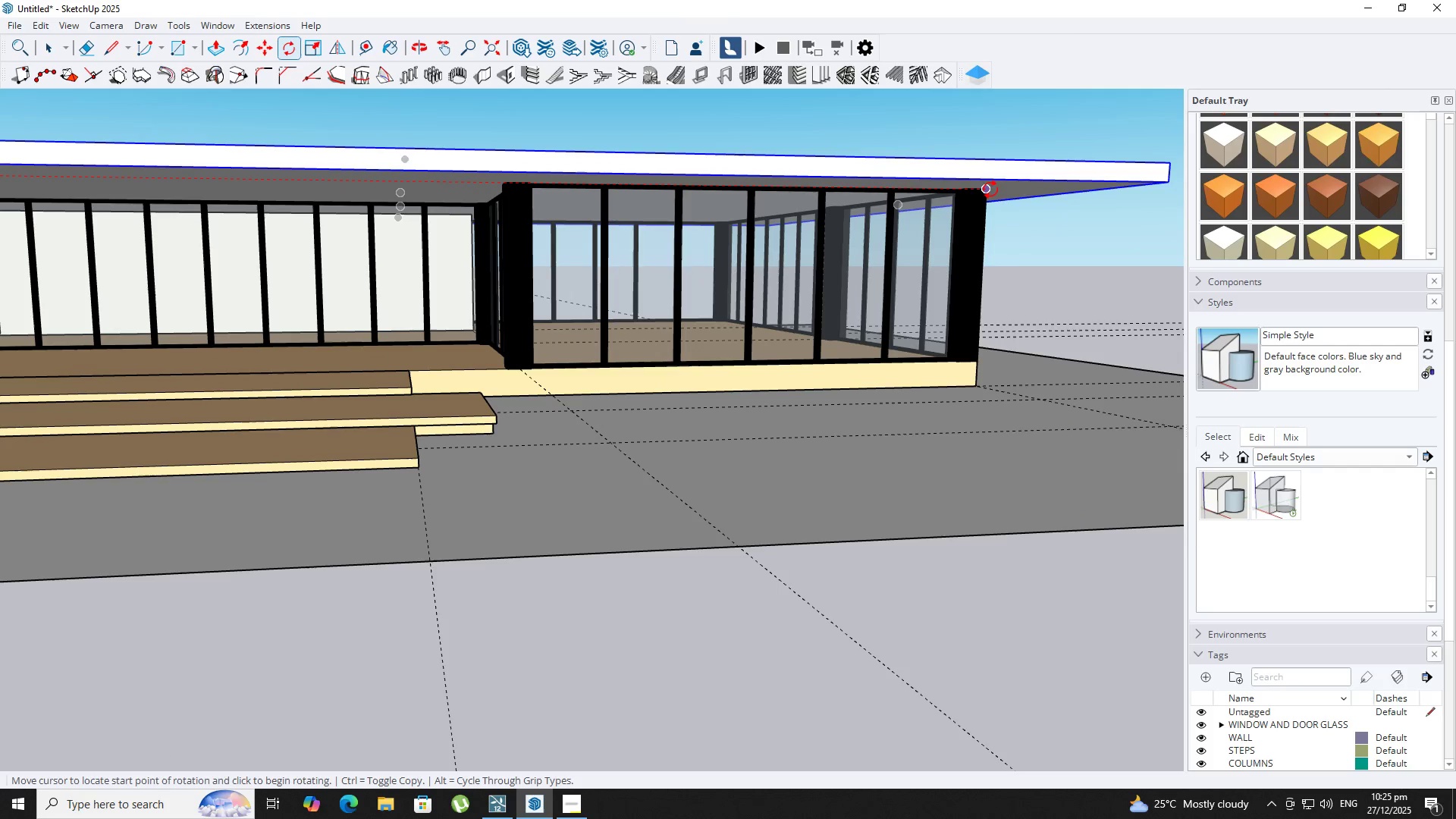 
left_click([988, 190])
 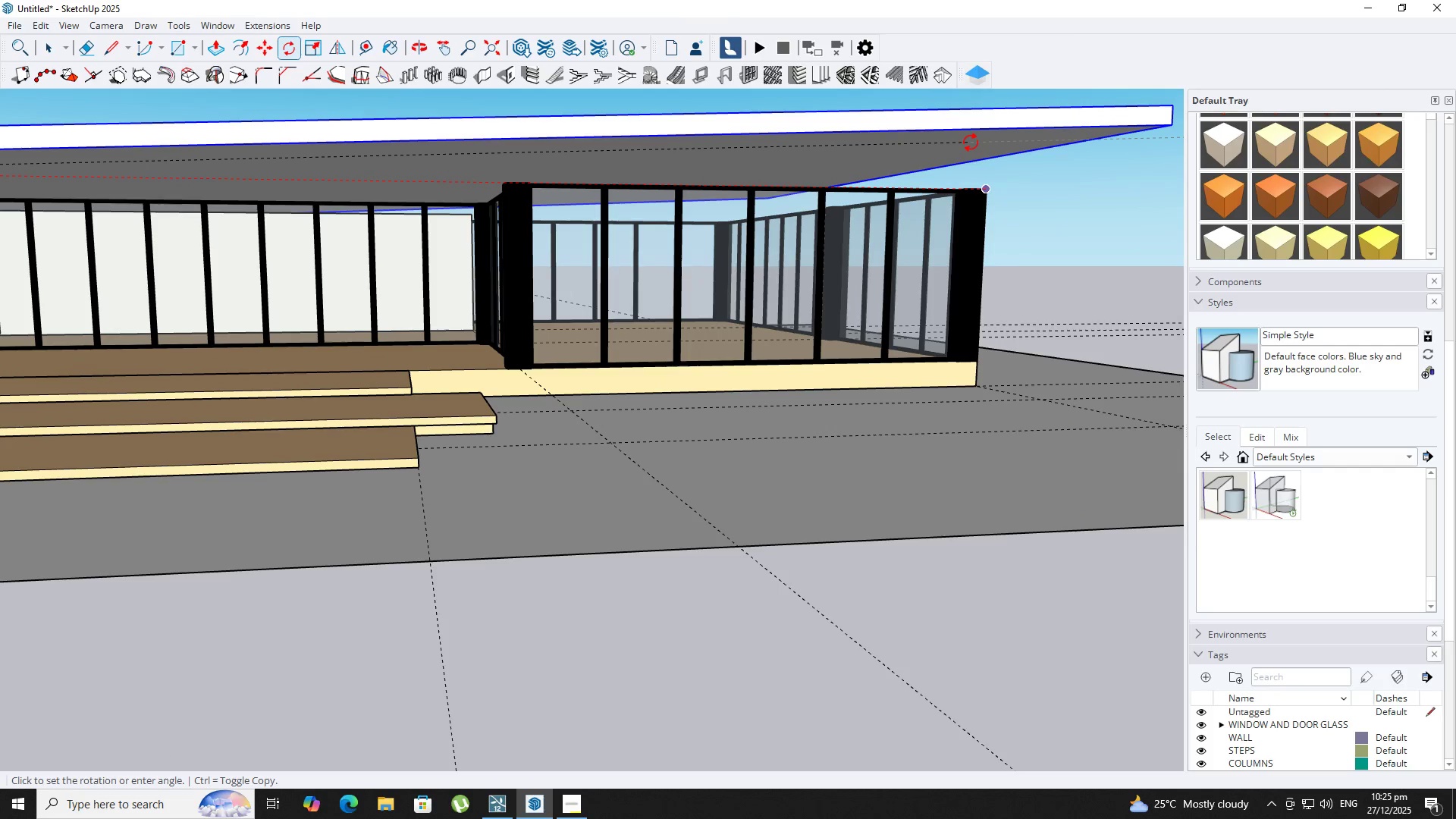 
scroll: coordinate [970, 143], scroll_direction: down, amount: 1.0
 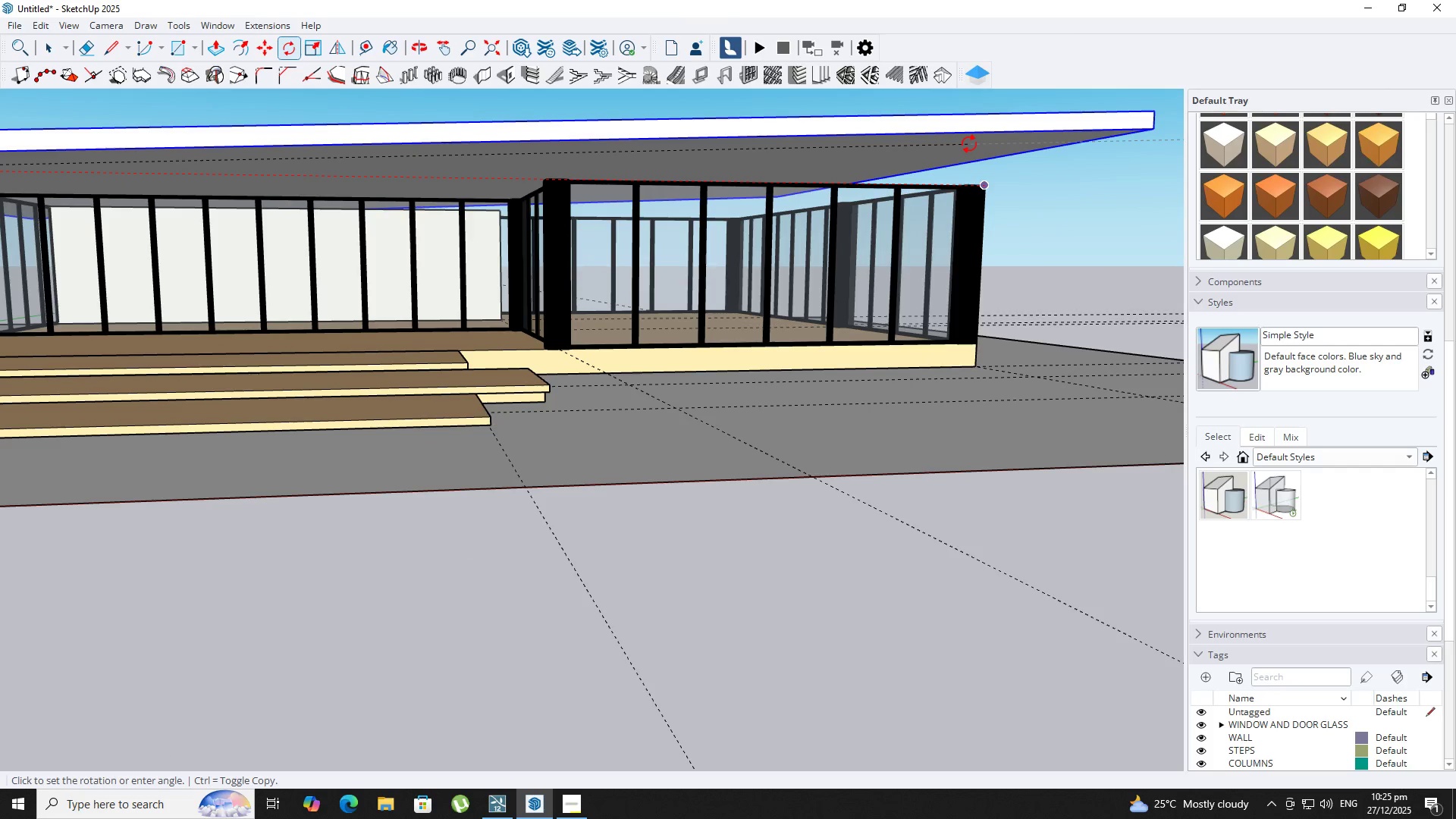 
key(L)
 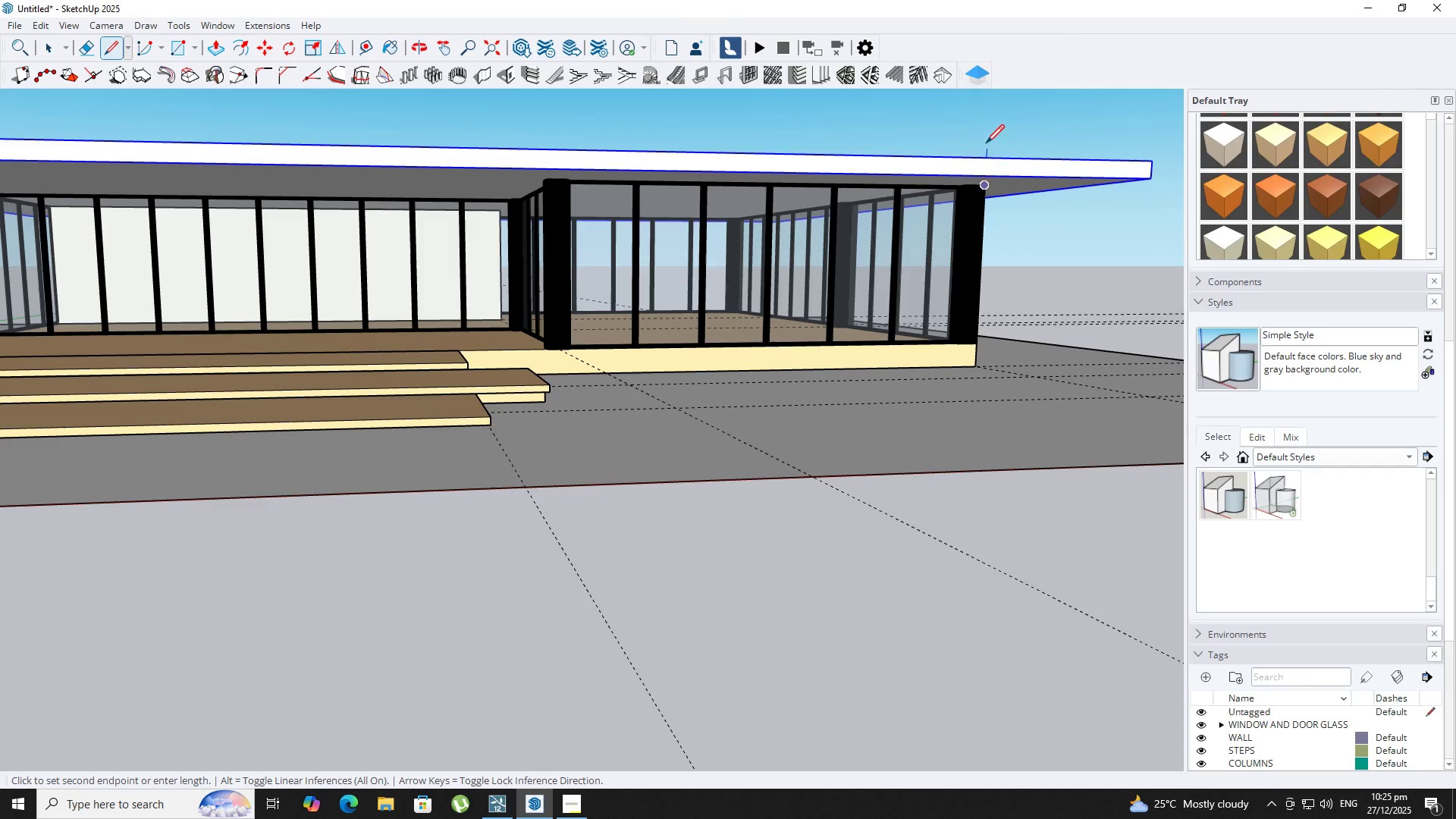 
key(ArrowUp)
 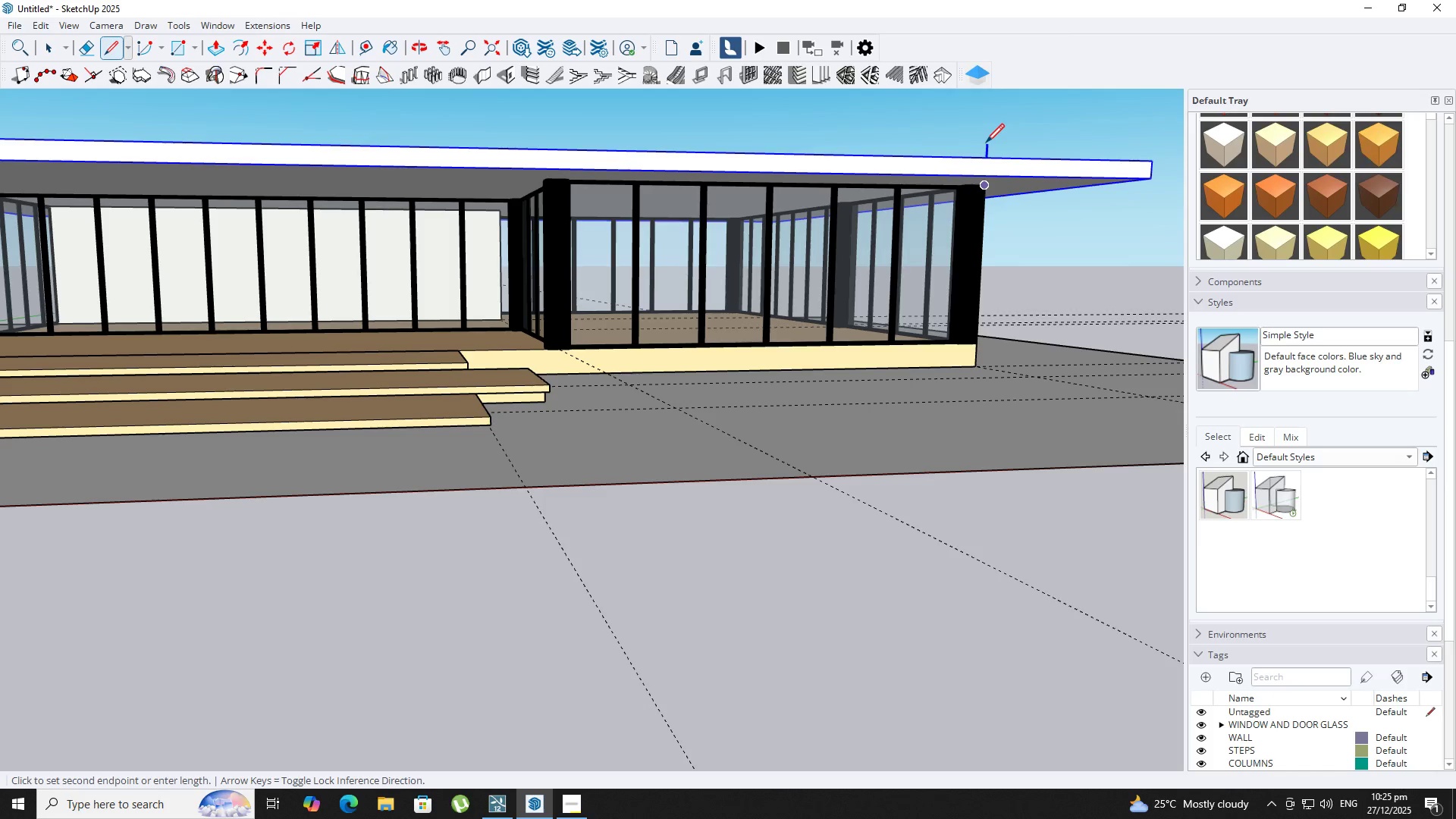 
key(Numpad1)
 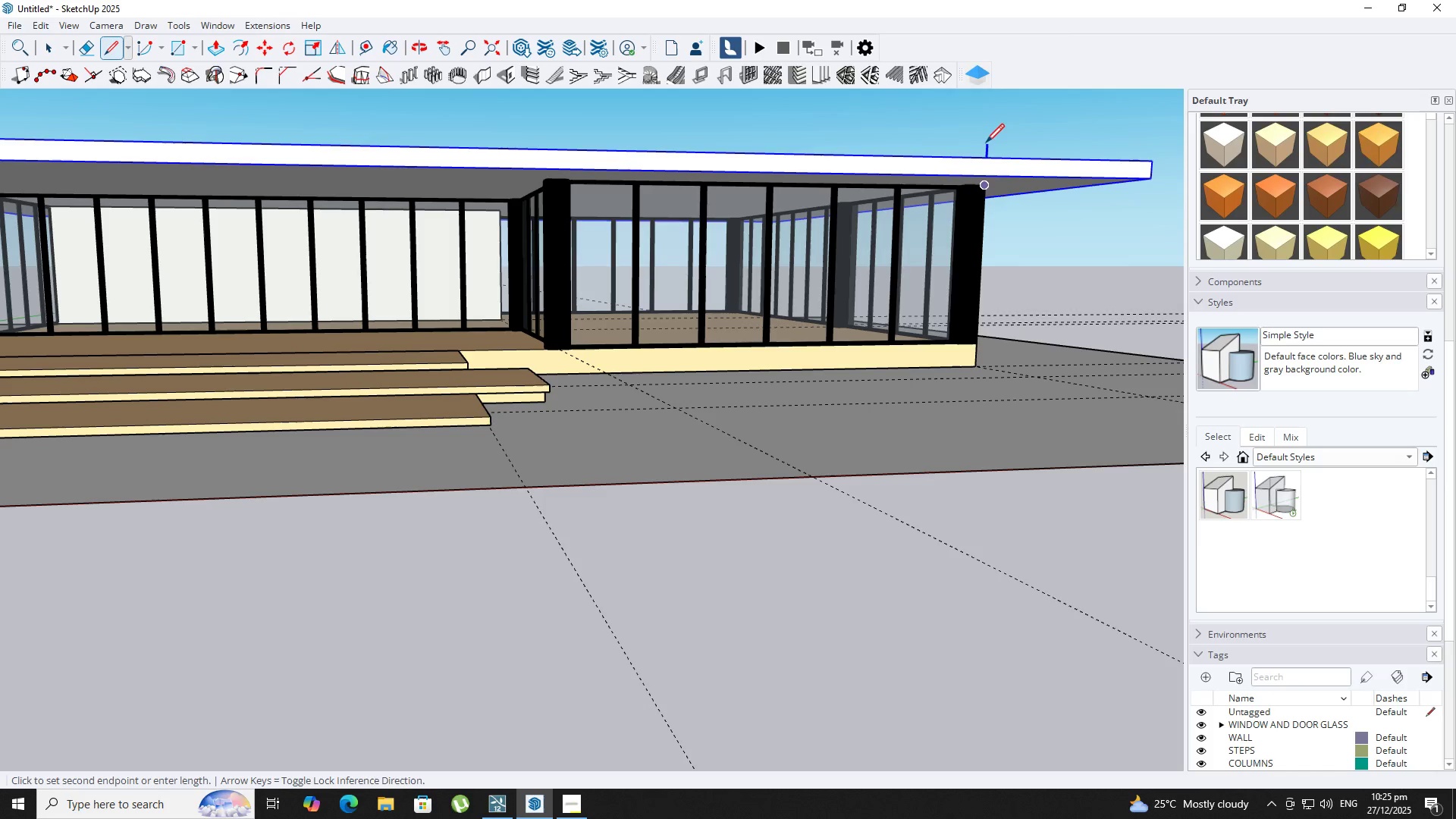 
key(NumpadEnter)
 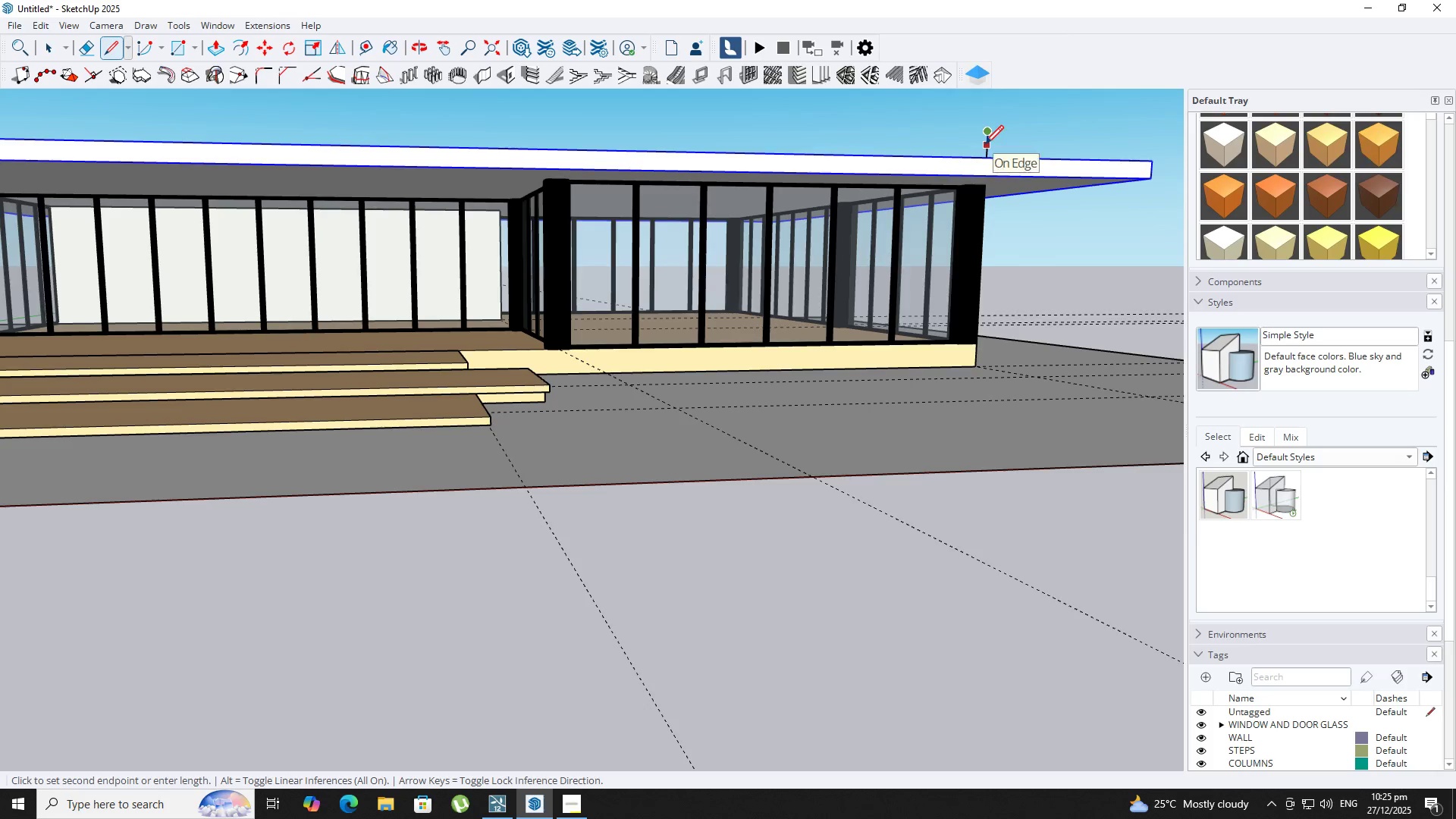 
key(Space)
 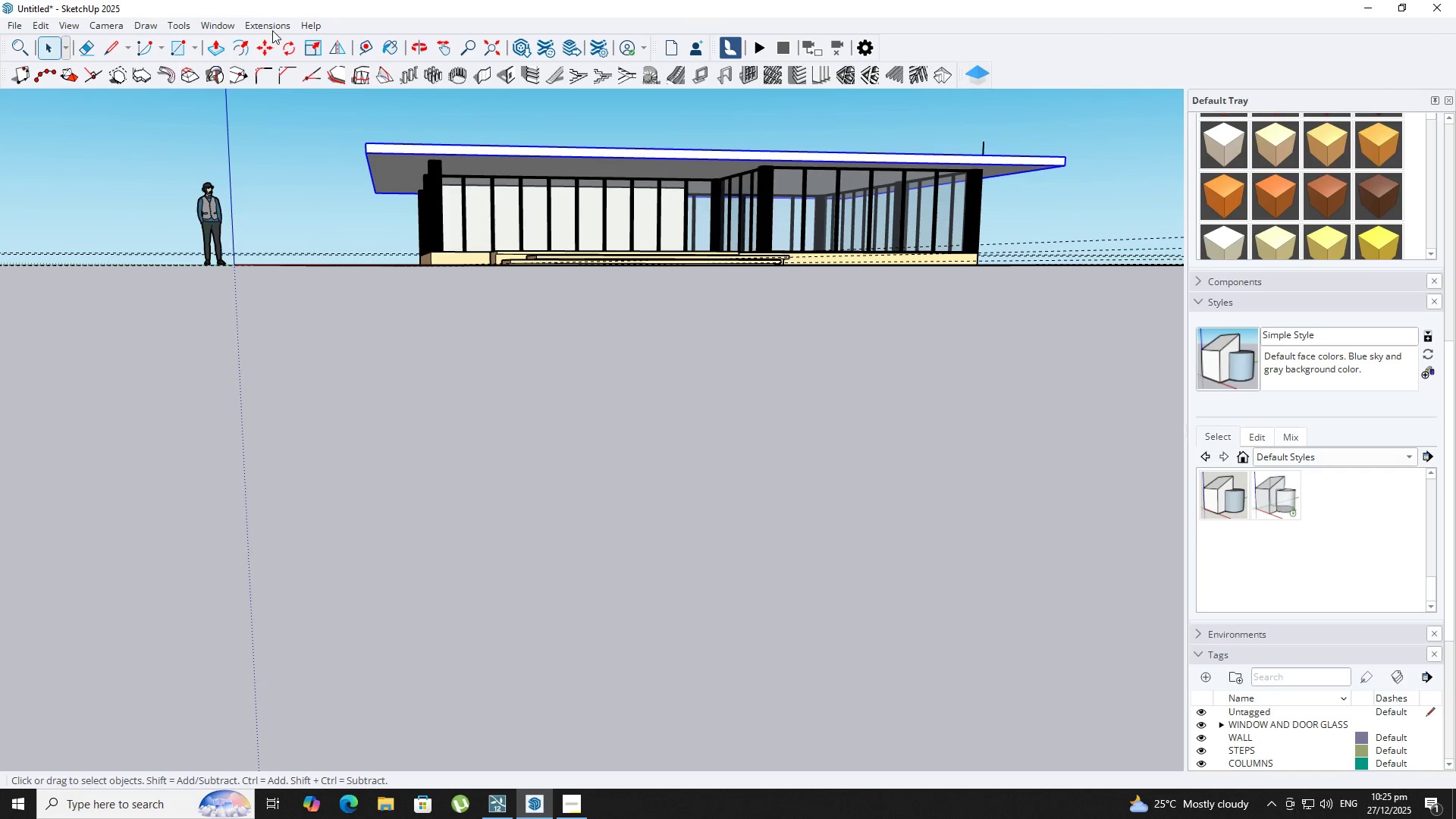 
scroll: coordinate [974, 154], scroll_direction: down, amount: 8.0
 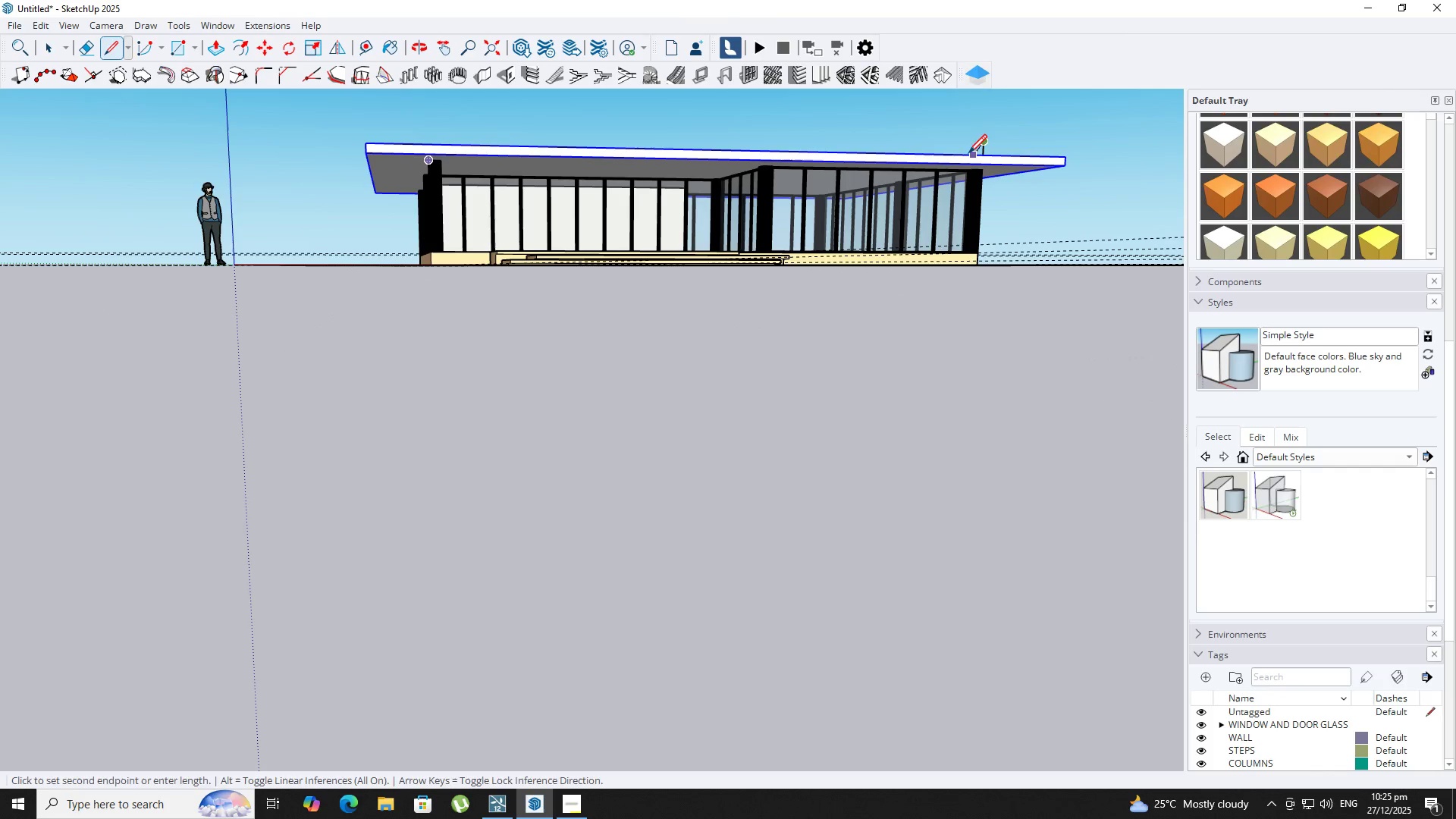 
left_click([288, 49])
 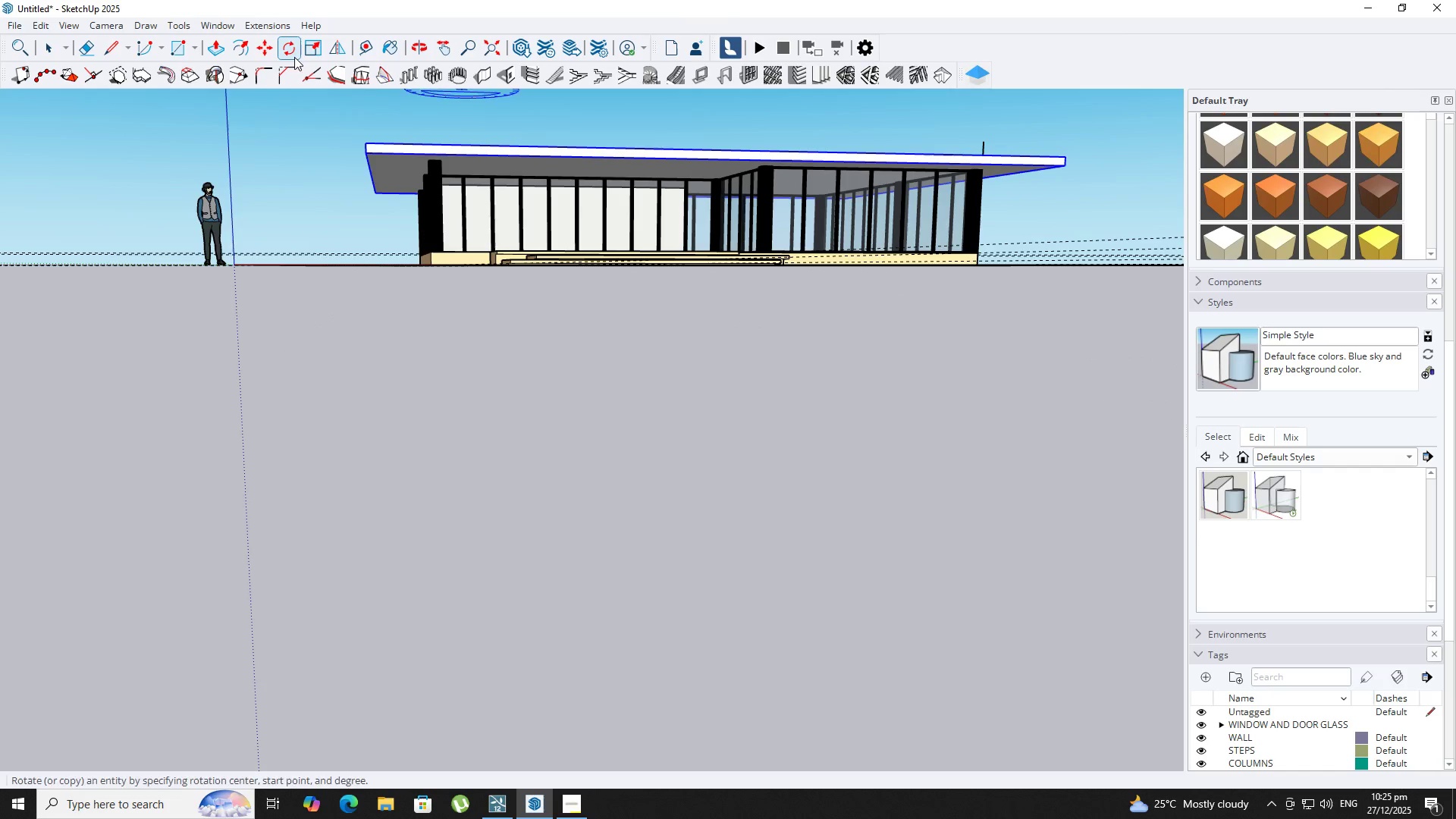 
key(ArrowUp)
 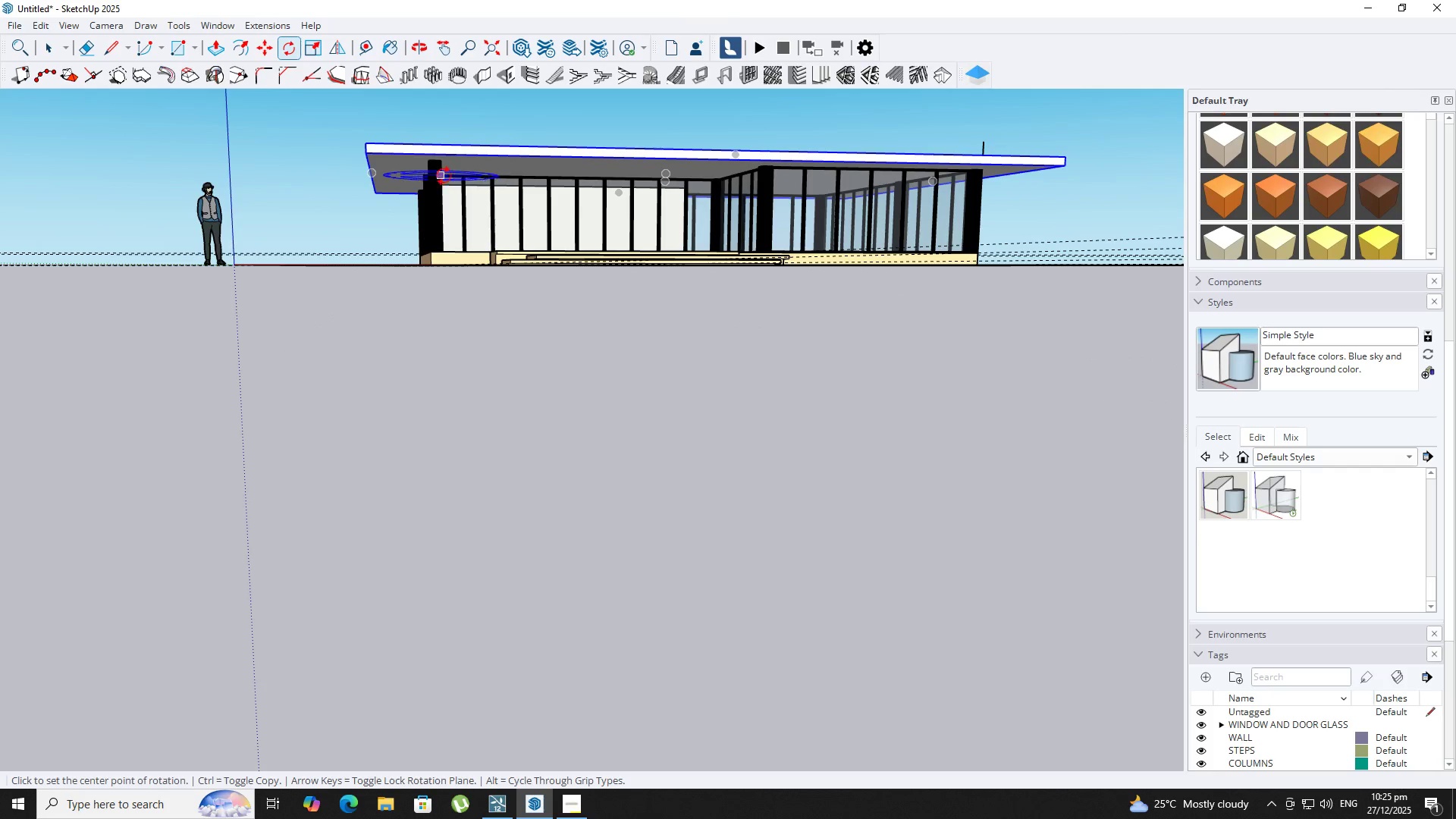 
key(ArrowLeft)
 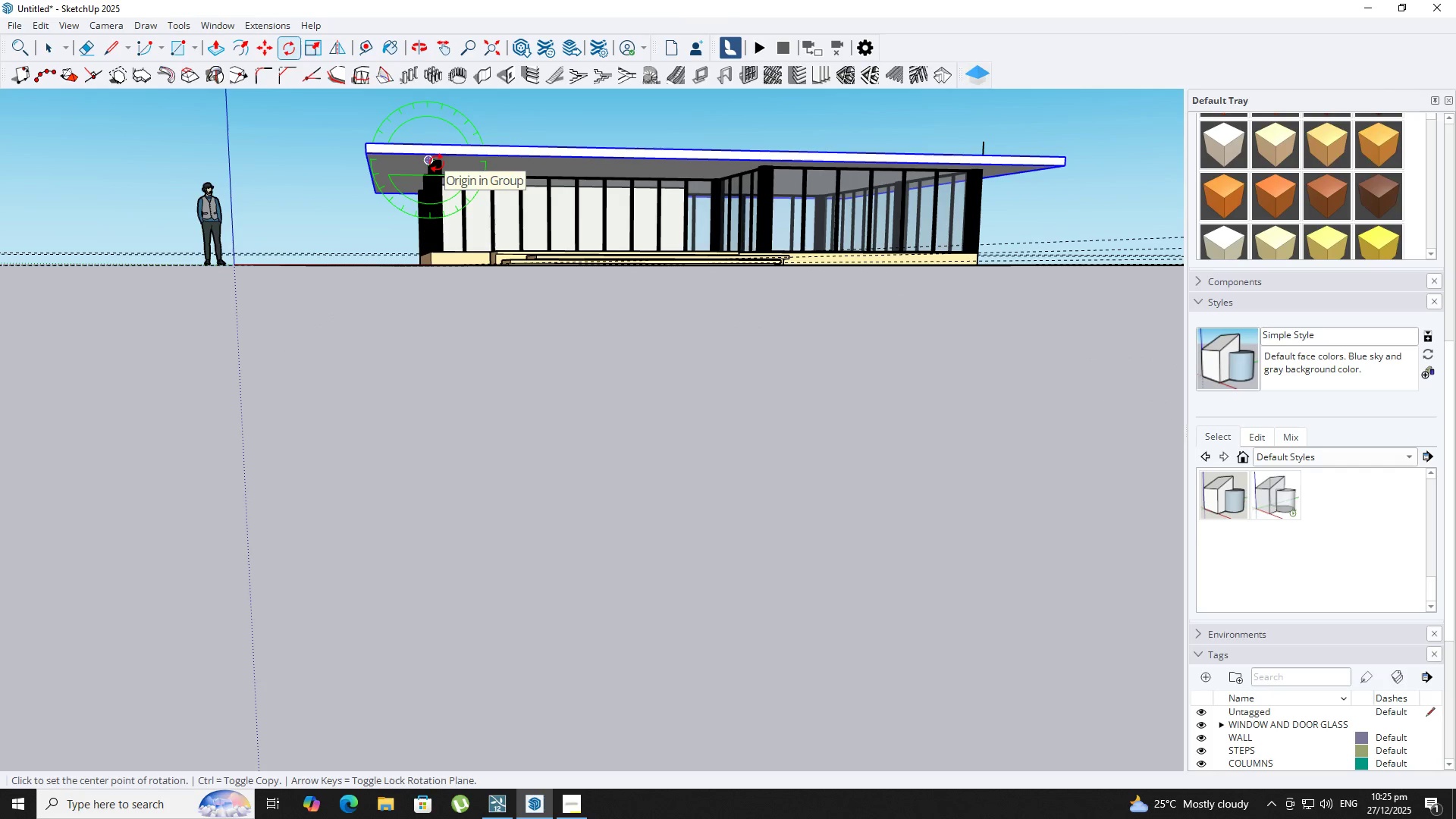 
left_click([437, 163])
 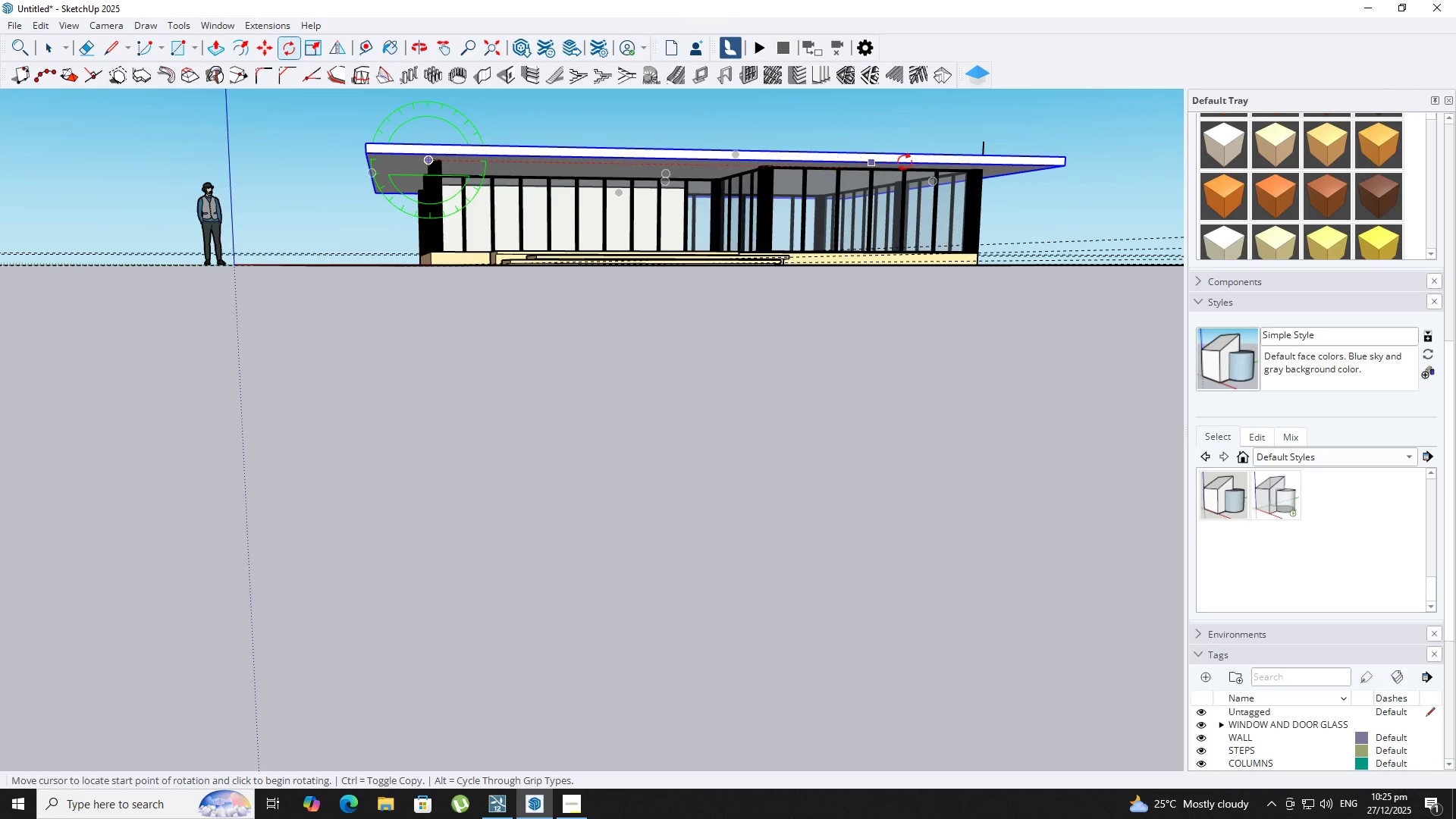 
scroll: coordinate [1000, 127], scroll_direction: up, amount: 11.0
 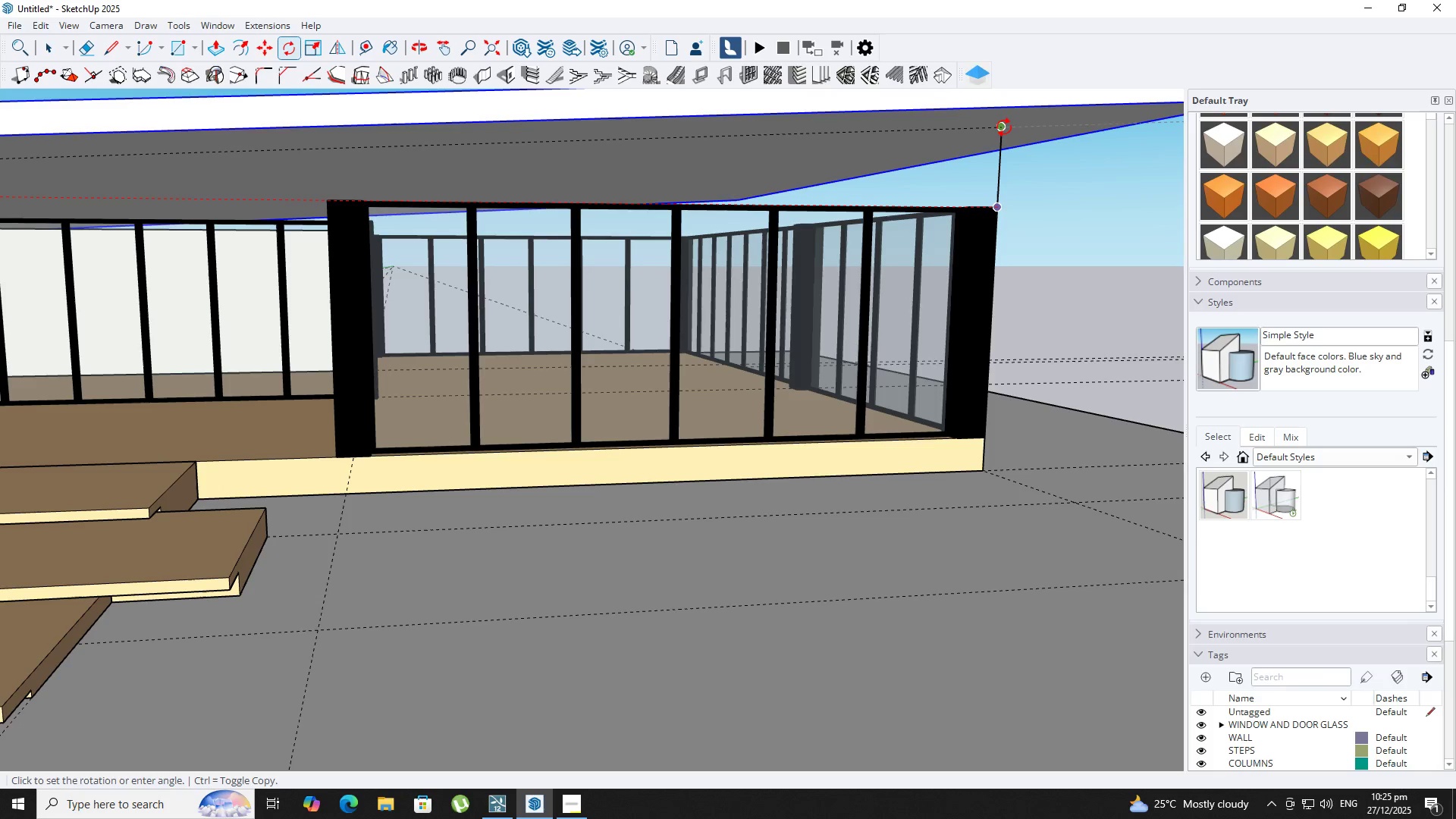 
left_click([1004, 127])
 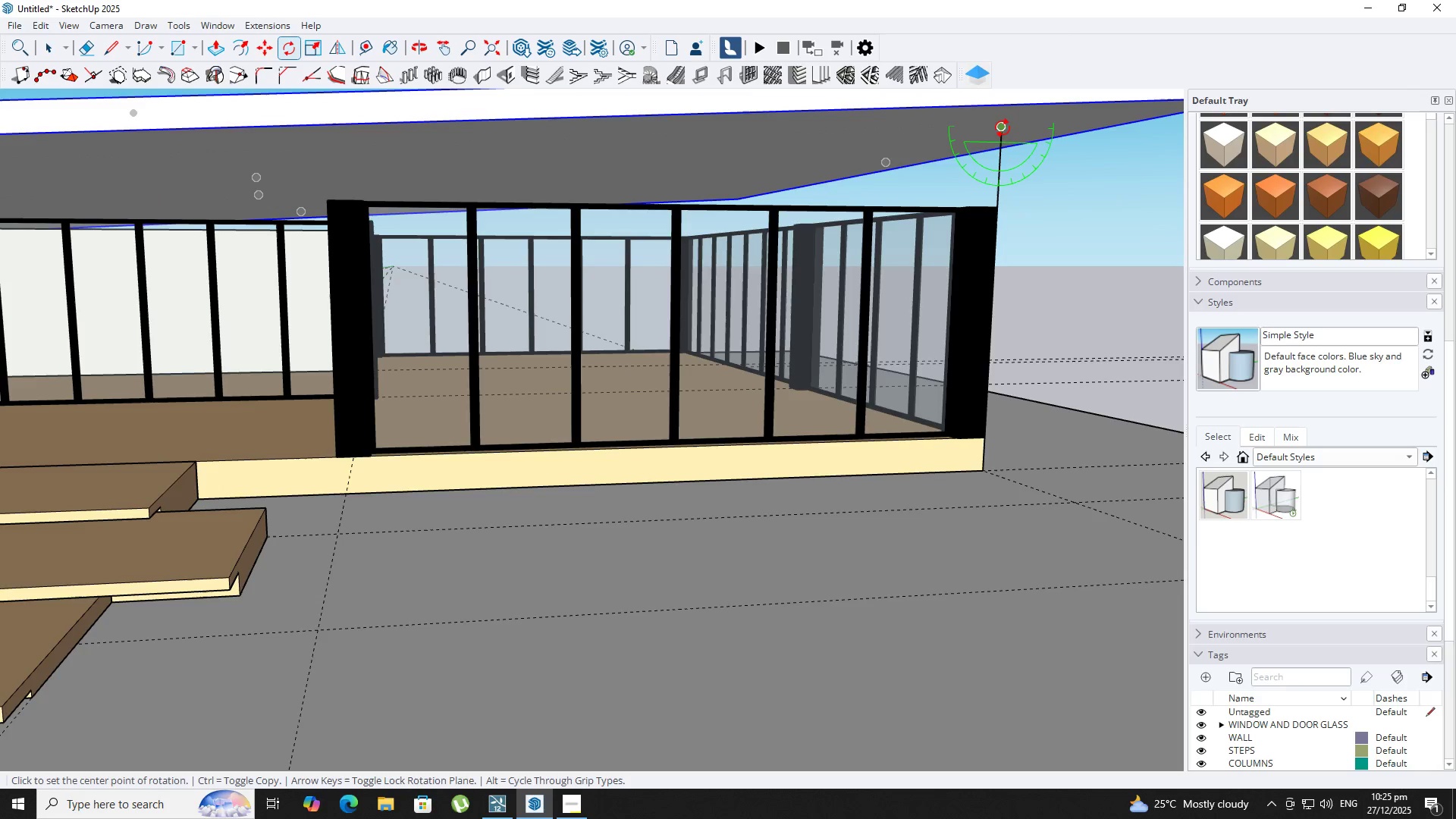 
key(Space)
 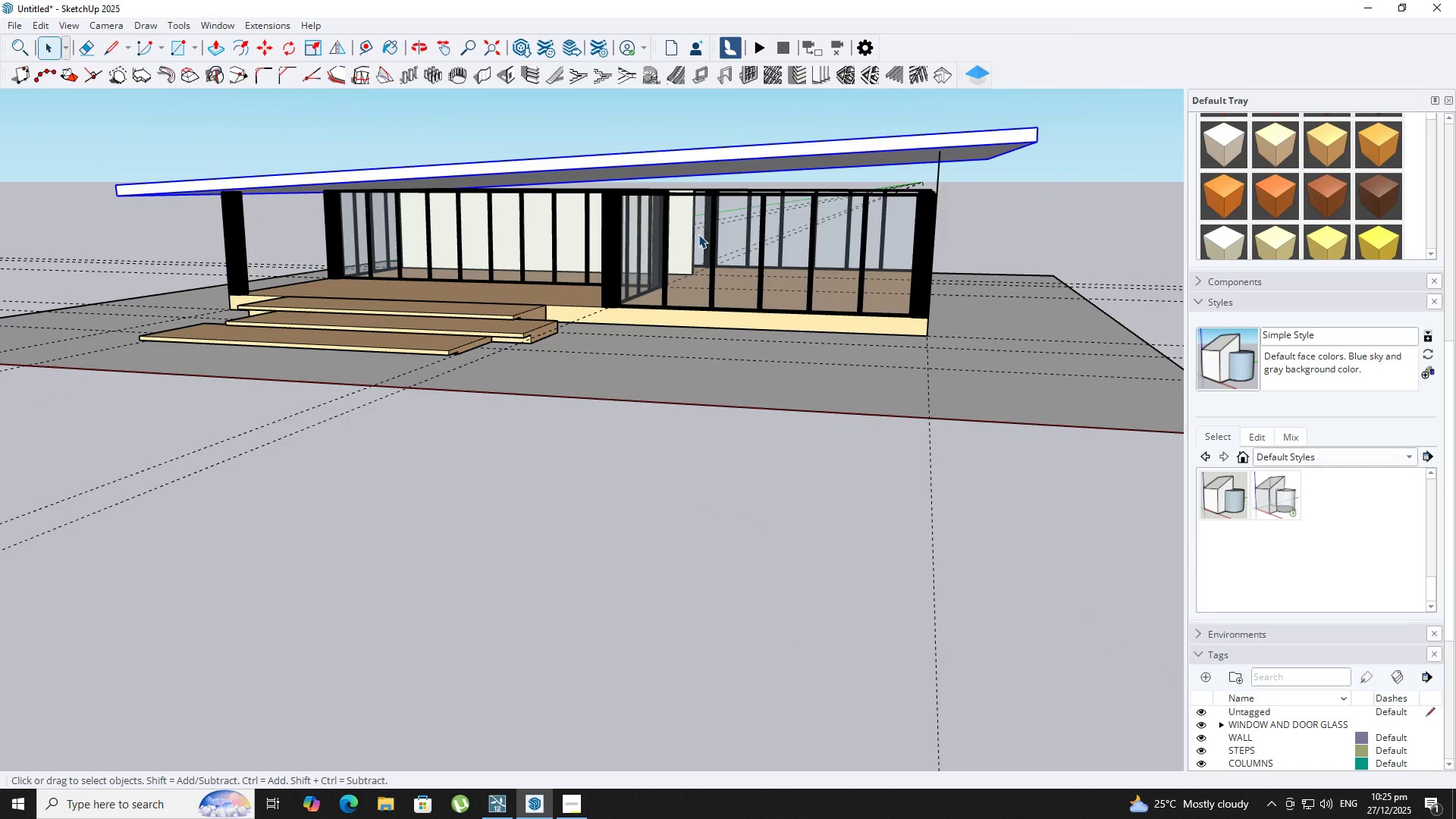 
scroll: coordinate [945, 185], scroll_direction: down, amount: 9.0
 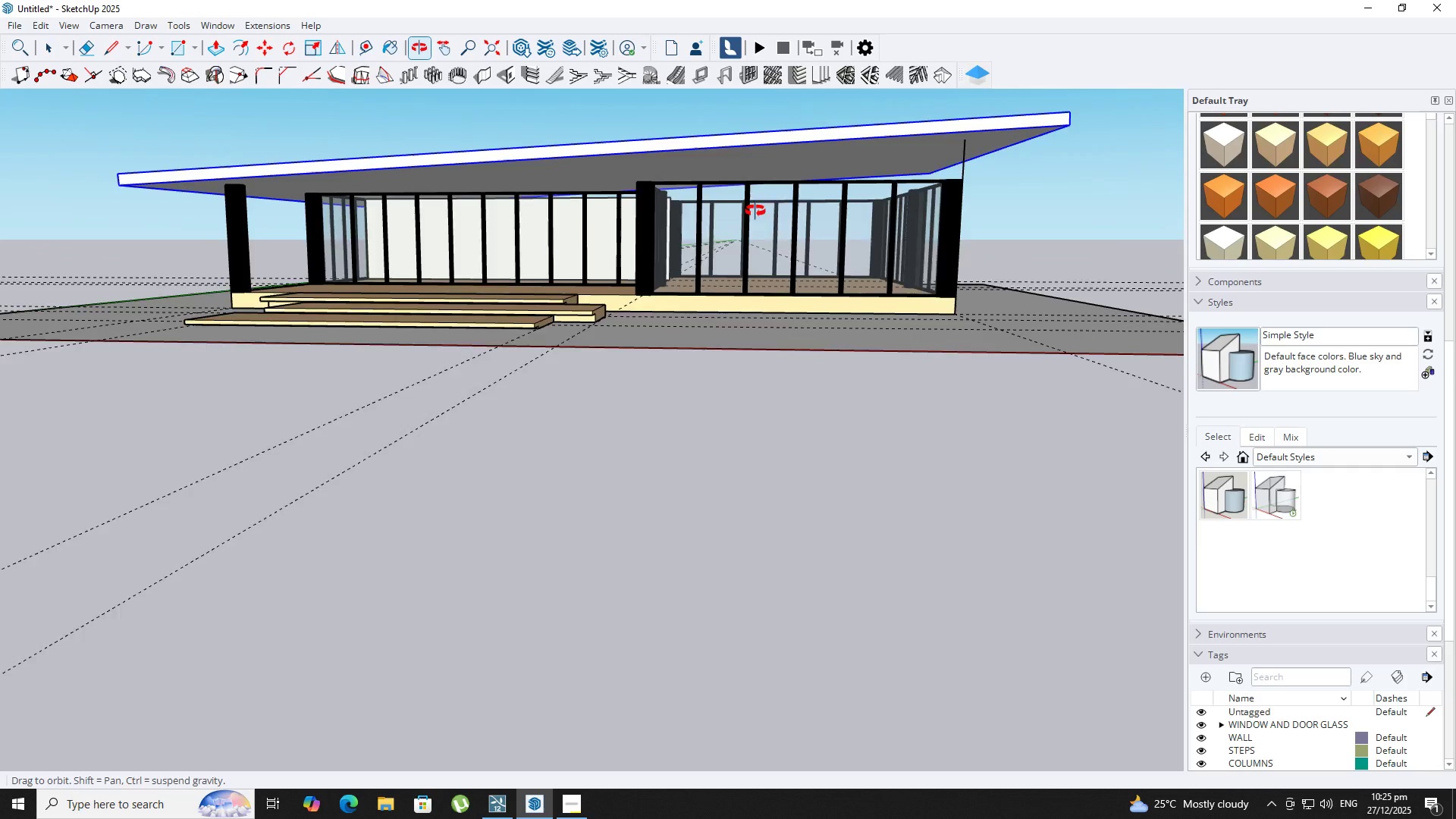 
key(Space)
 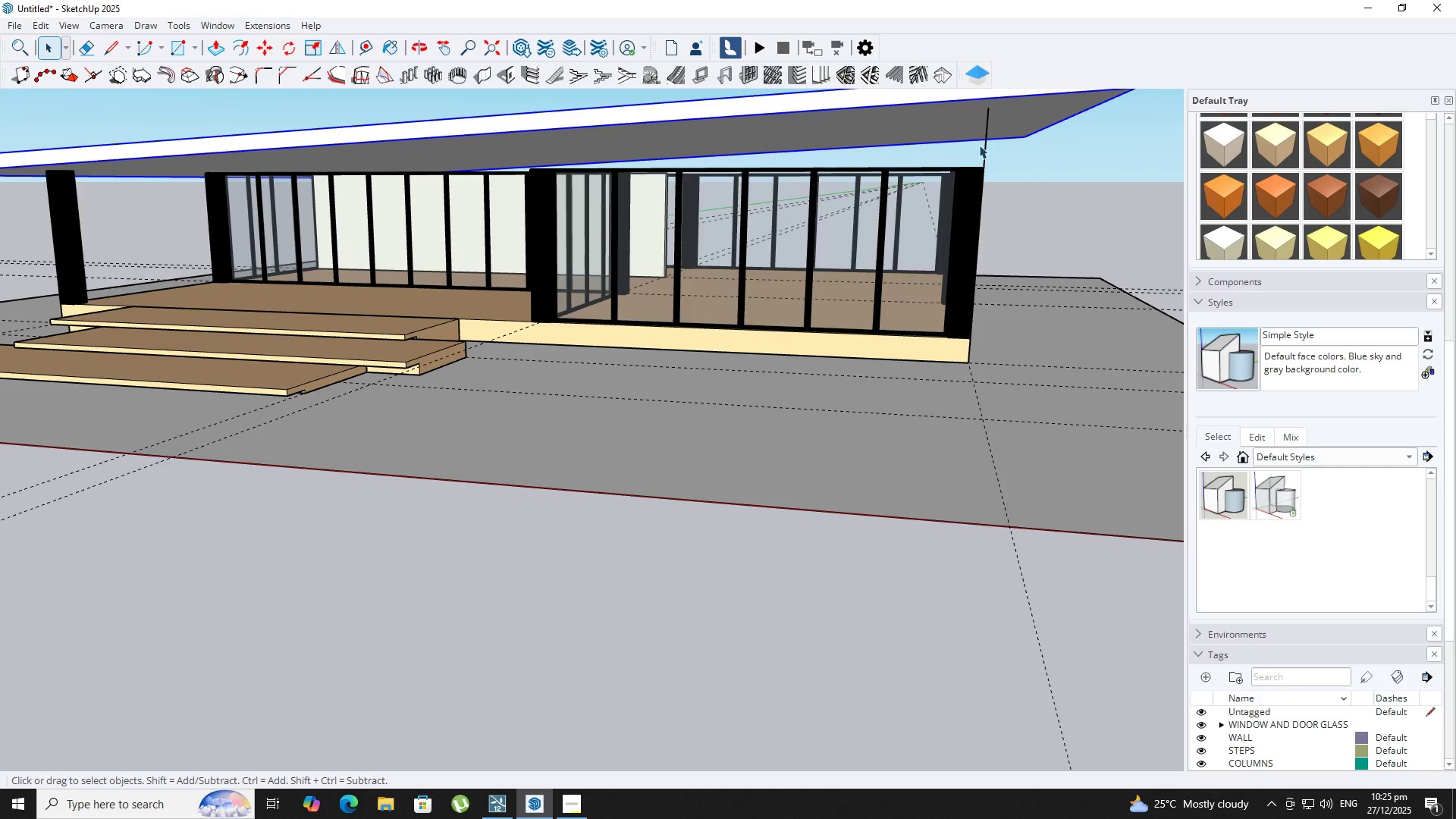 
scroll: coordinate [899, 253], scroll_direction: up, amount: 3.0
 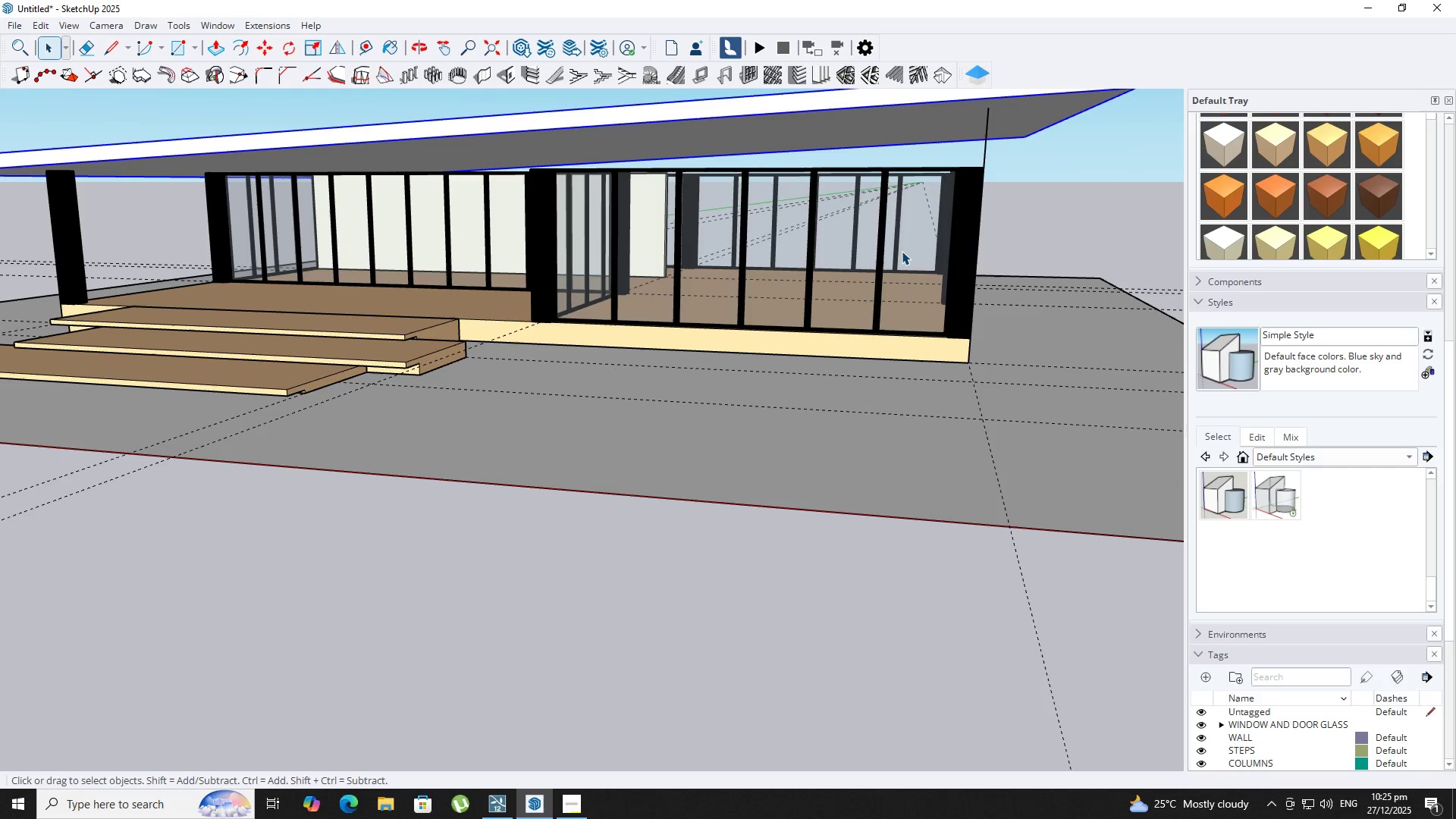 
key(E)
 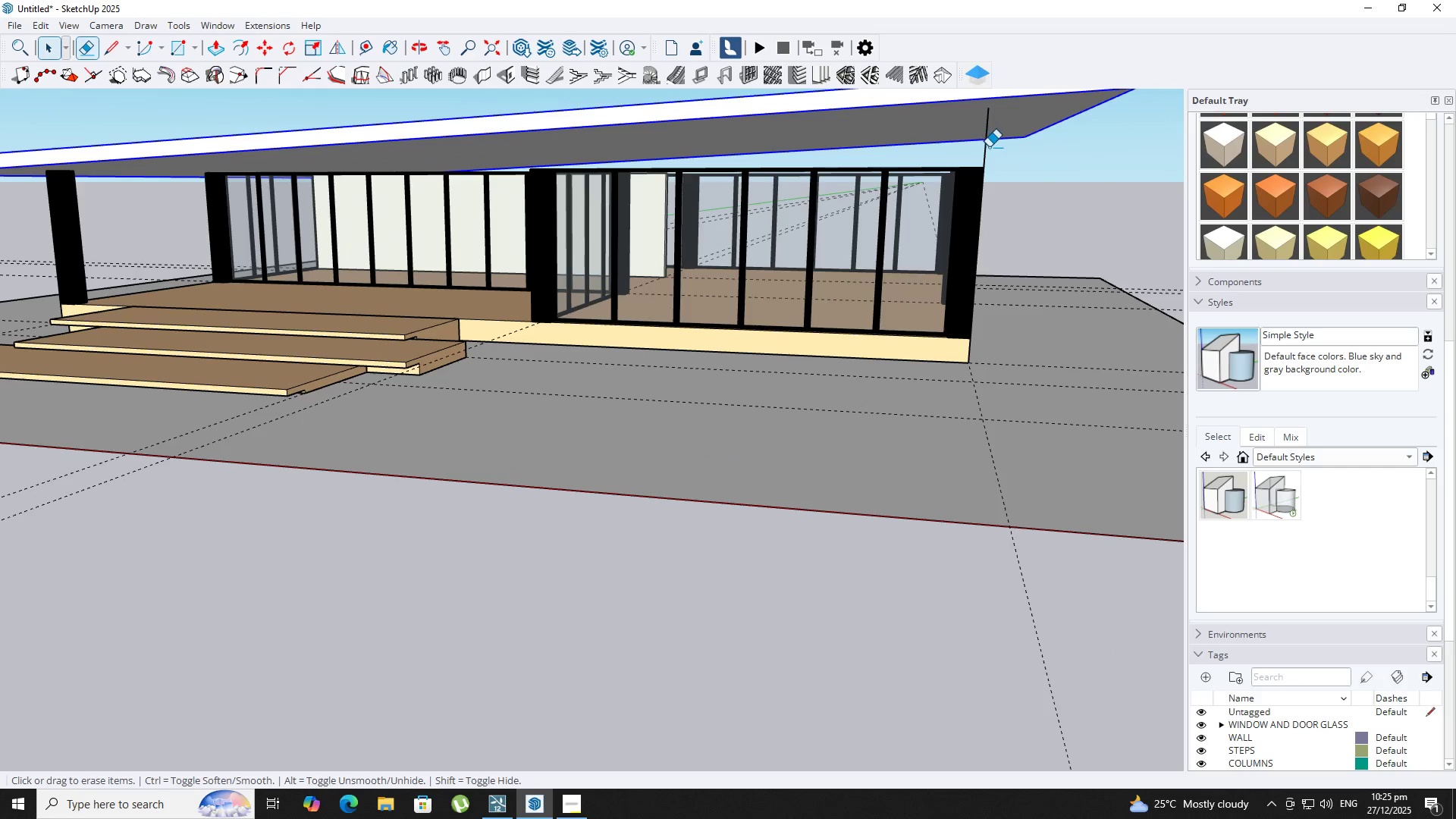 
left_click([989, 147])
 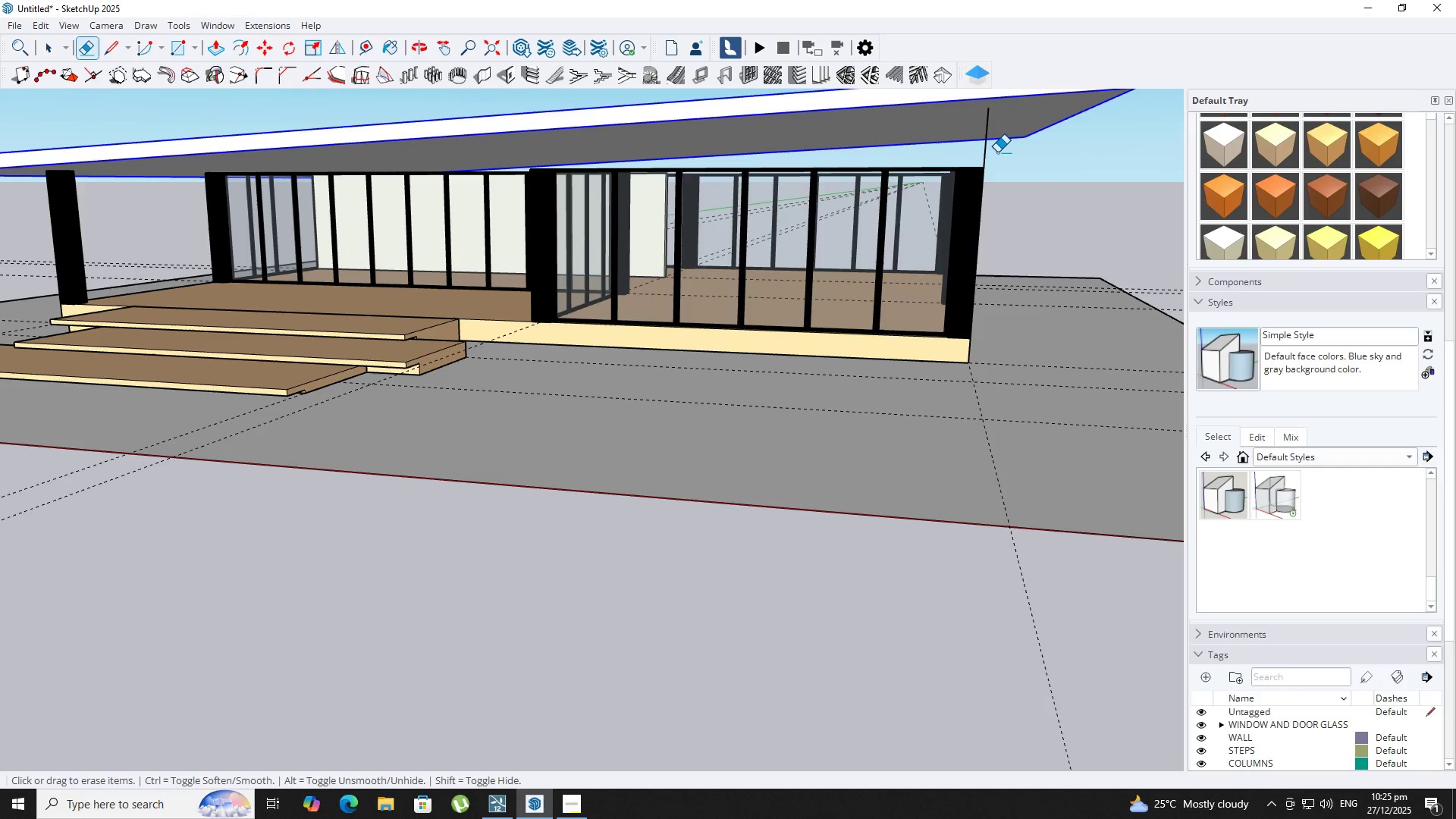 
left_click_drag(start_coordinate=[993, 152], to_coordinate=[968, 144])
 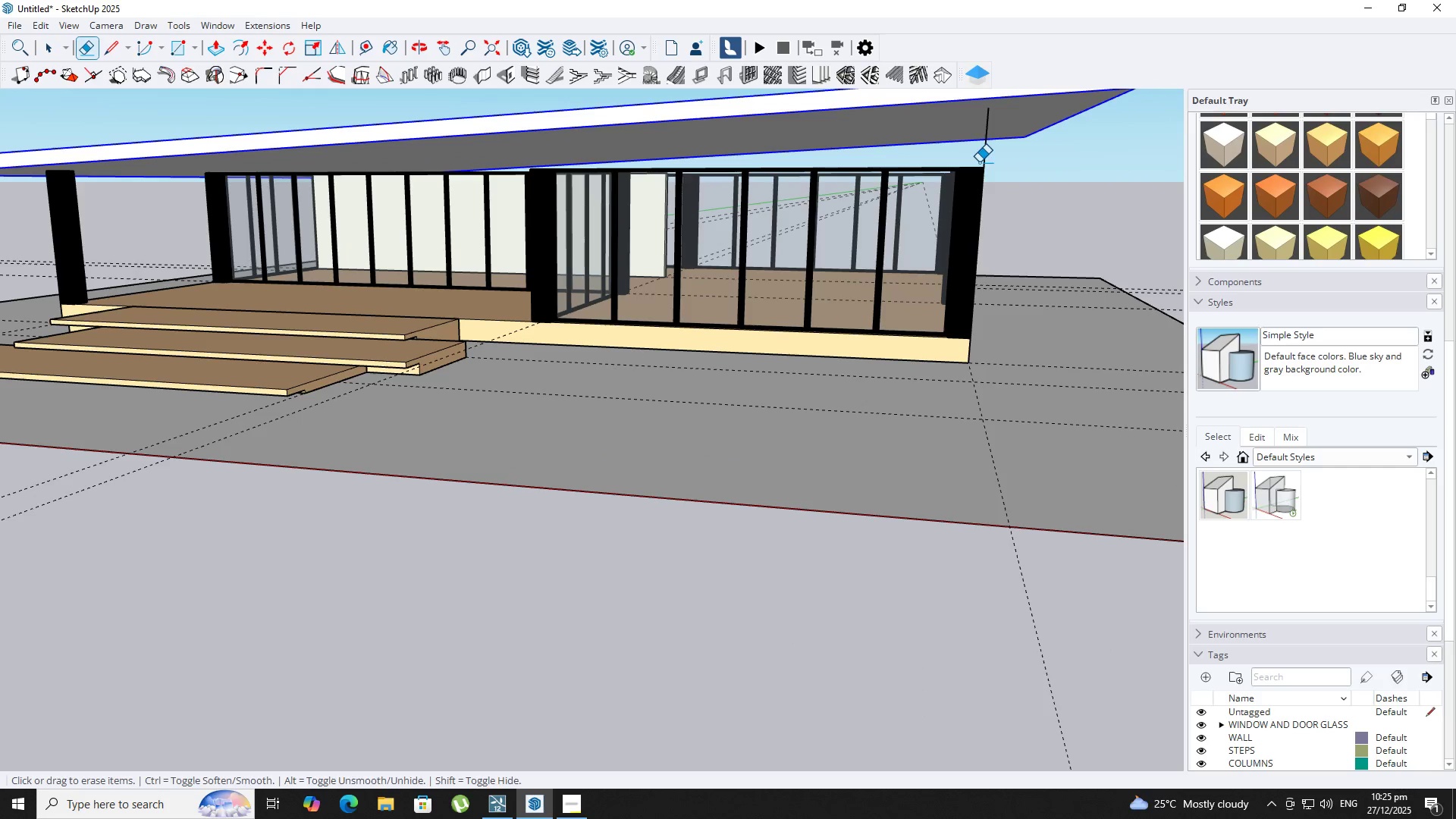 
key(Space)
 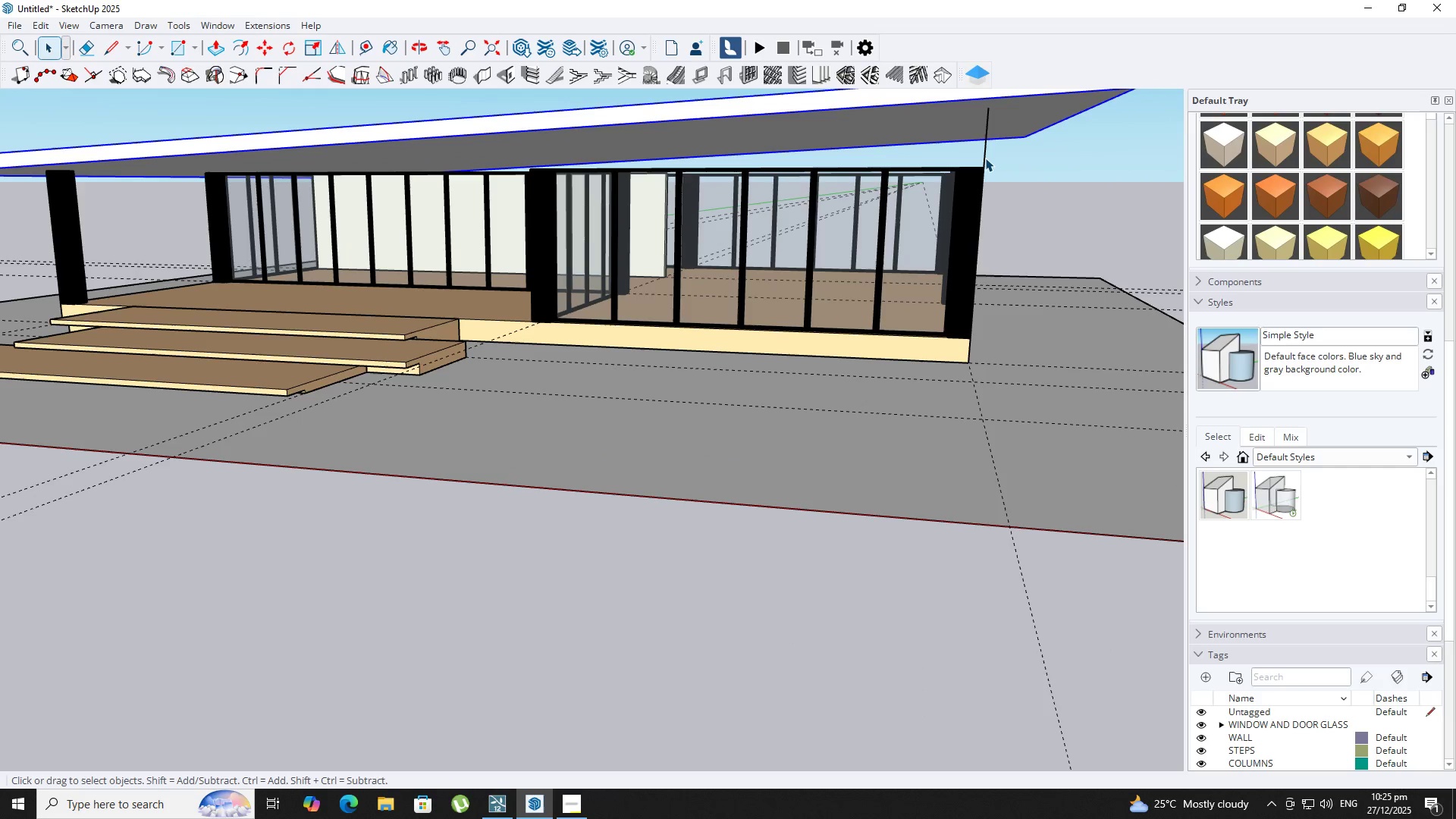 
left_click([985, 158])
 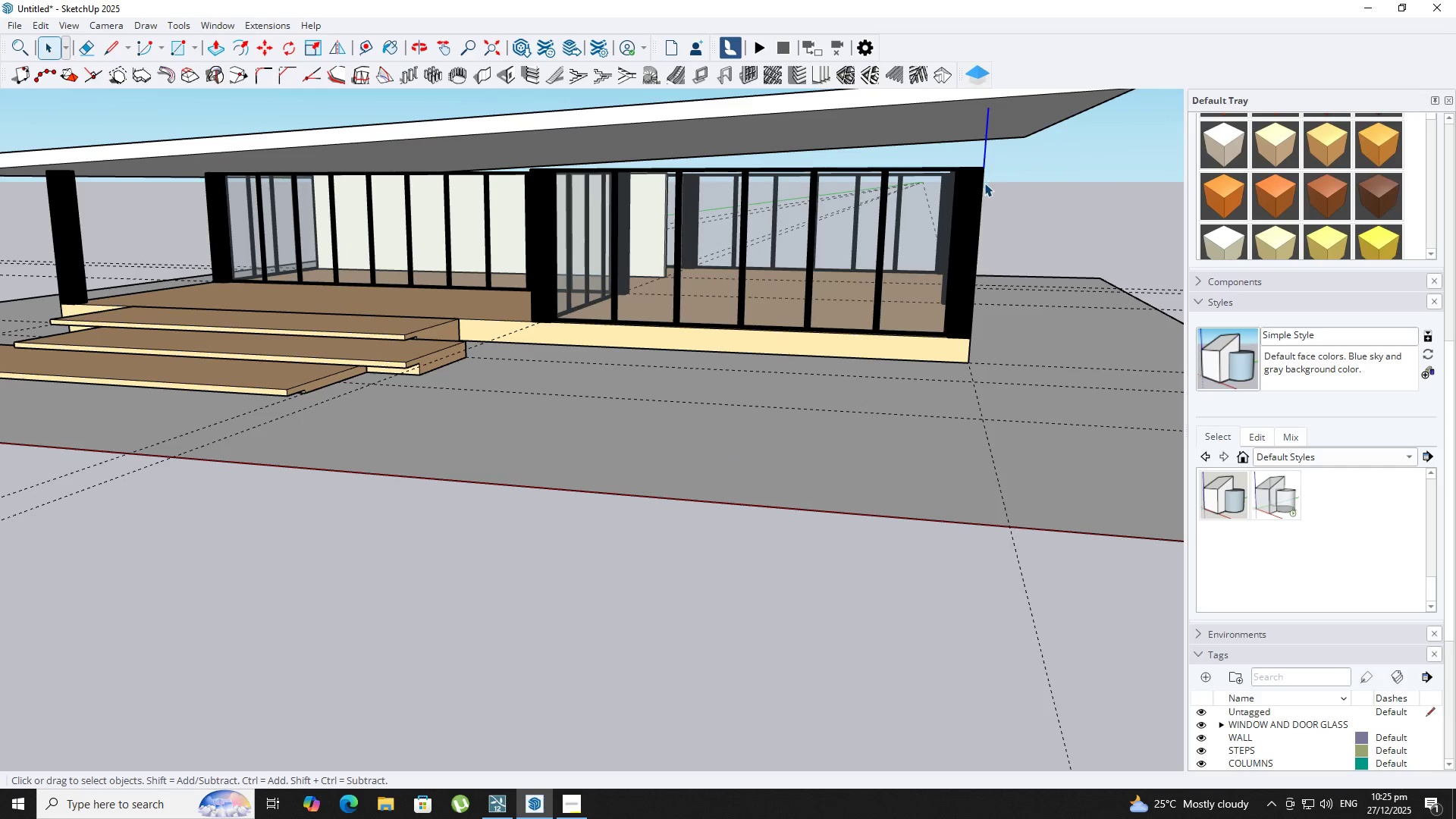 
key(Delete)
 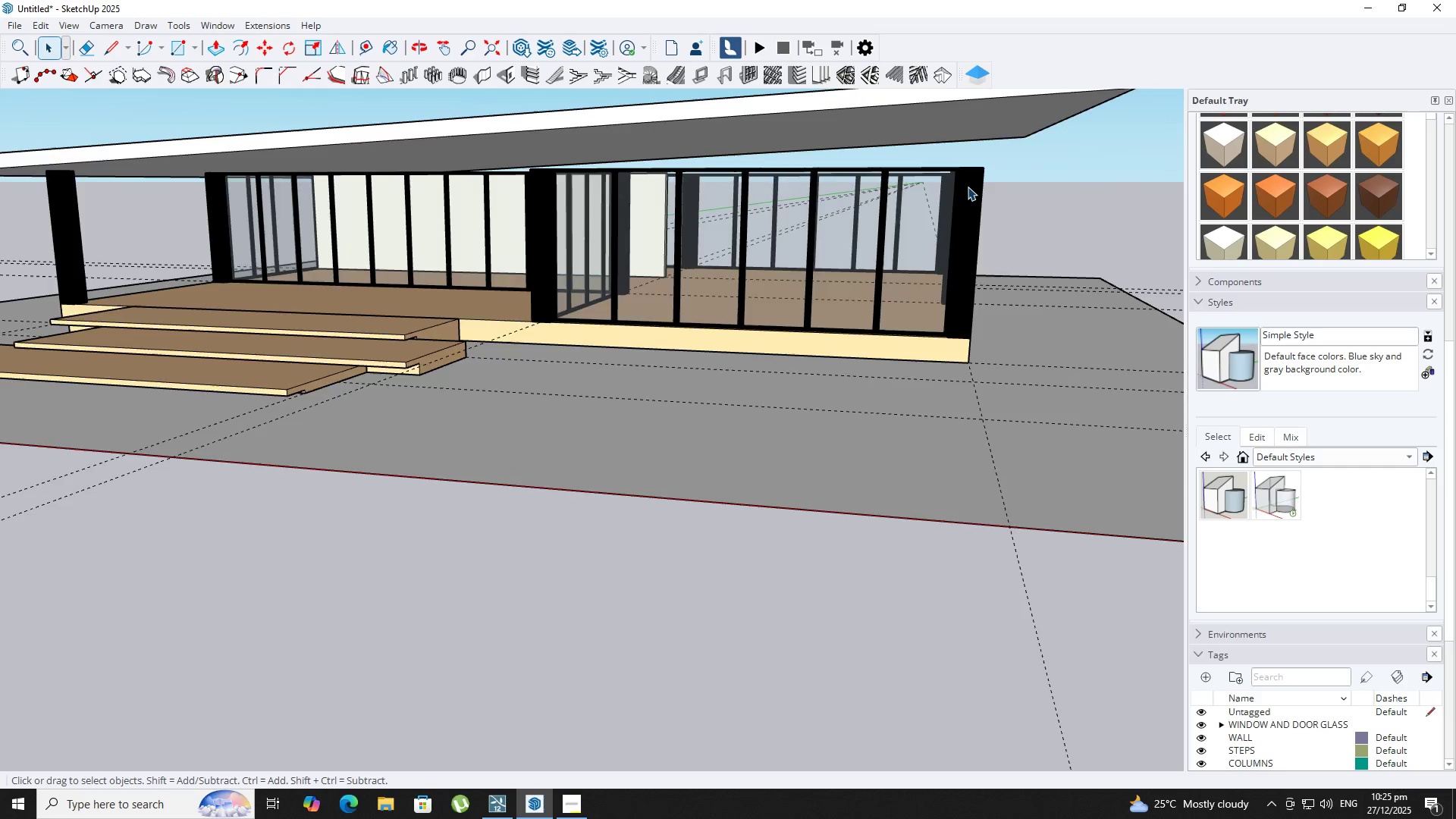 
double_click([968, 187])
 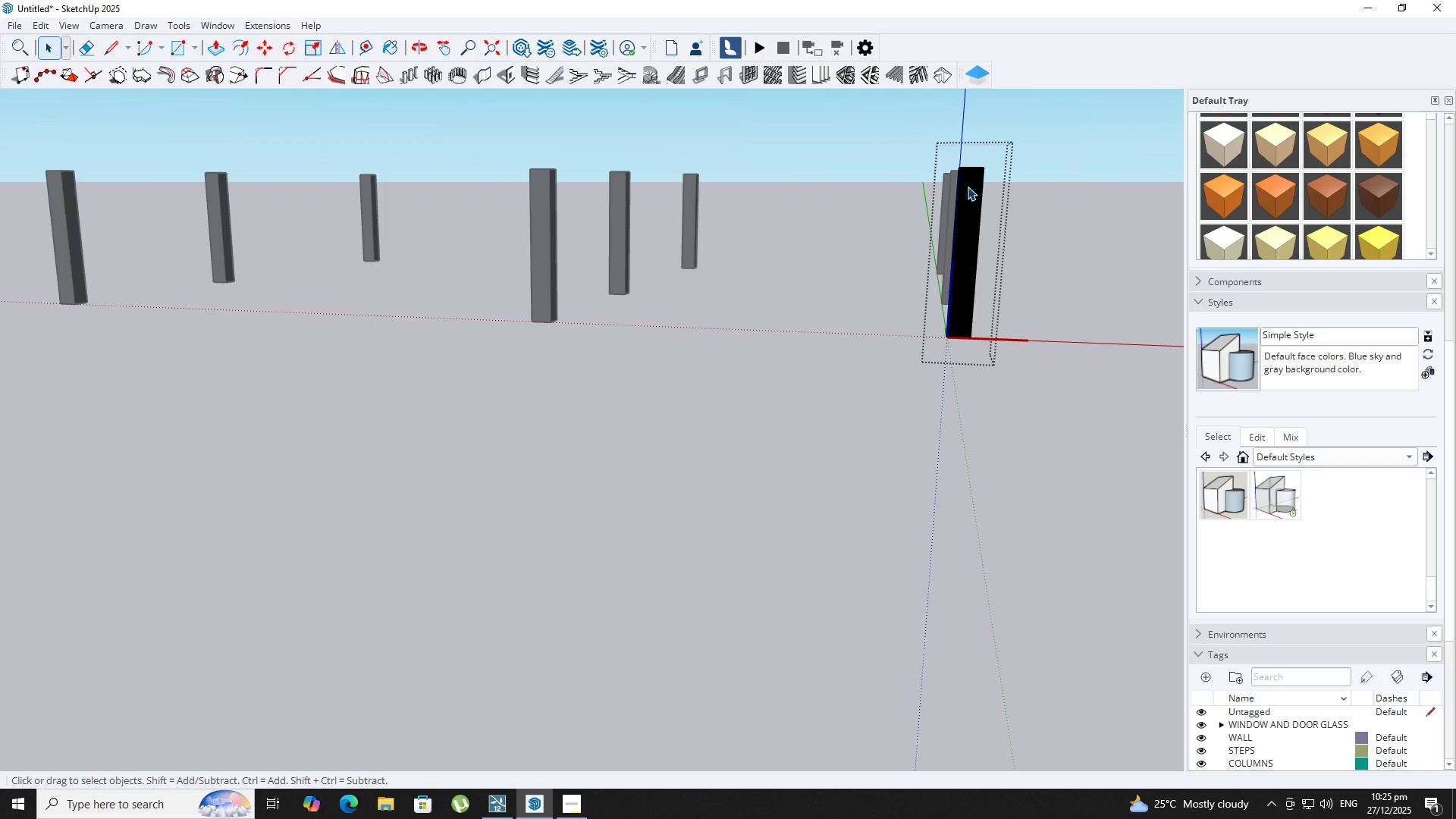 
triple_click([968, 187])
 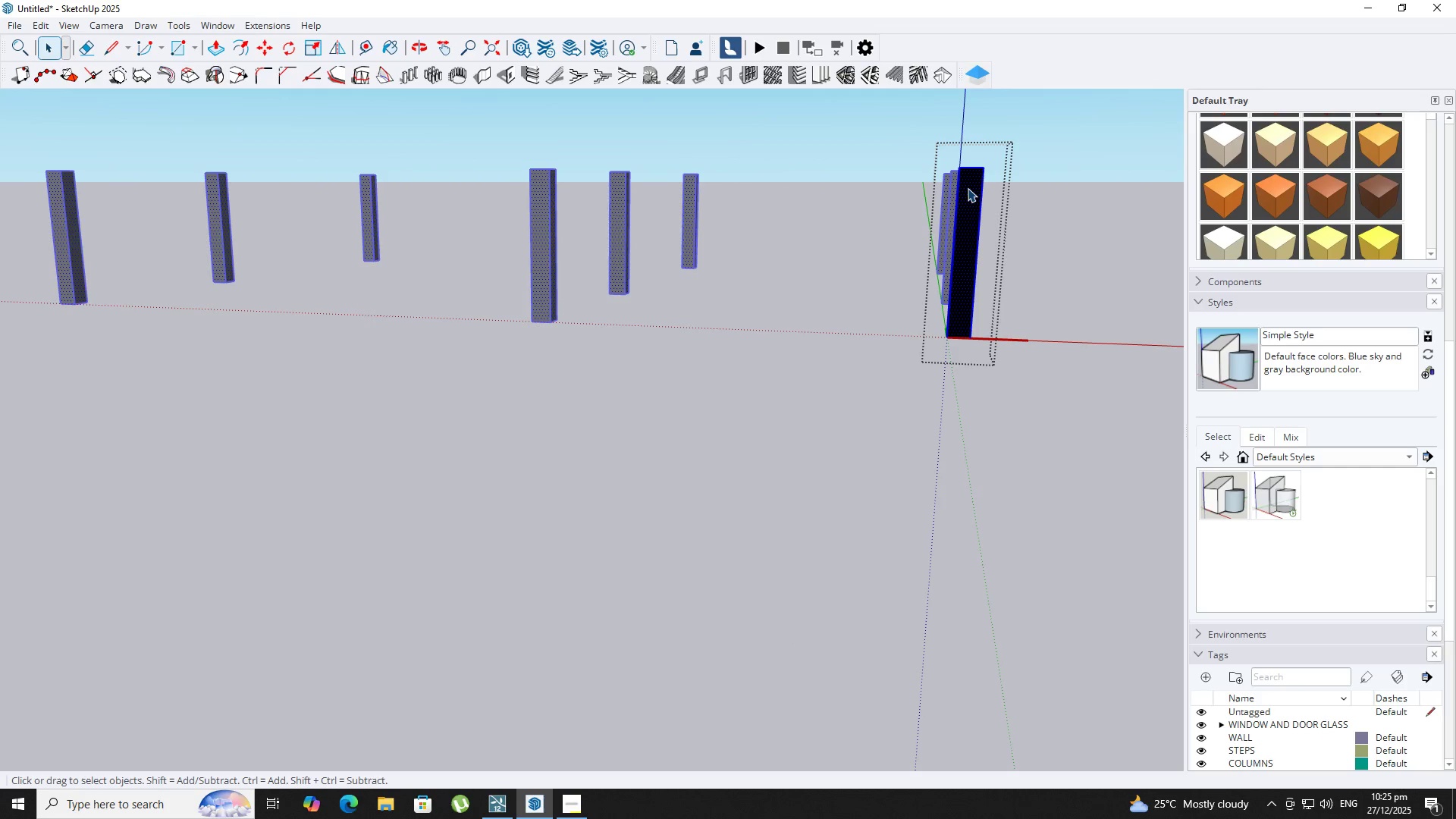 
key(Space)
 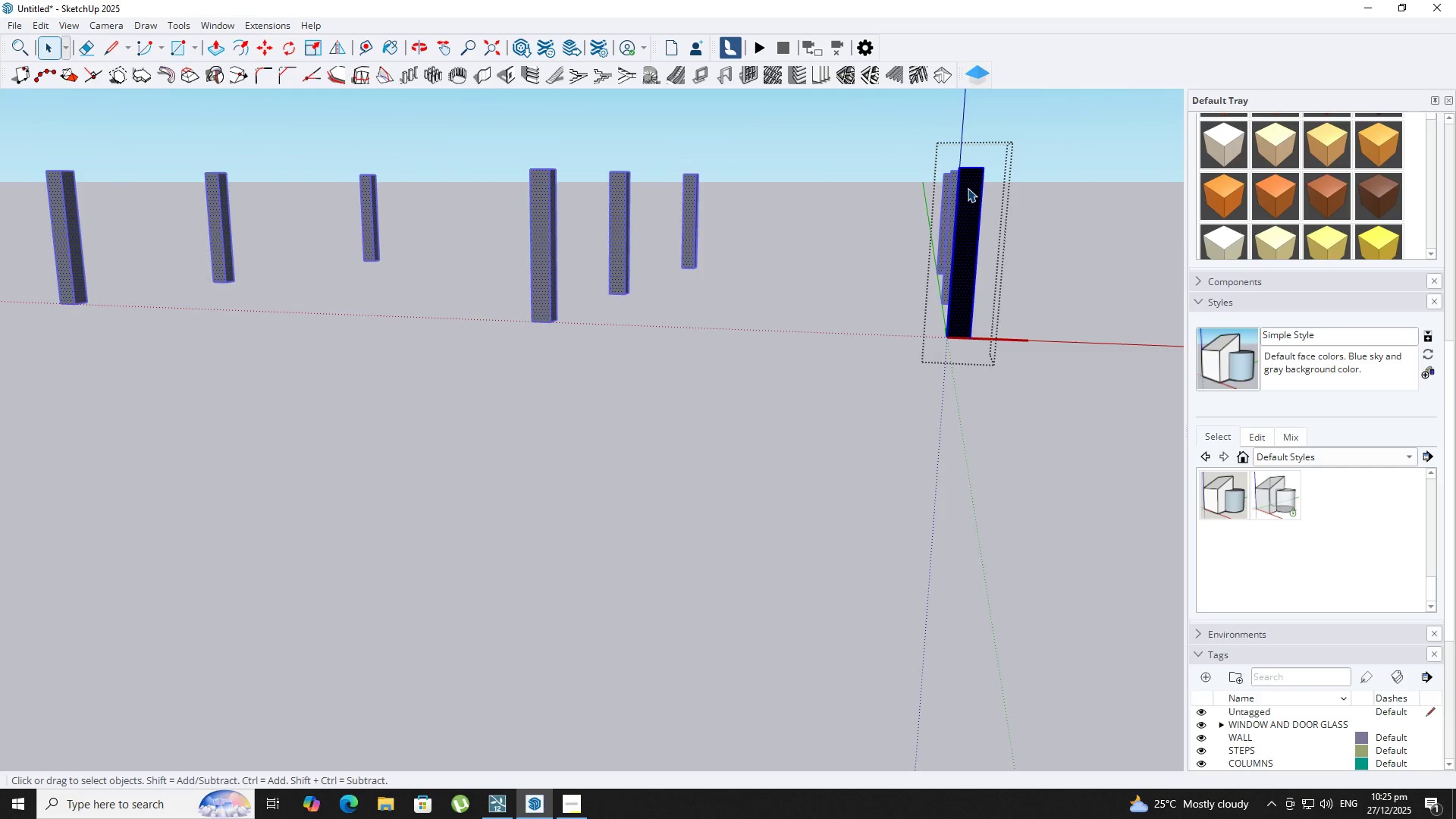 
key(Escape)
 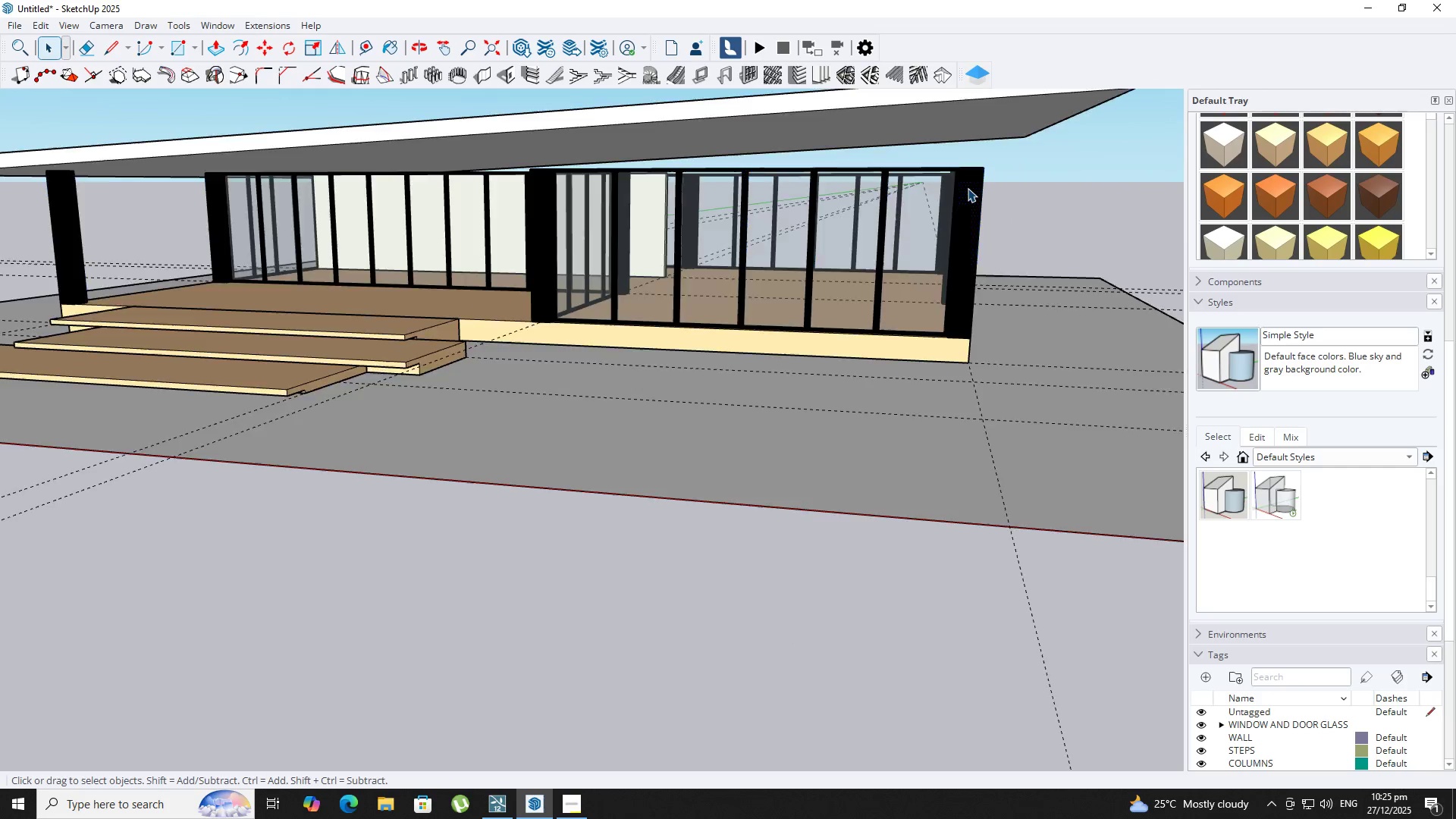 
left_click([968, 188])
 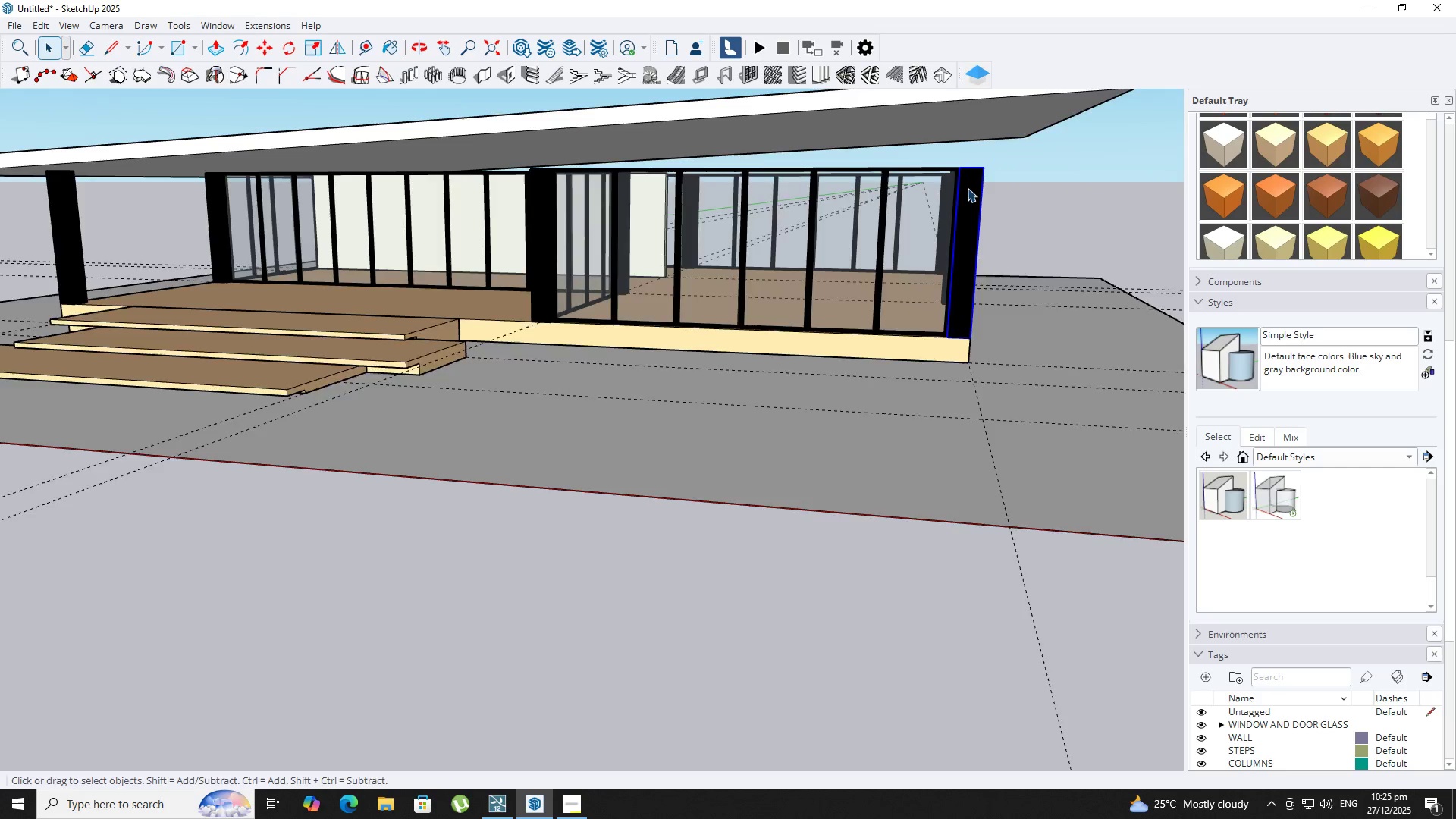 
scroll: coordinate [968, 188], scroll_direction: up, amount: 1.0
 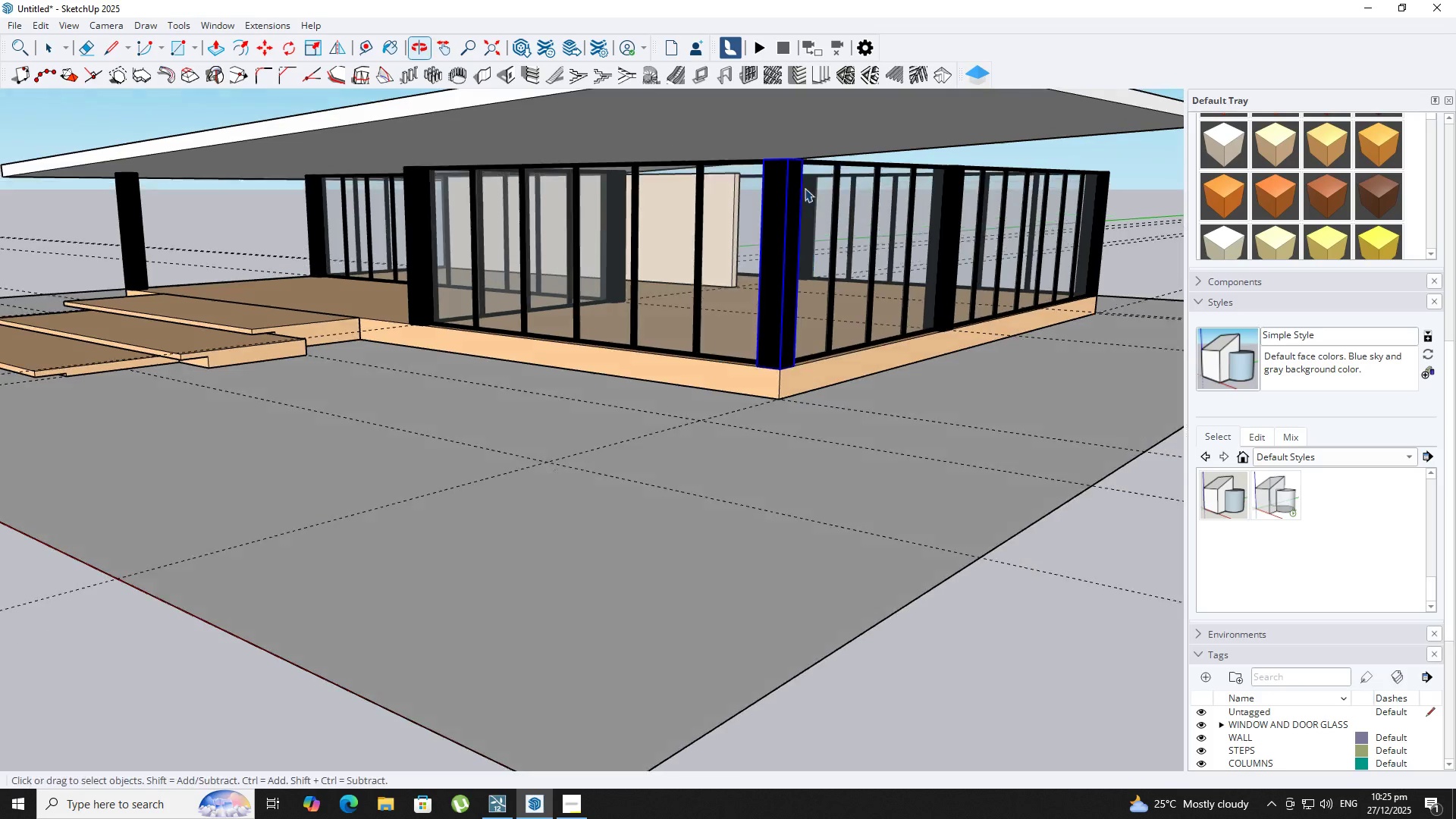 
hold_key(key=ShiftLeft, duration=1.52)
left_click([949, 181])
 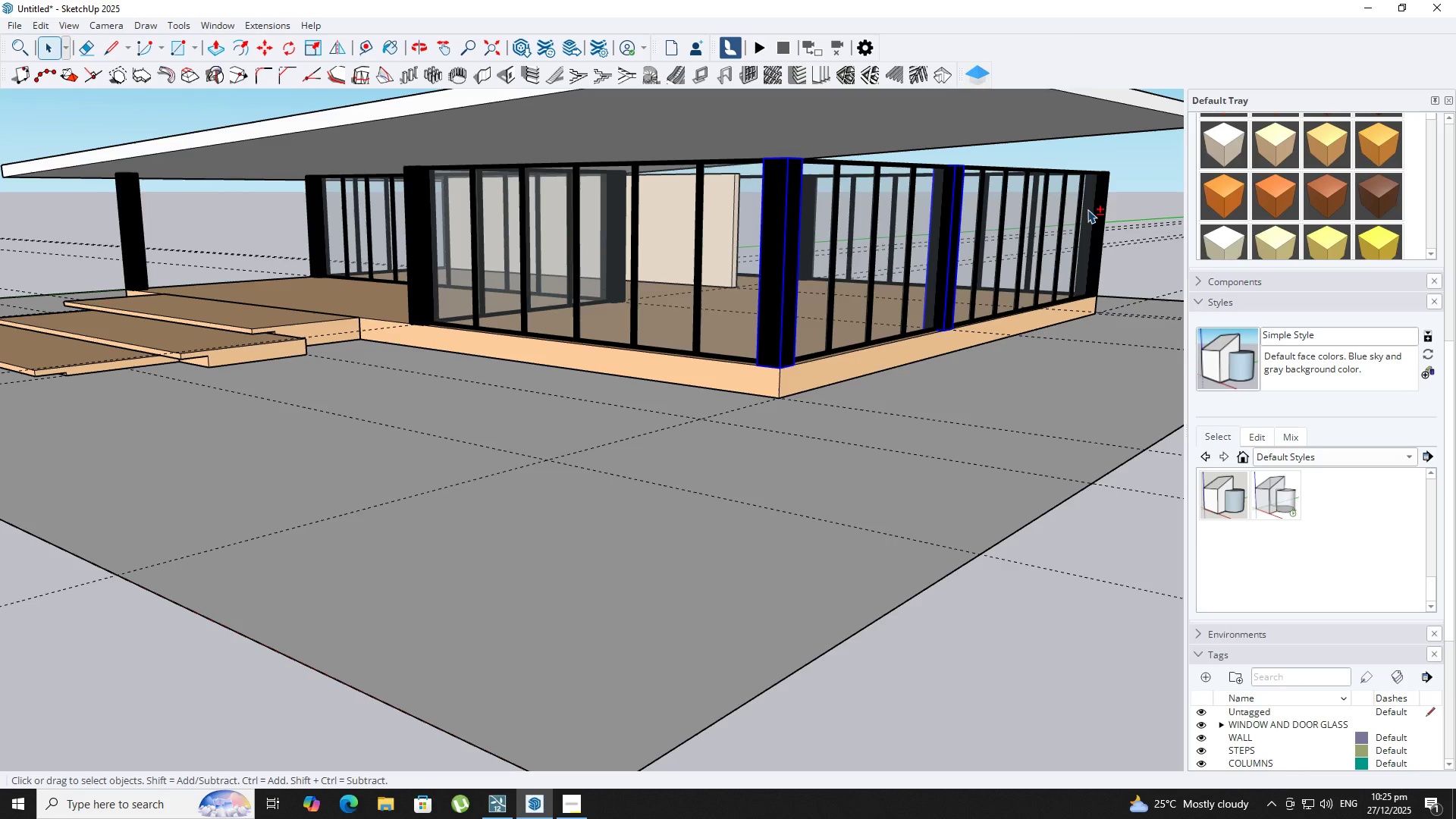 
hold_key(key=ShiftLeft, duration=0.83)
left_click([1103, 212])
 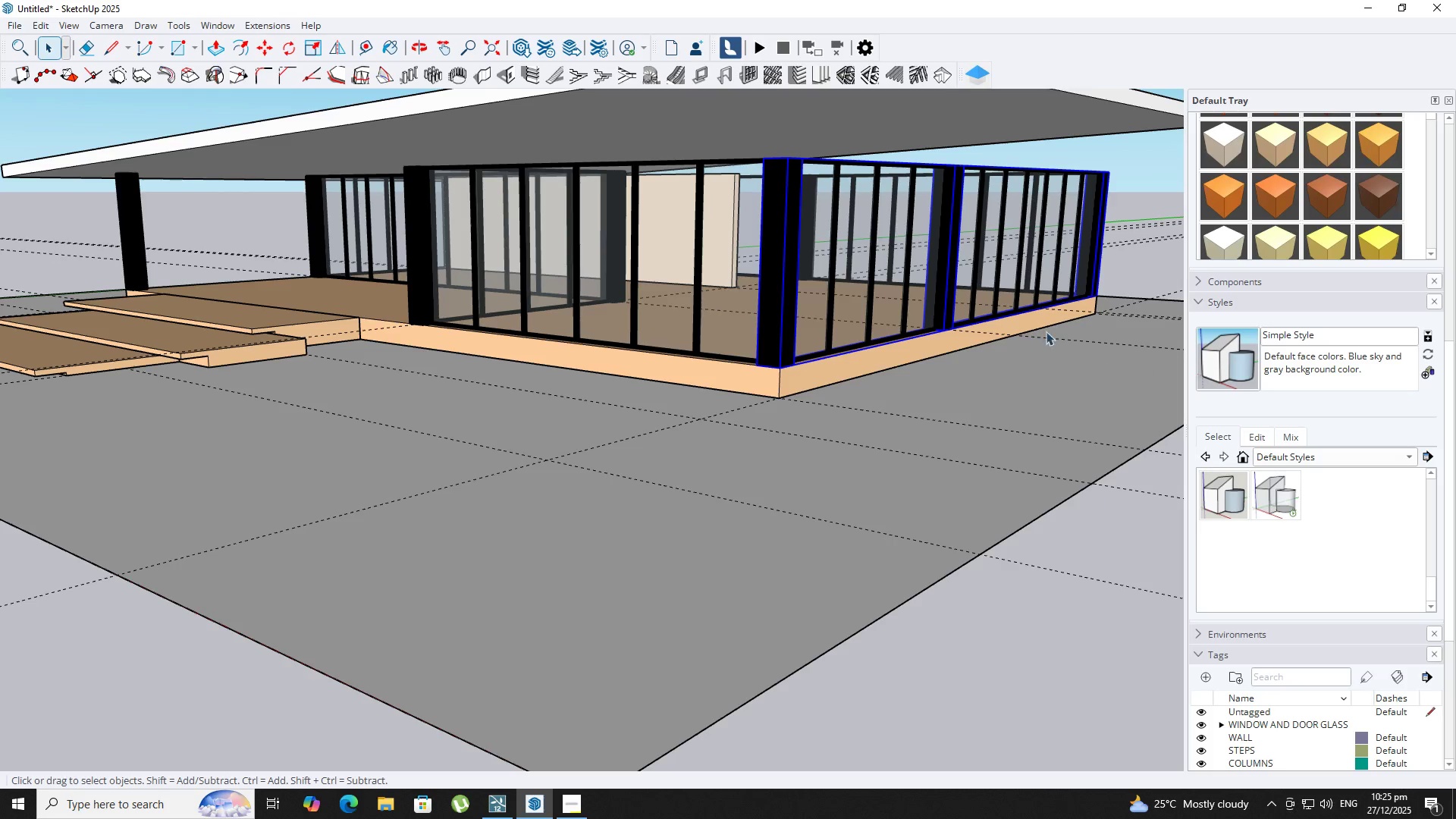 
key(Control+Z)
 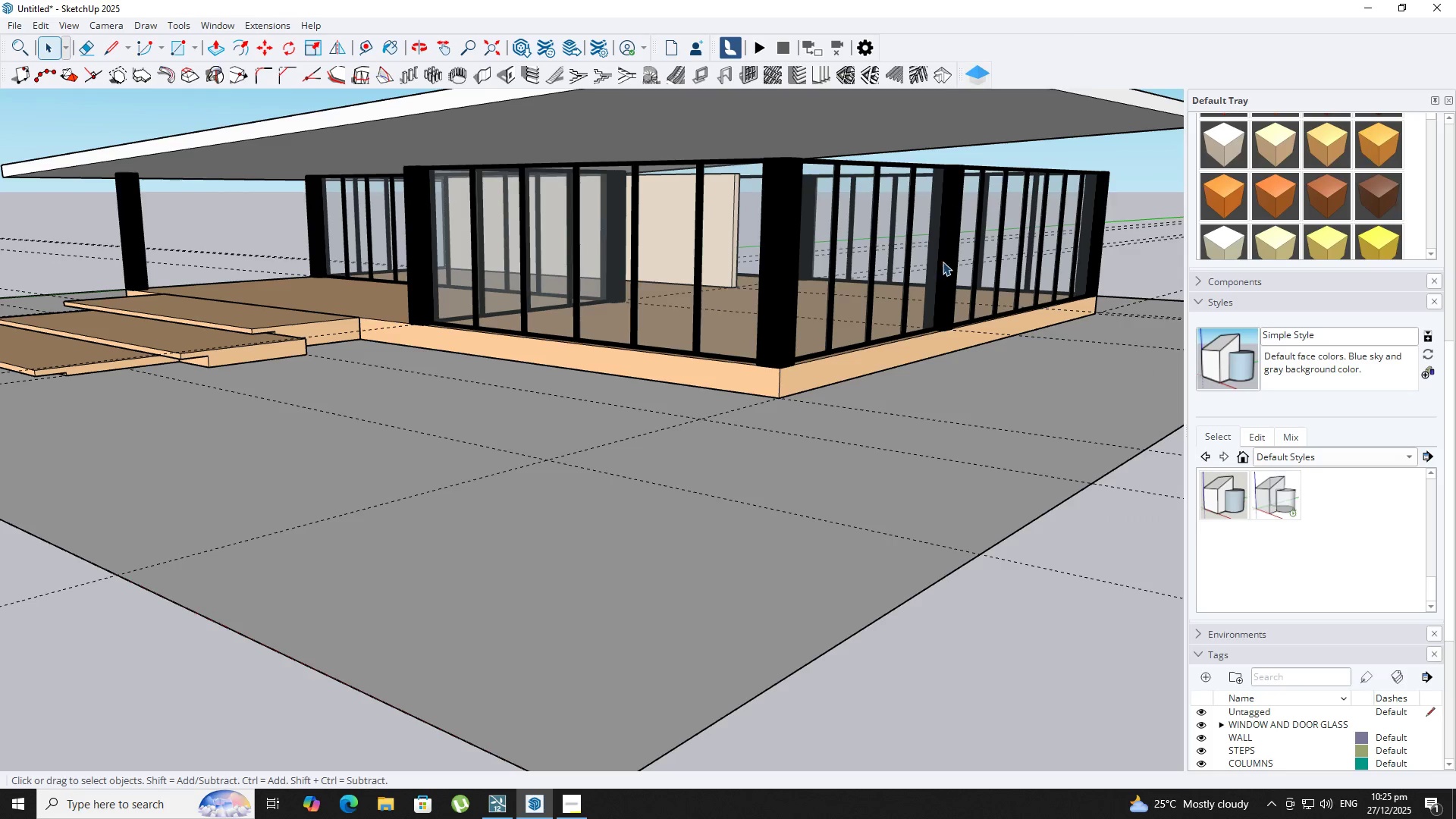 
left_click([953, 263])
 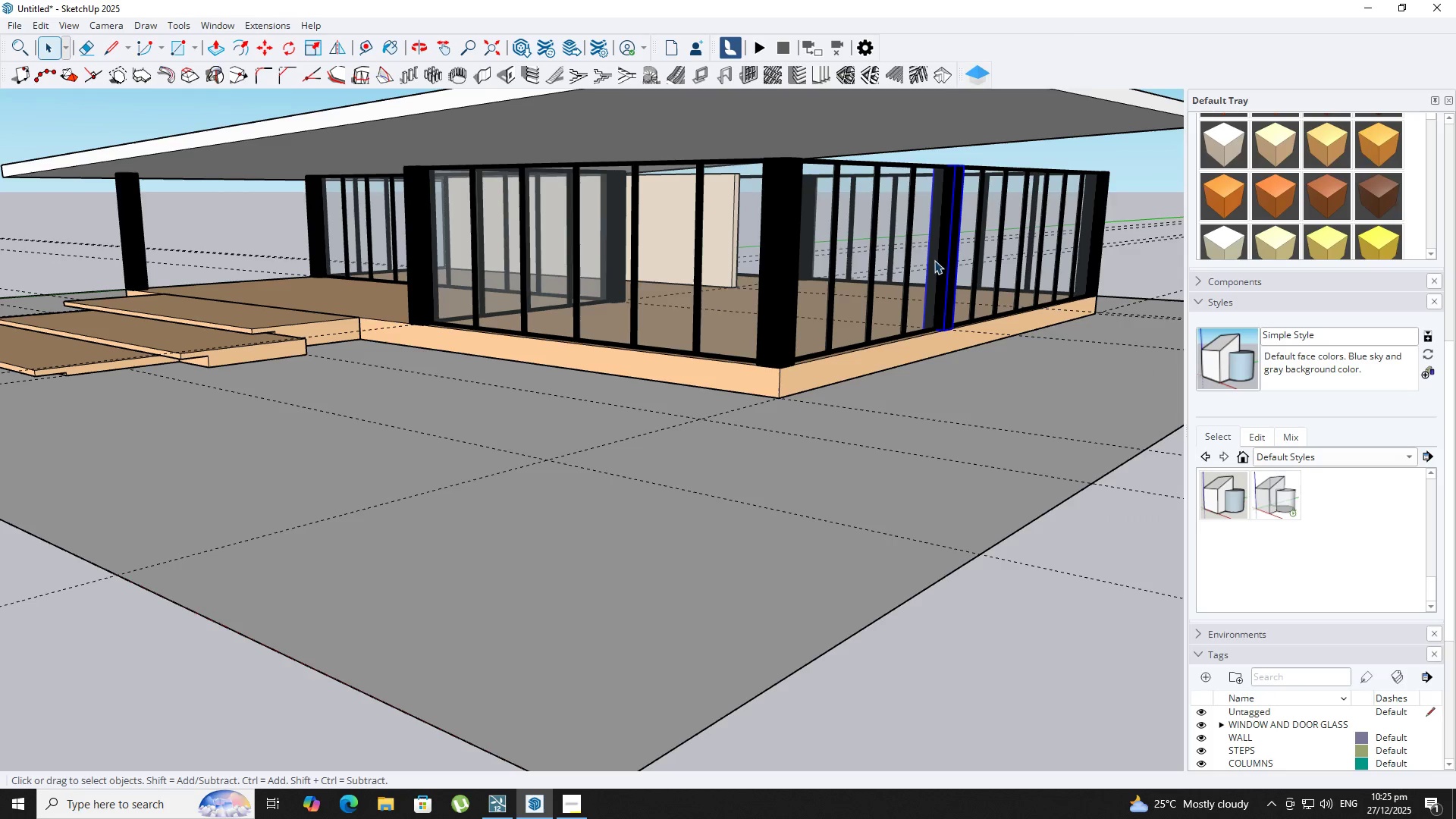 
hold_key(key=ShiftLeft, duration=1.5)
left_click([787, 218])
 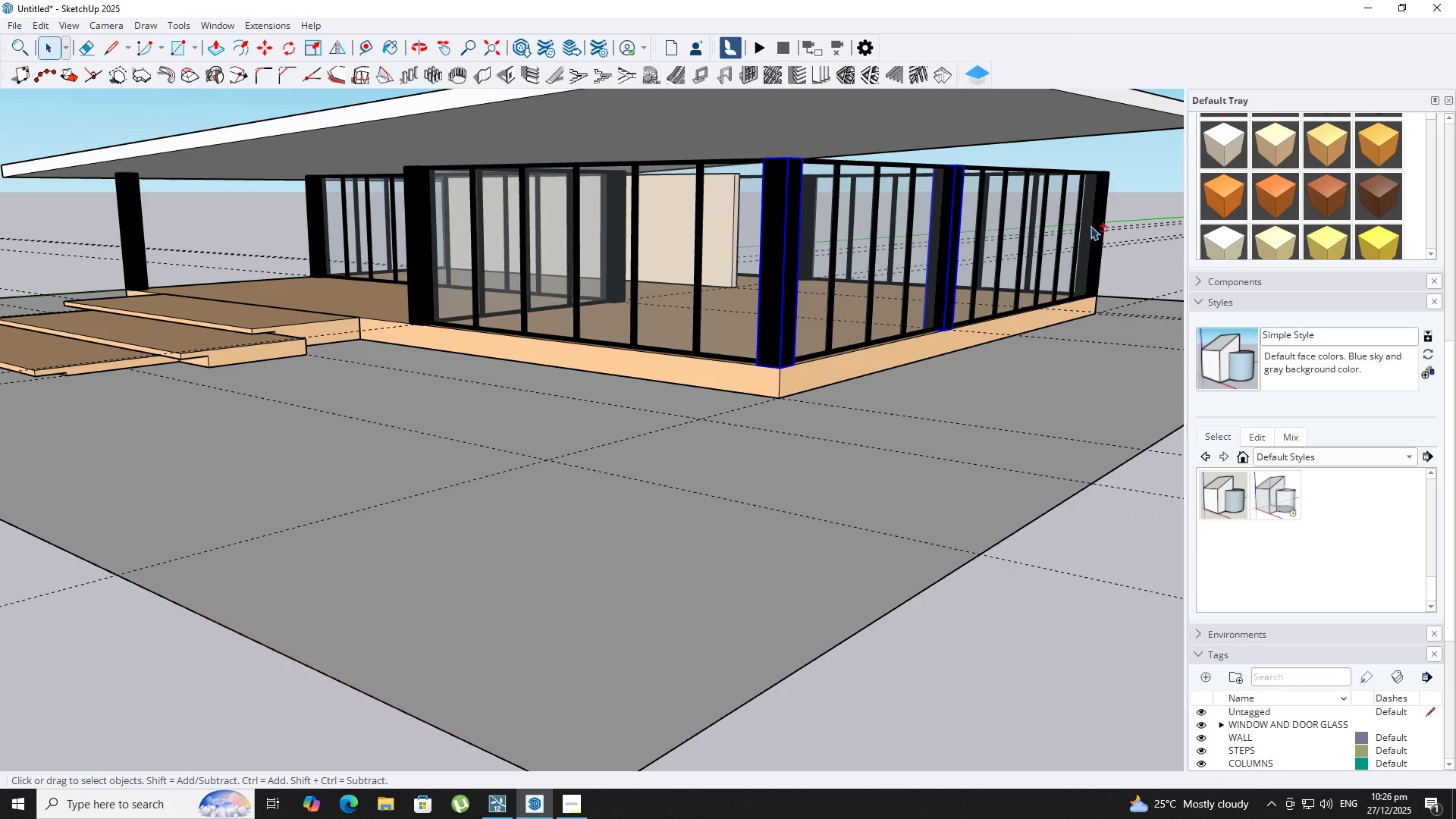 
hold_key(key=ShiftLeft, duration=0.88)
left_click([1103, 230])
 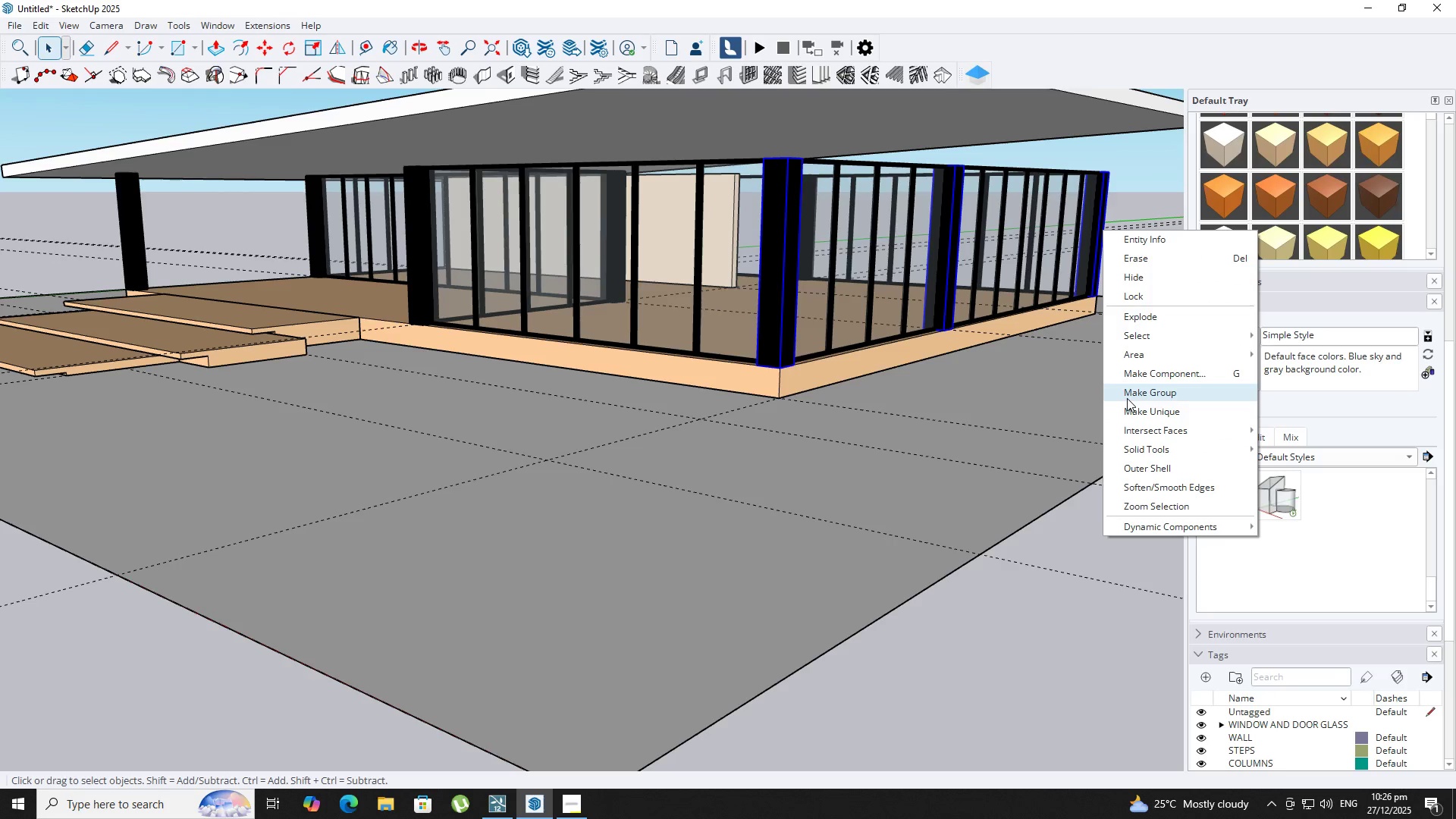 
left_click([1141, 410])
 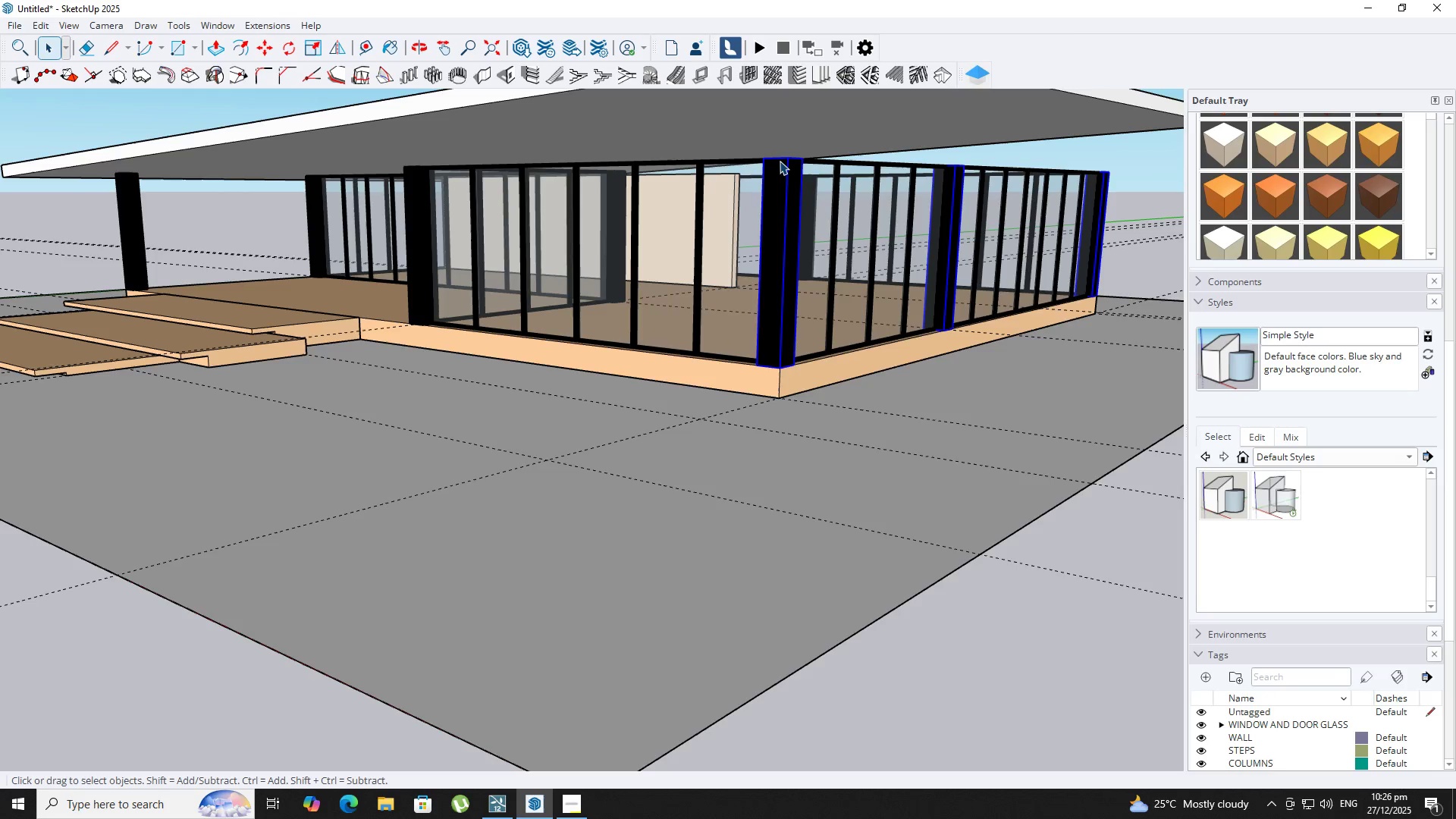 
scroll: coordinate [811, 171], scroll_direction: up, amount: 6.0
 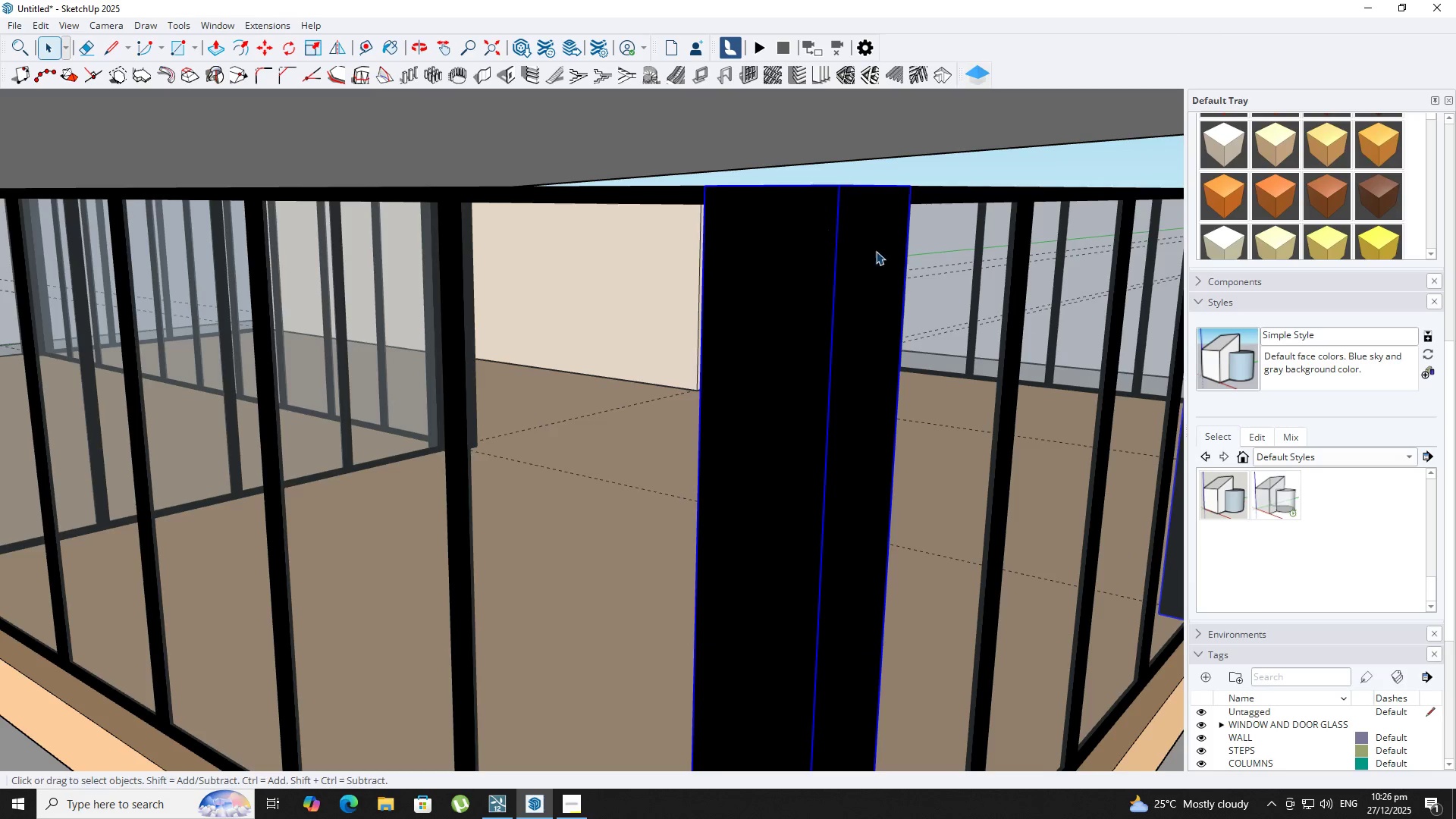 
middle_click([894, 264])
 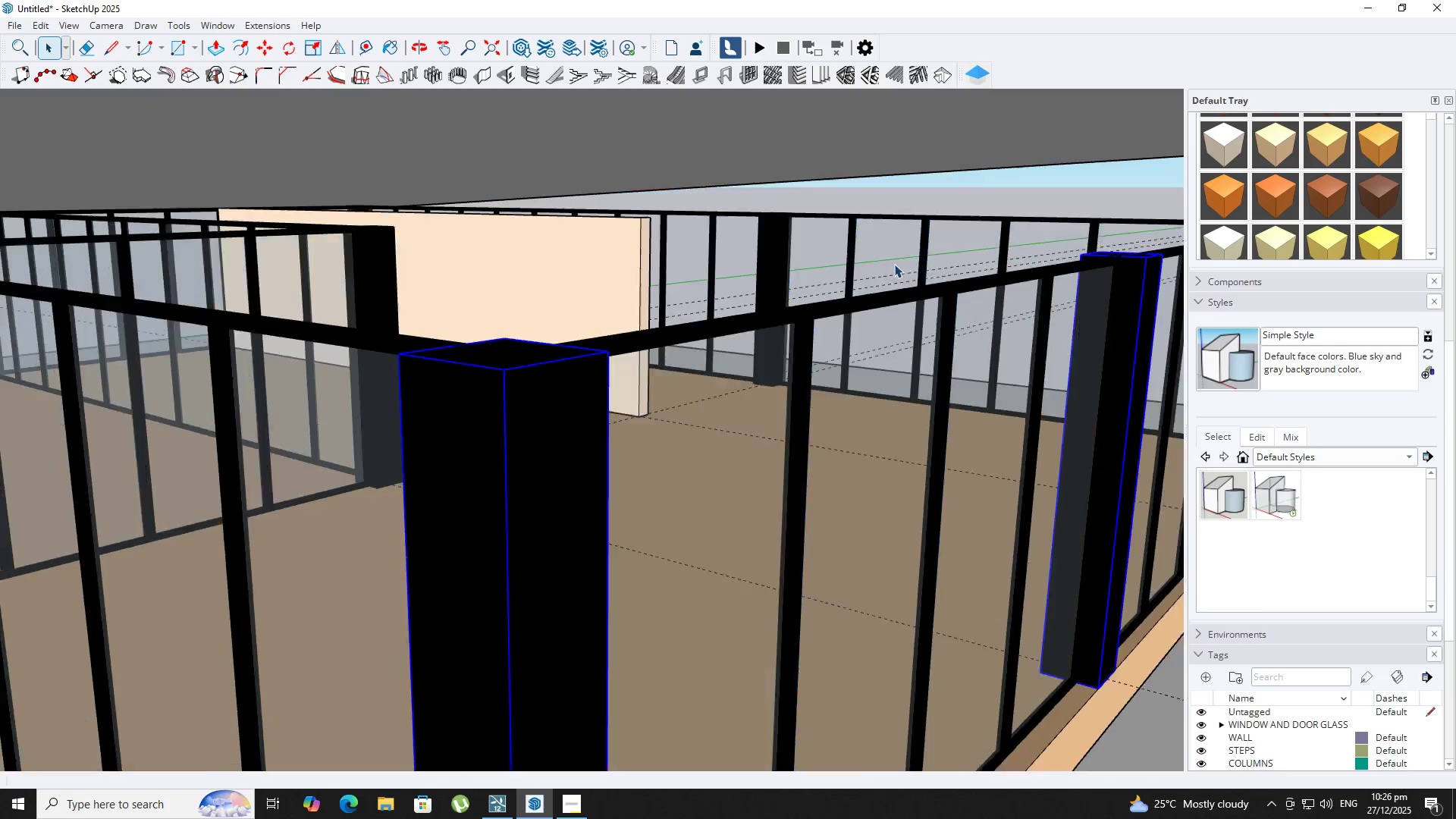 
scroll: coordinate [888, 264], scroll_direction: down, amount: 4.0
 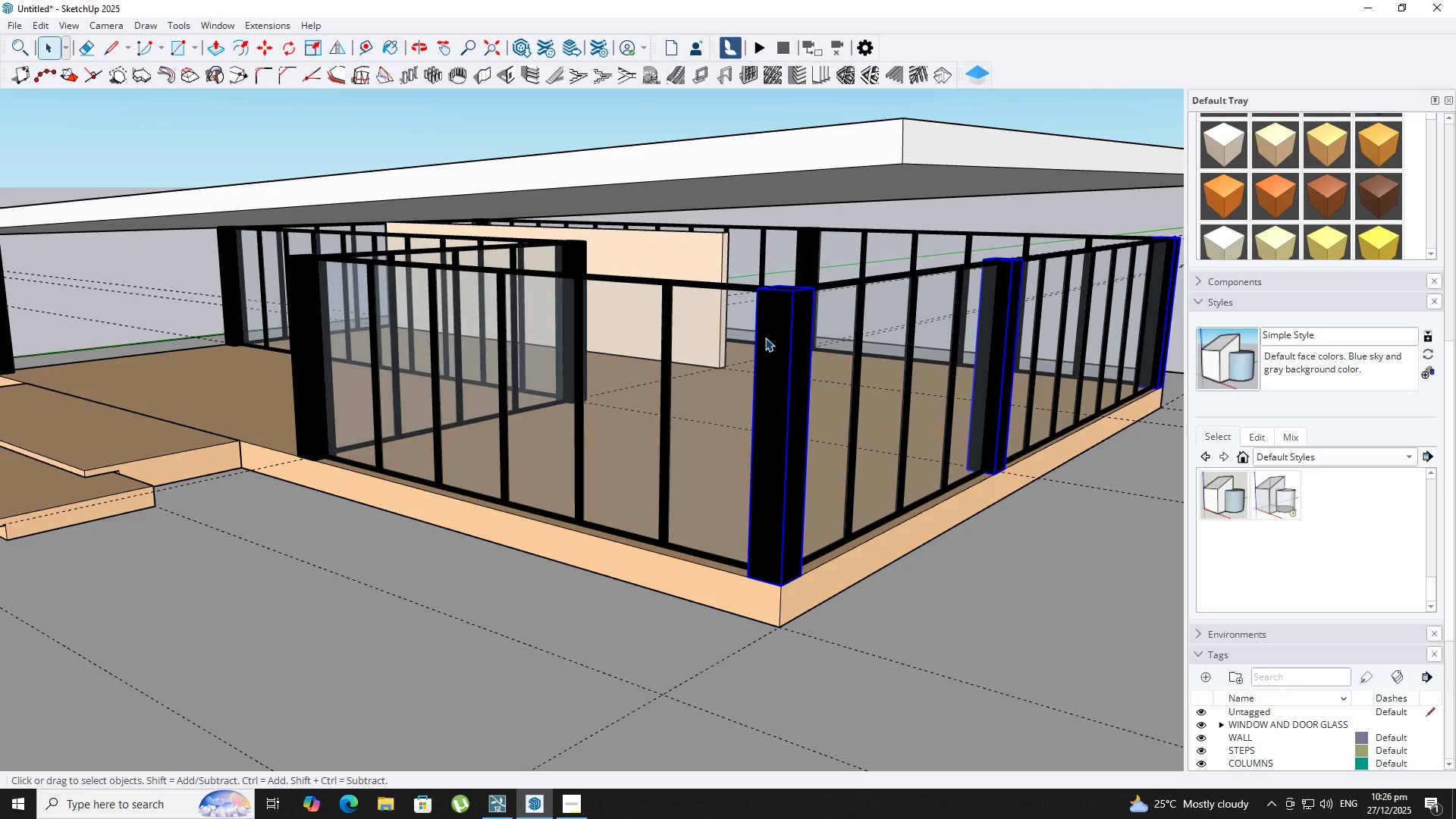 
double_click([765, 337])
 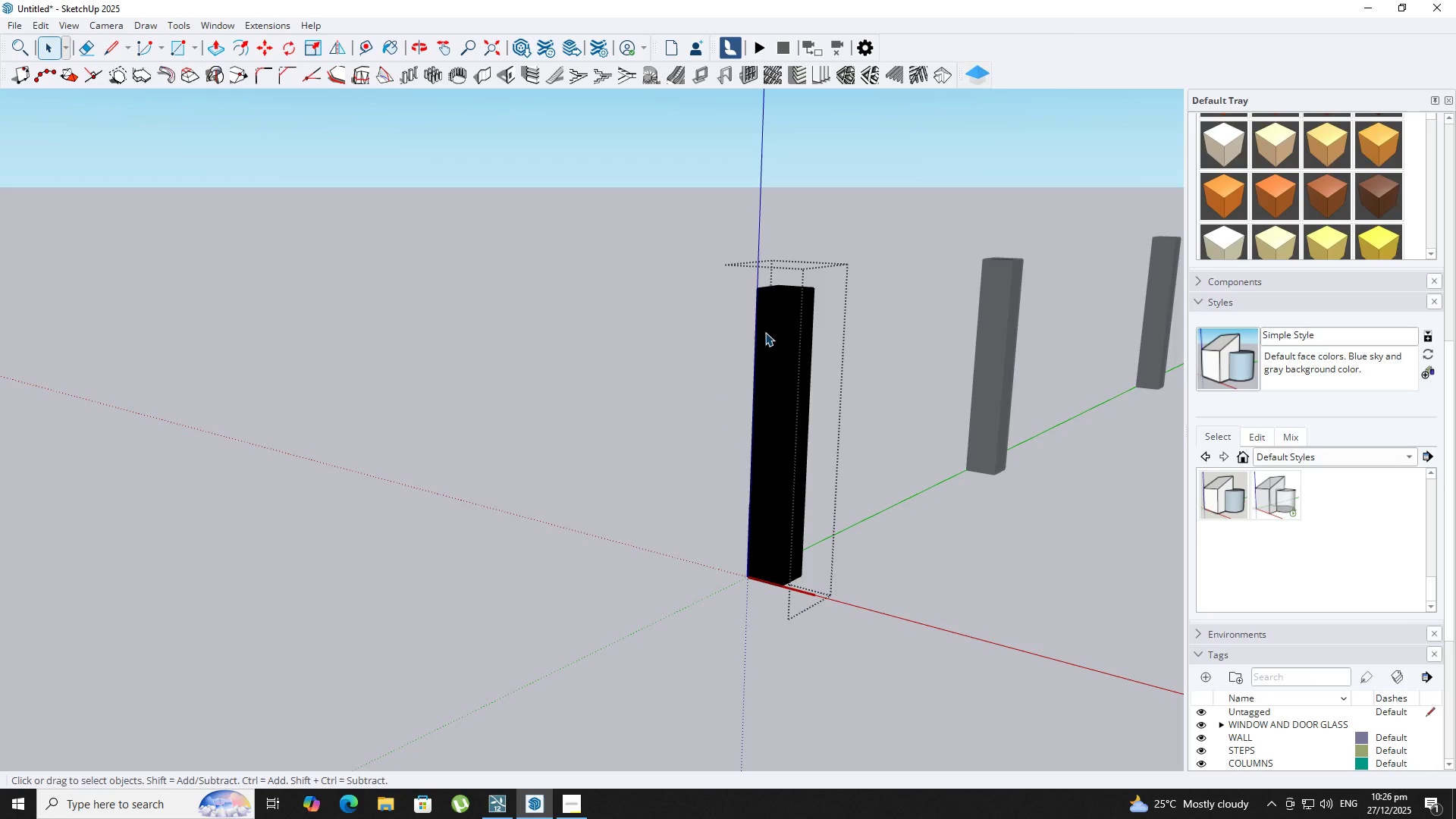 
key(P)
 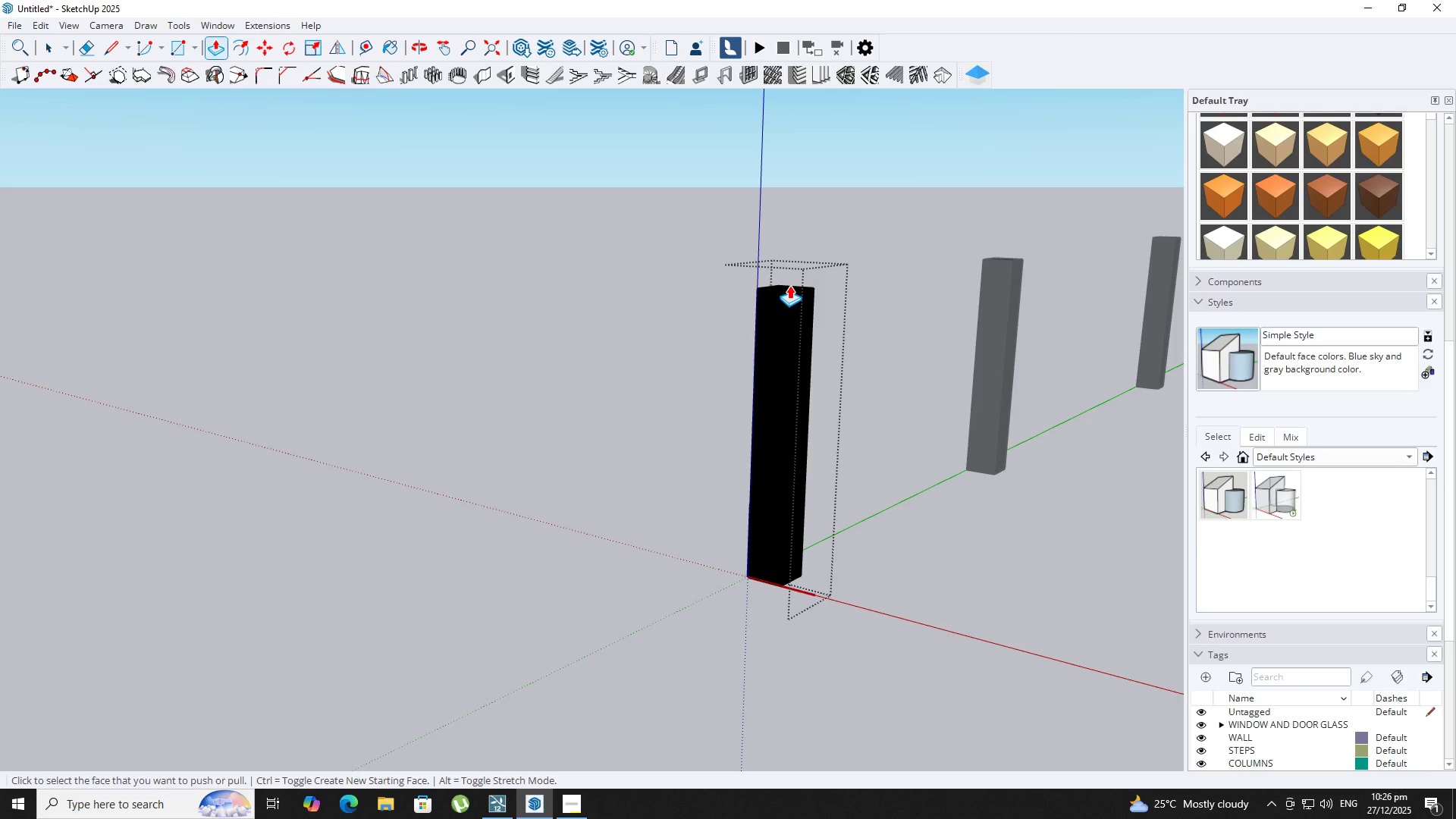 
left_click([789, 285])
 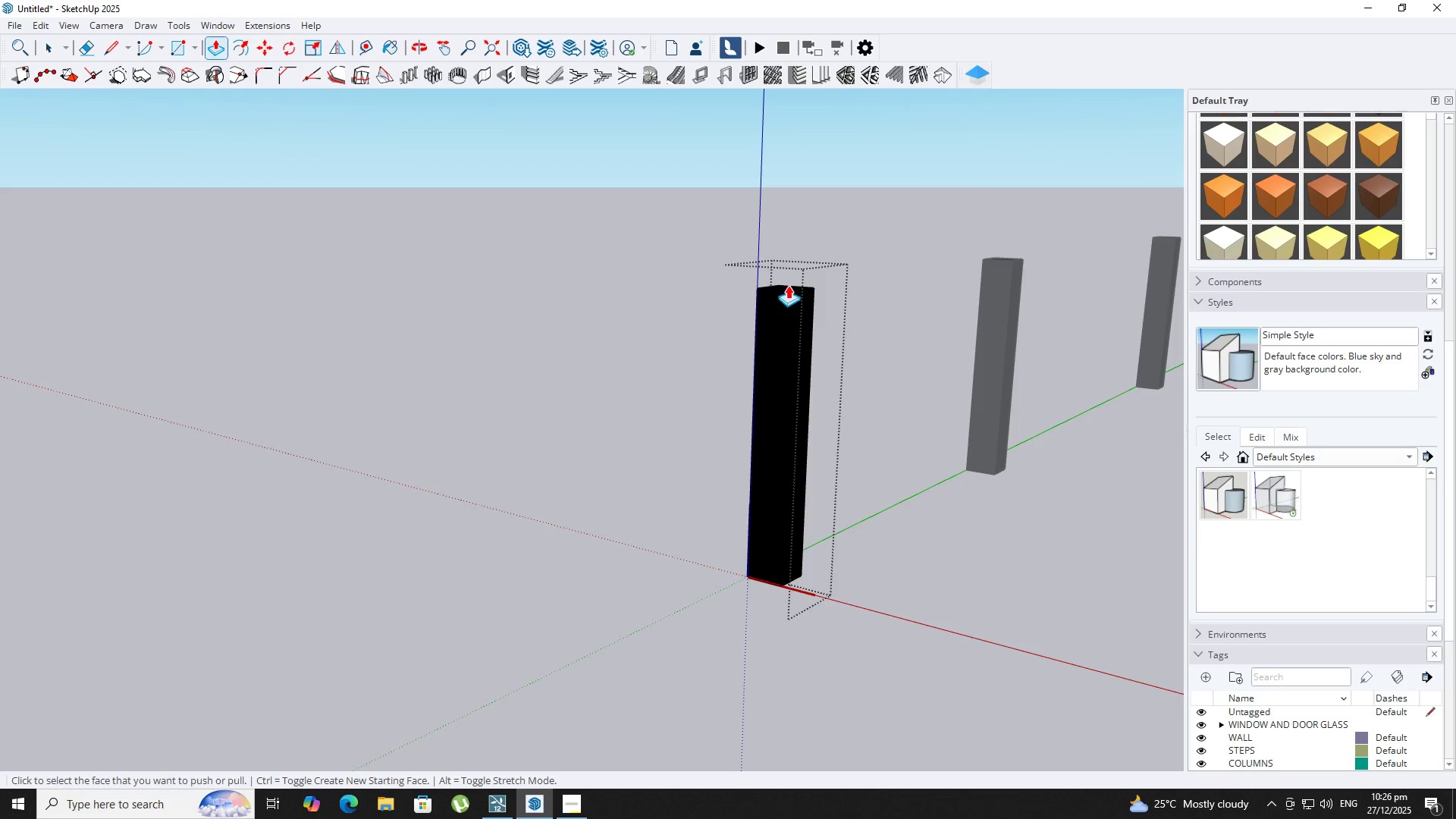 
key(Backquote)
 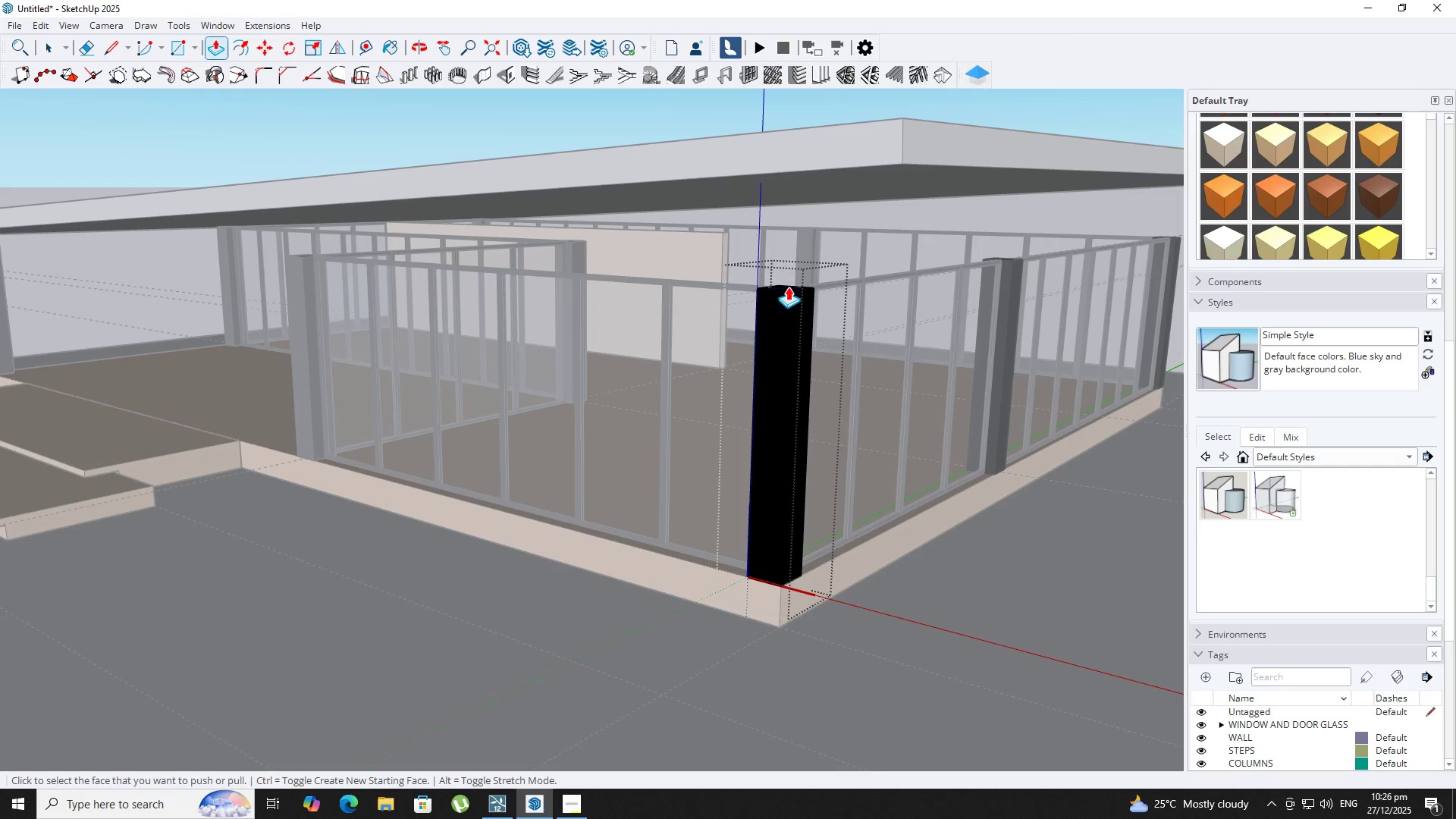 
left_click_drag(start_coordinate=[788, 287], to_coordinate=[784, 285])
 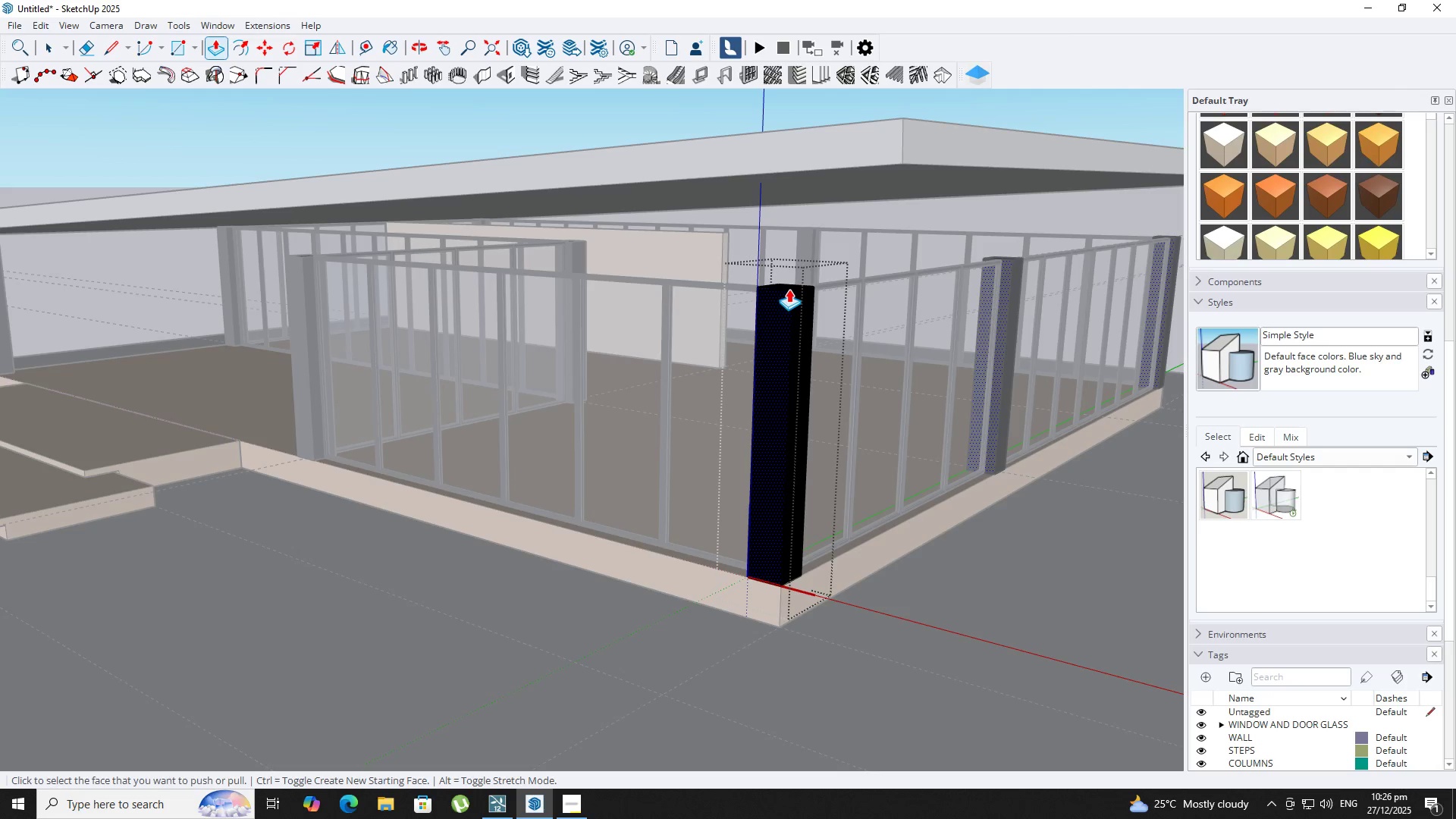 
left_click([789, 286])
 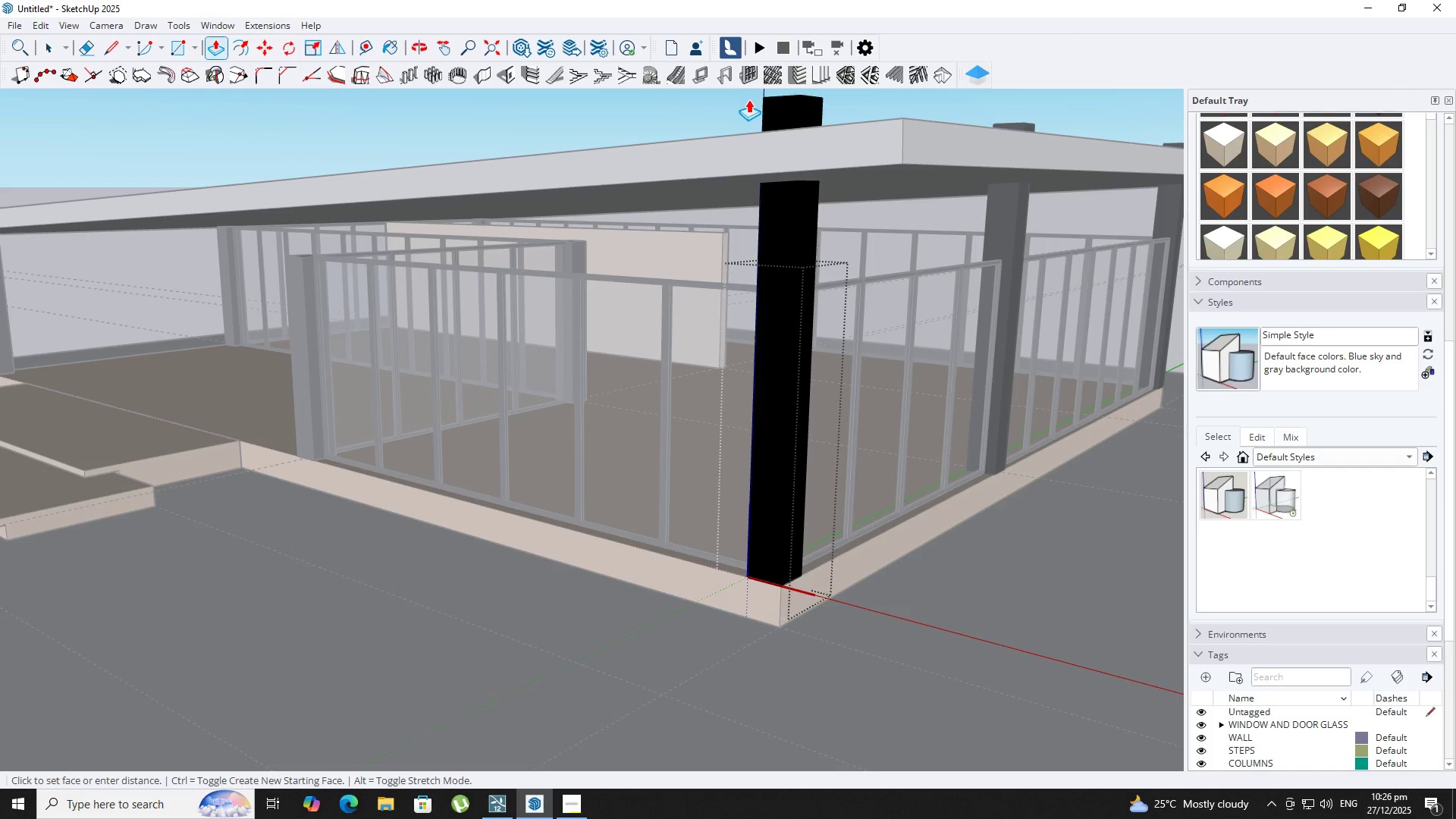 
left_click([748, 99])
 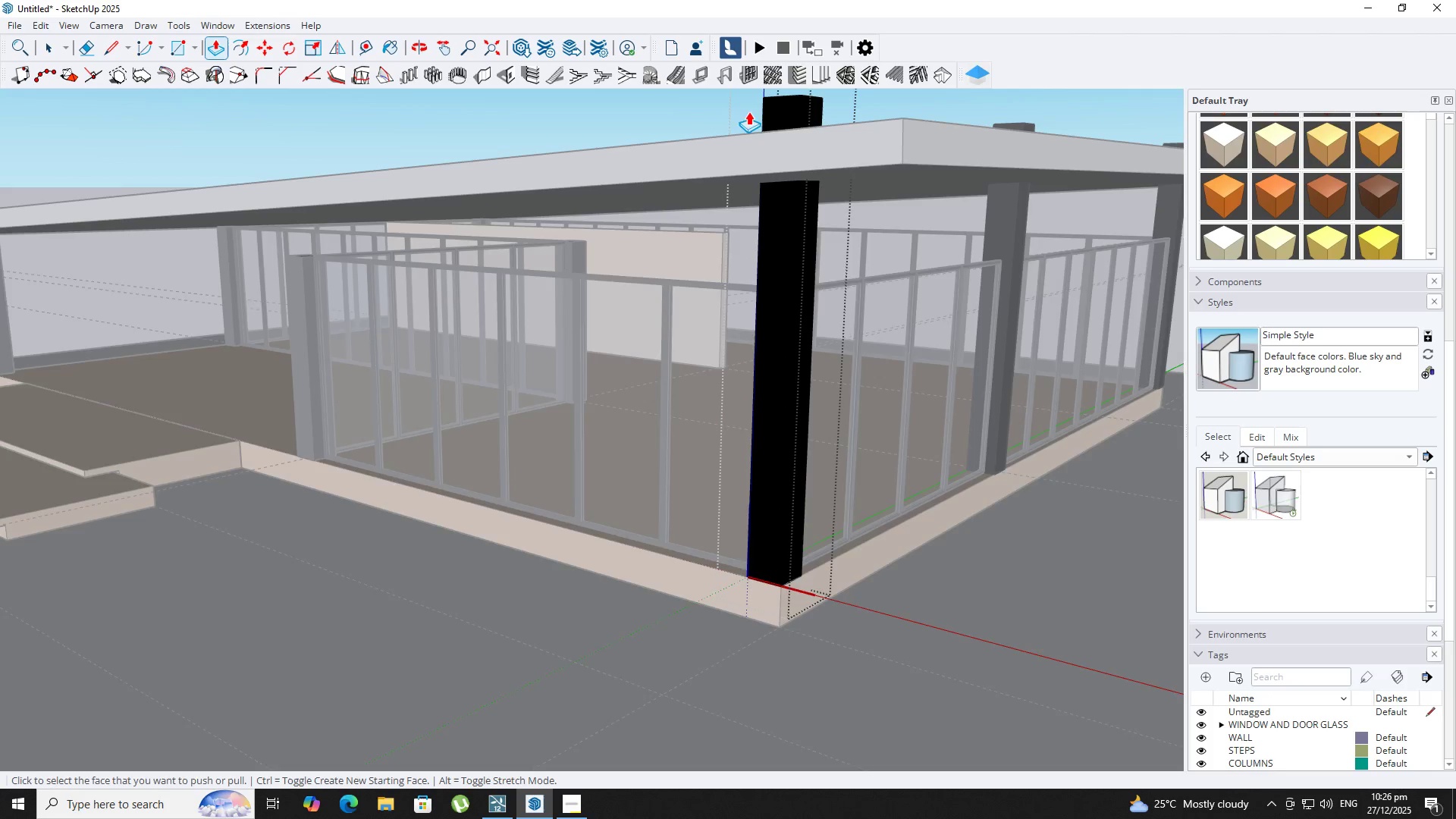 
scroll: coordinate [755, 128], scroll_direction: up, amount: 4.0
 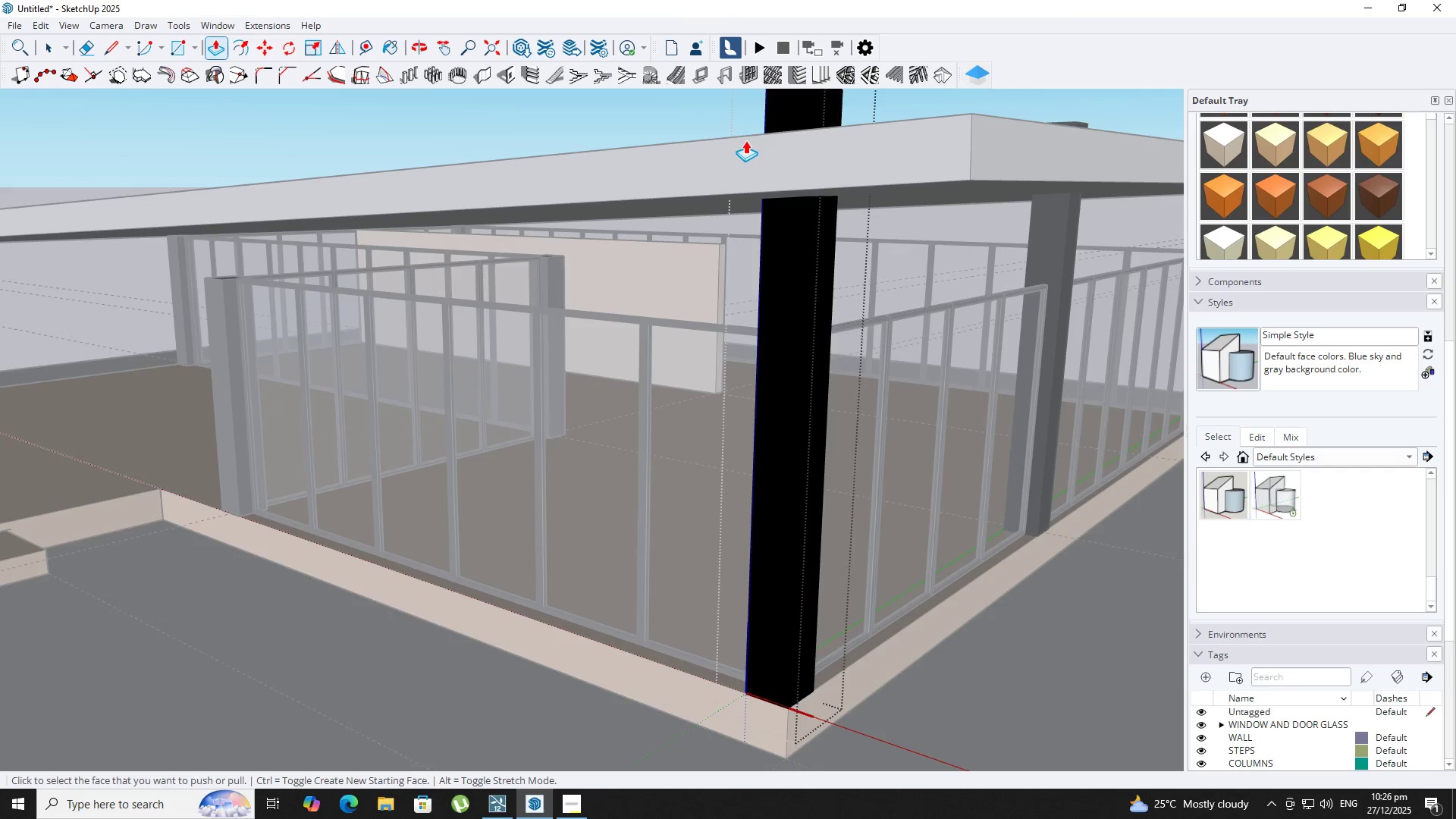 
key(L)
 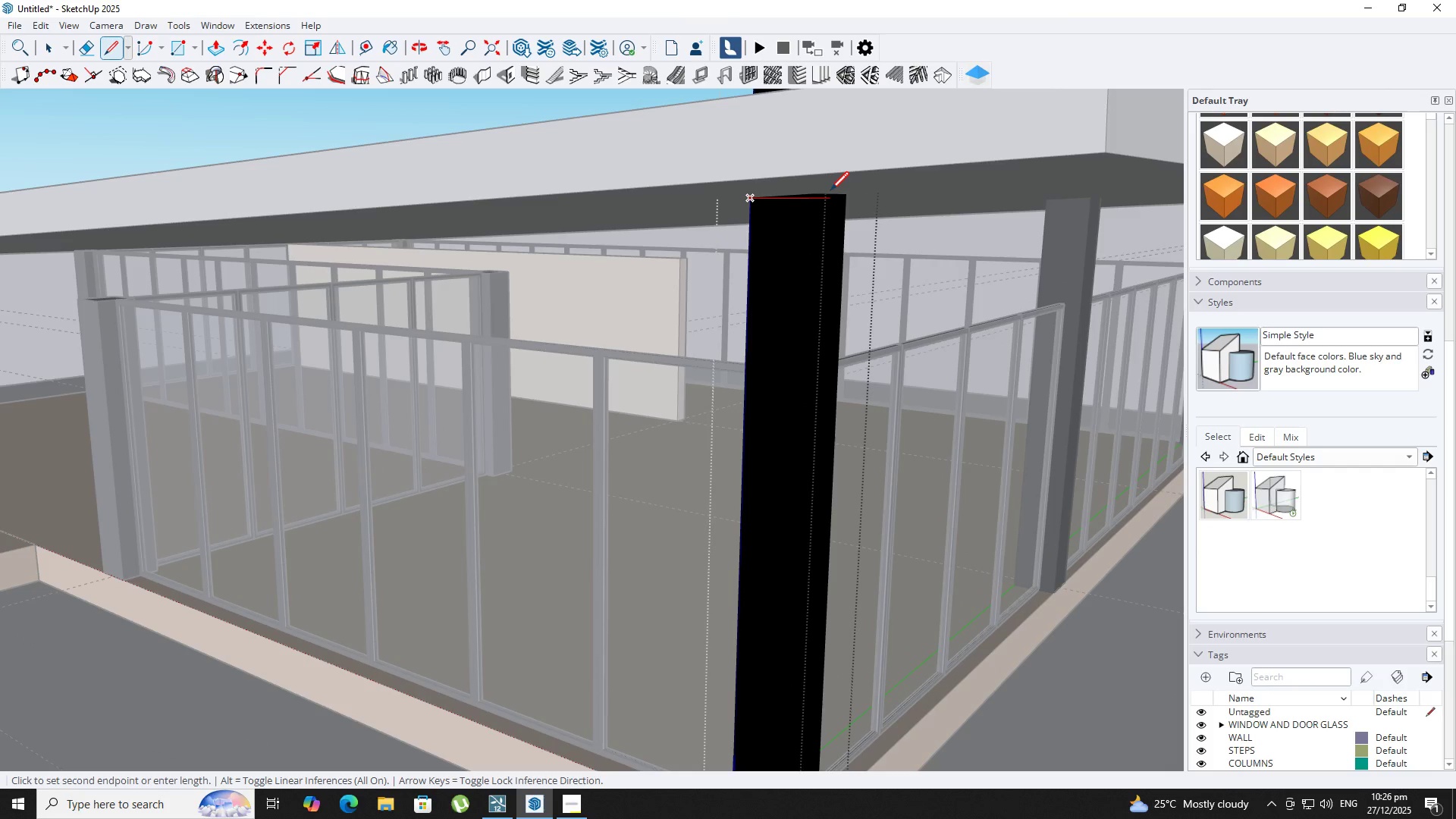 
scroll: coordinate [817, 188], scroll_direction: up, amount: 13.0
 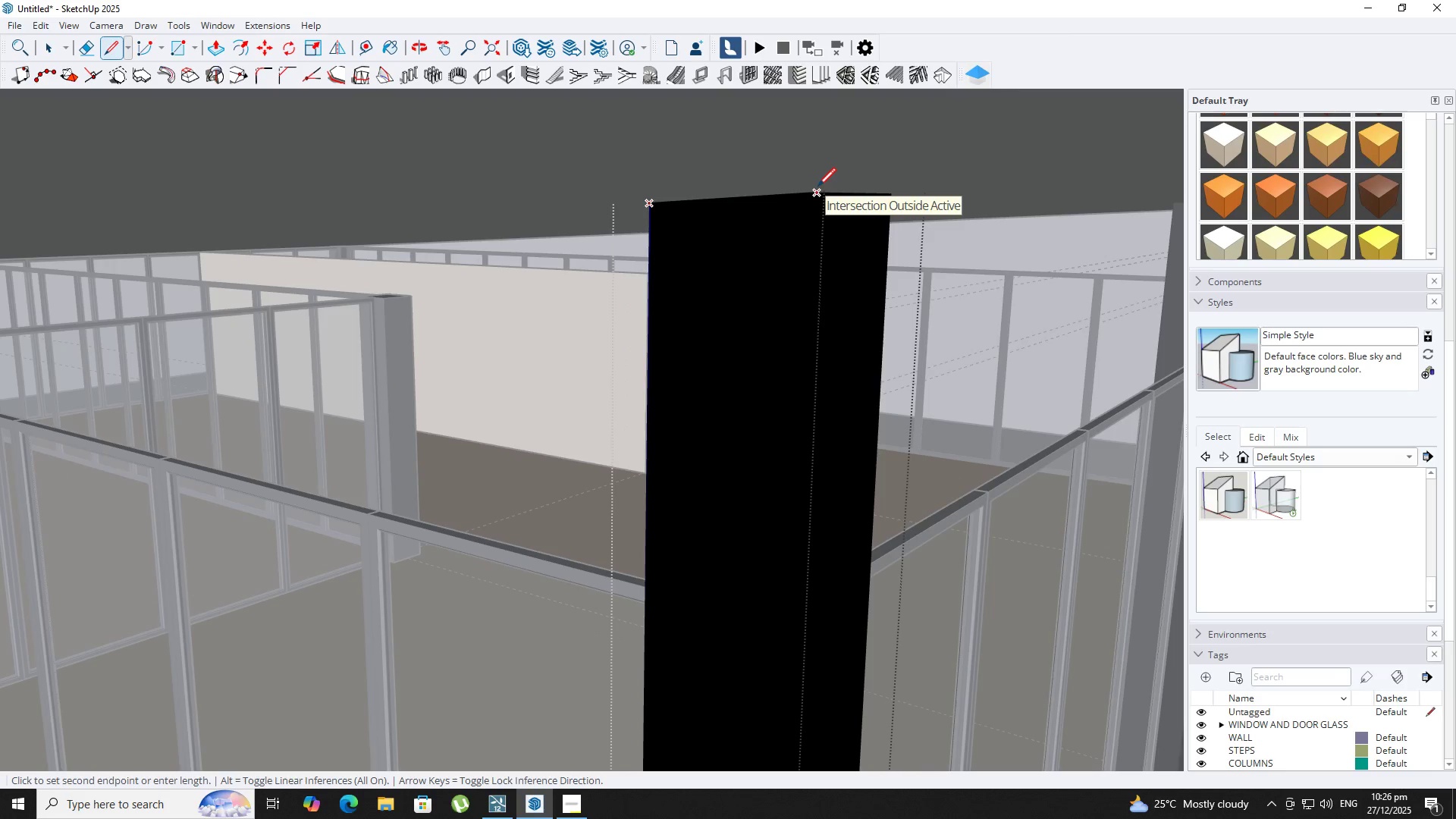 
left_click([817, 188])
 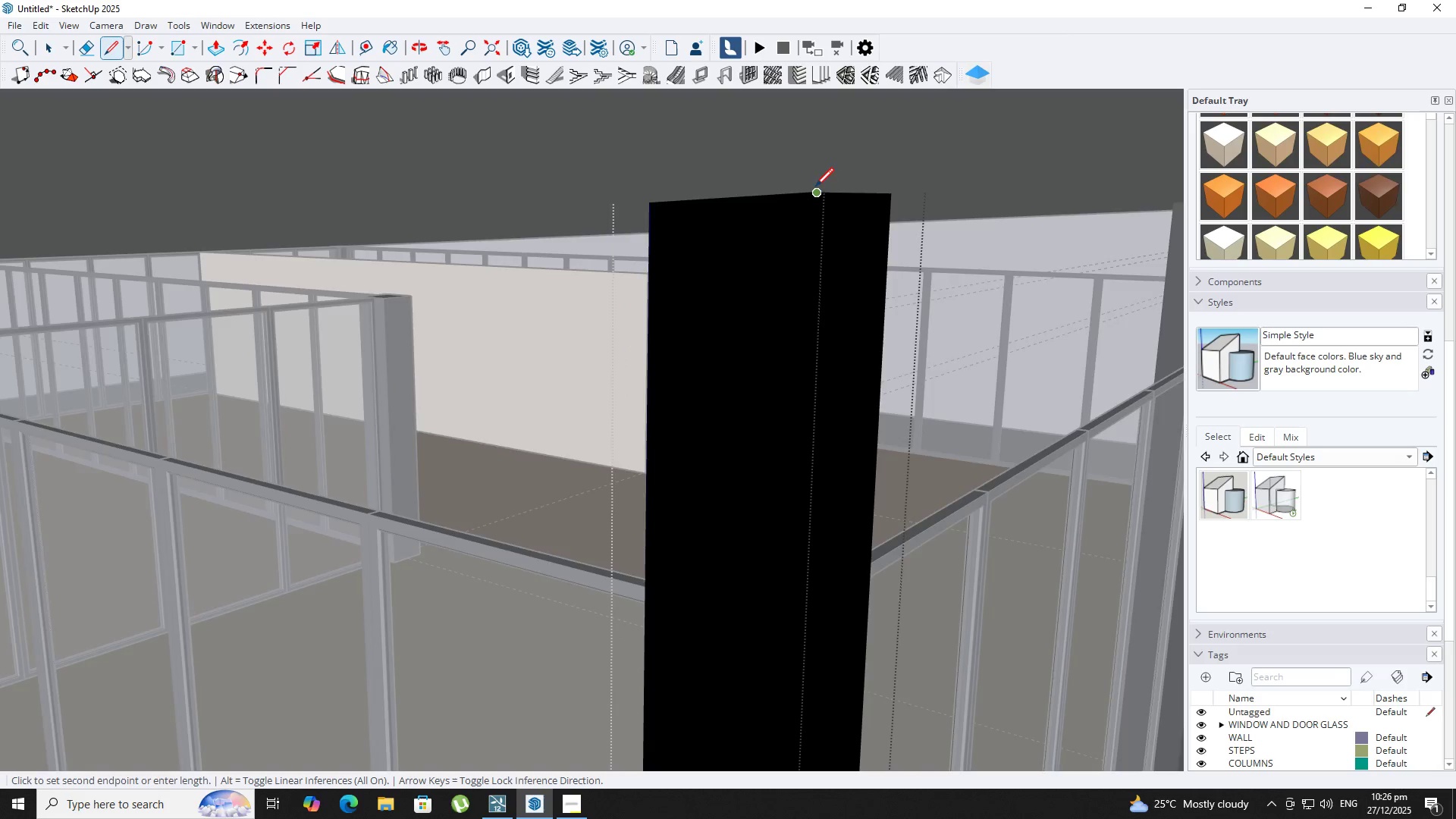 
key(Backquote)
 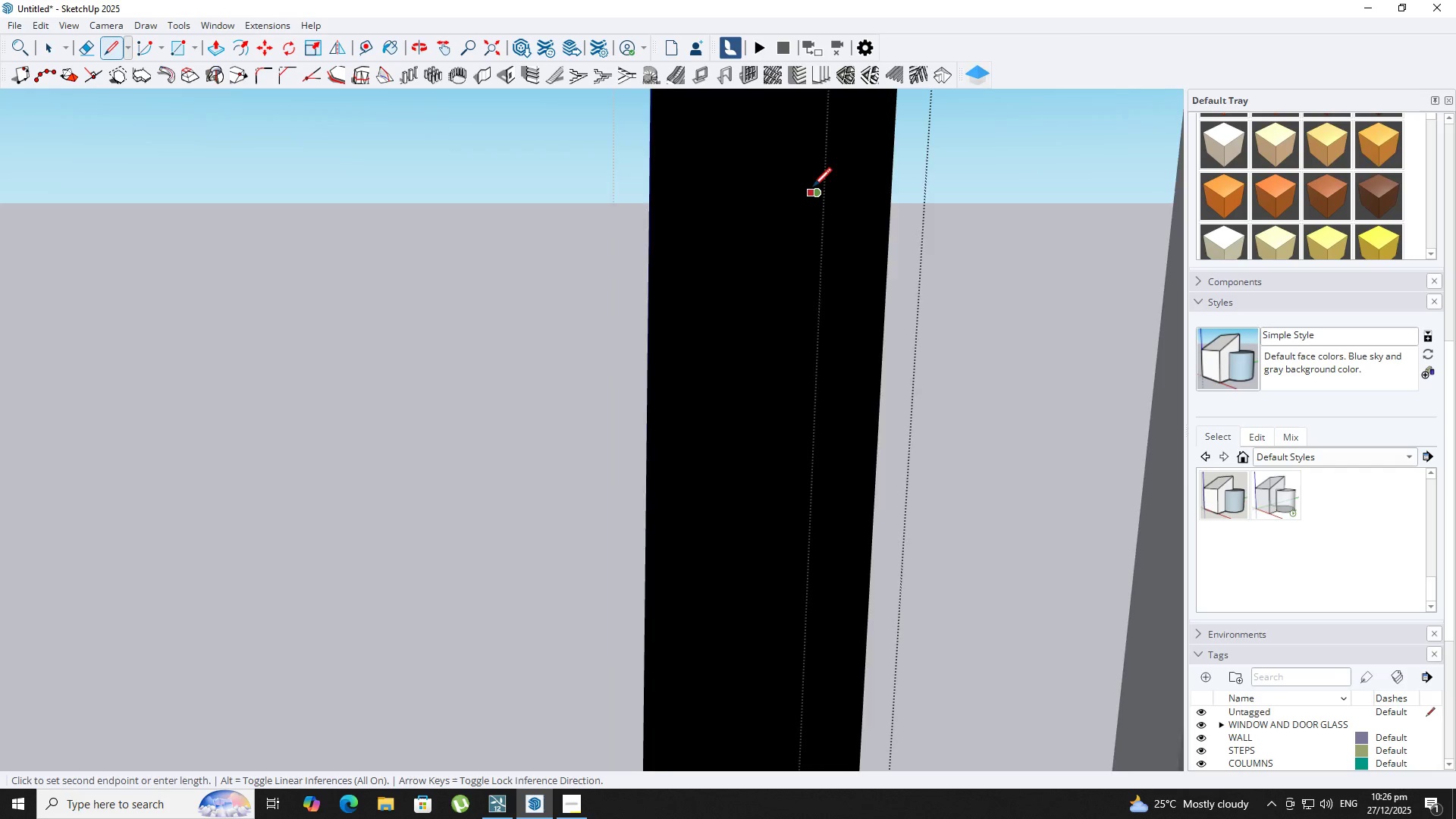 
key(Space)
 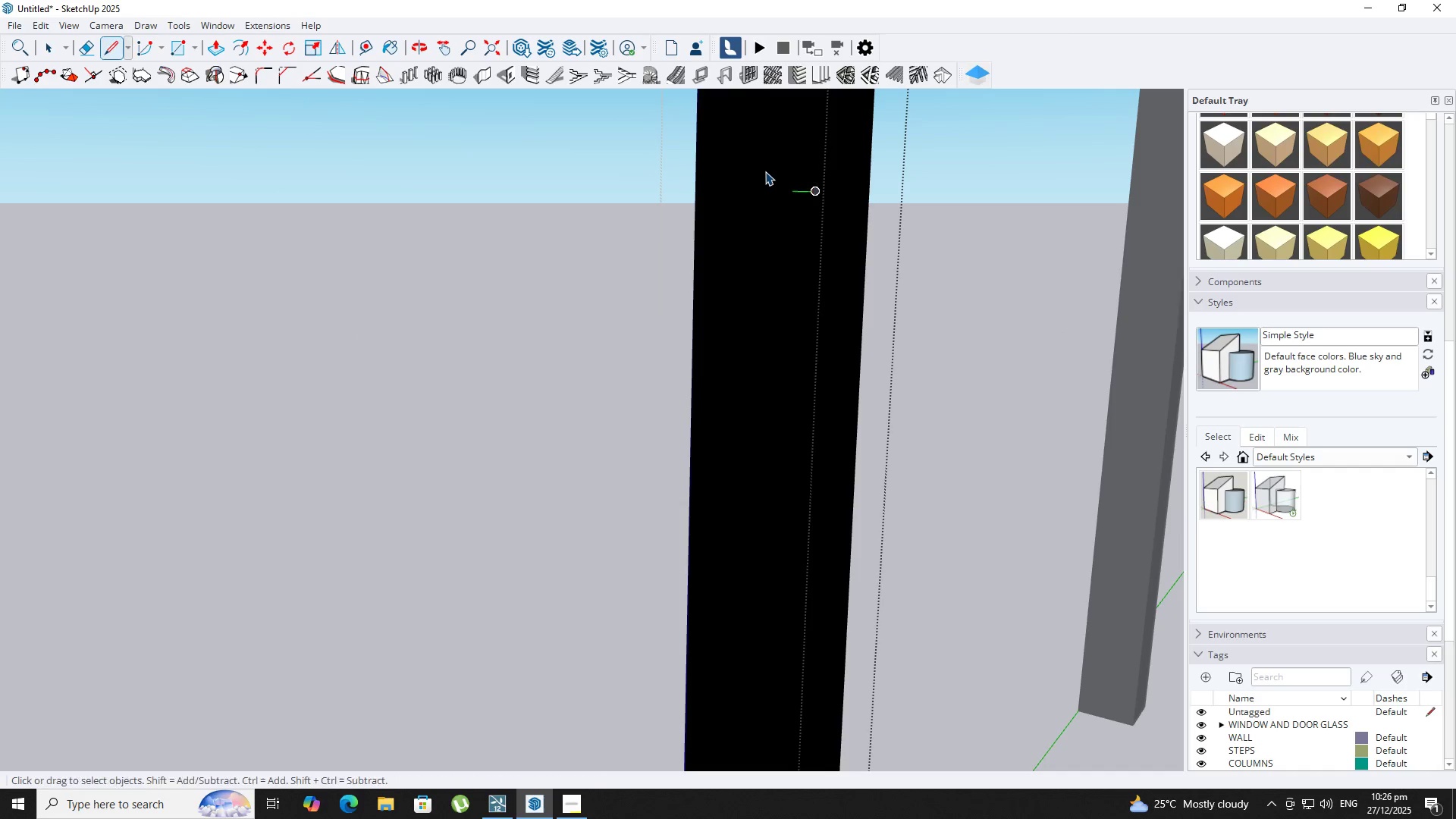 
left_click([762, 170])
 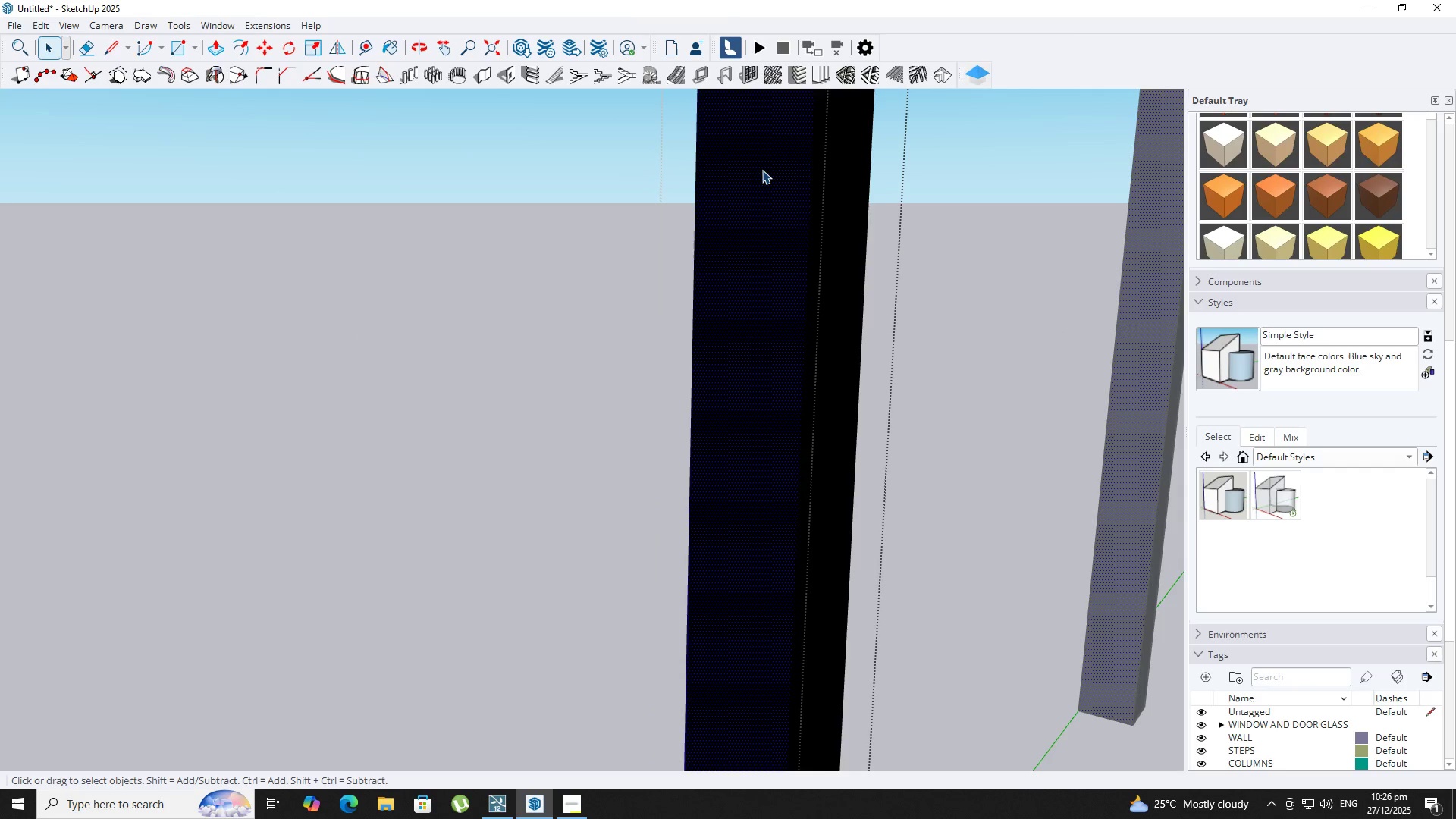 
scroll: coordinate [810, 189], scroll_direction: down, amount: 4.0
 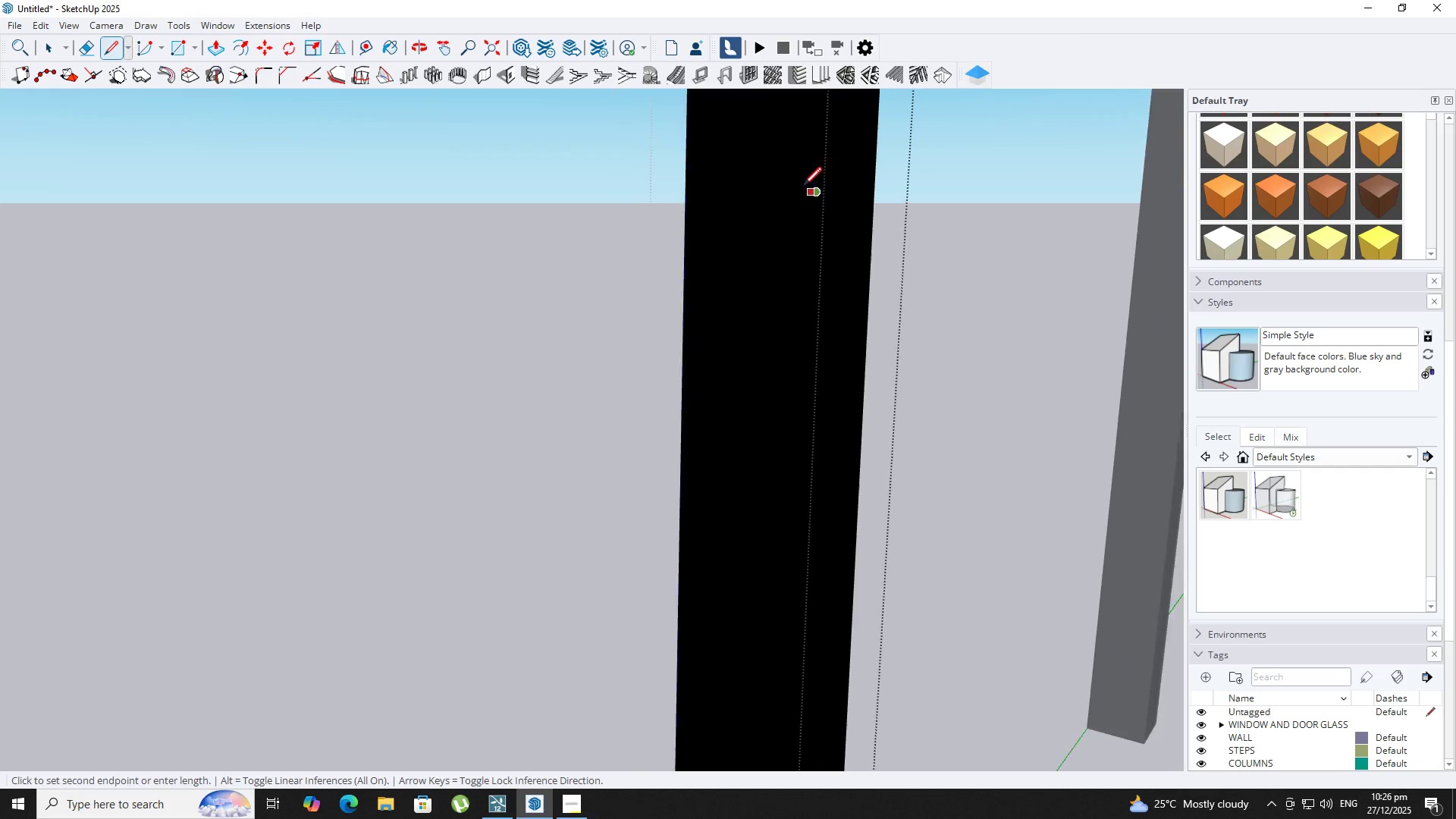 
key(Control+Z)
 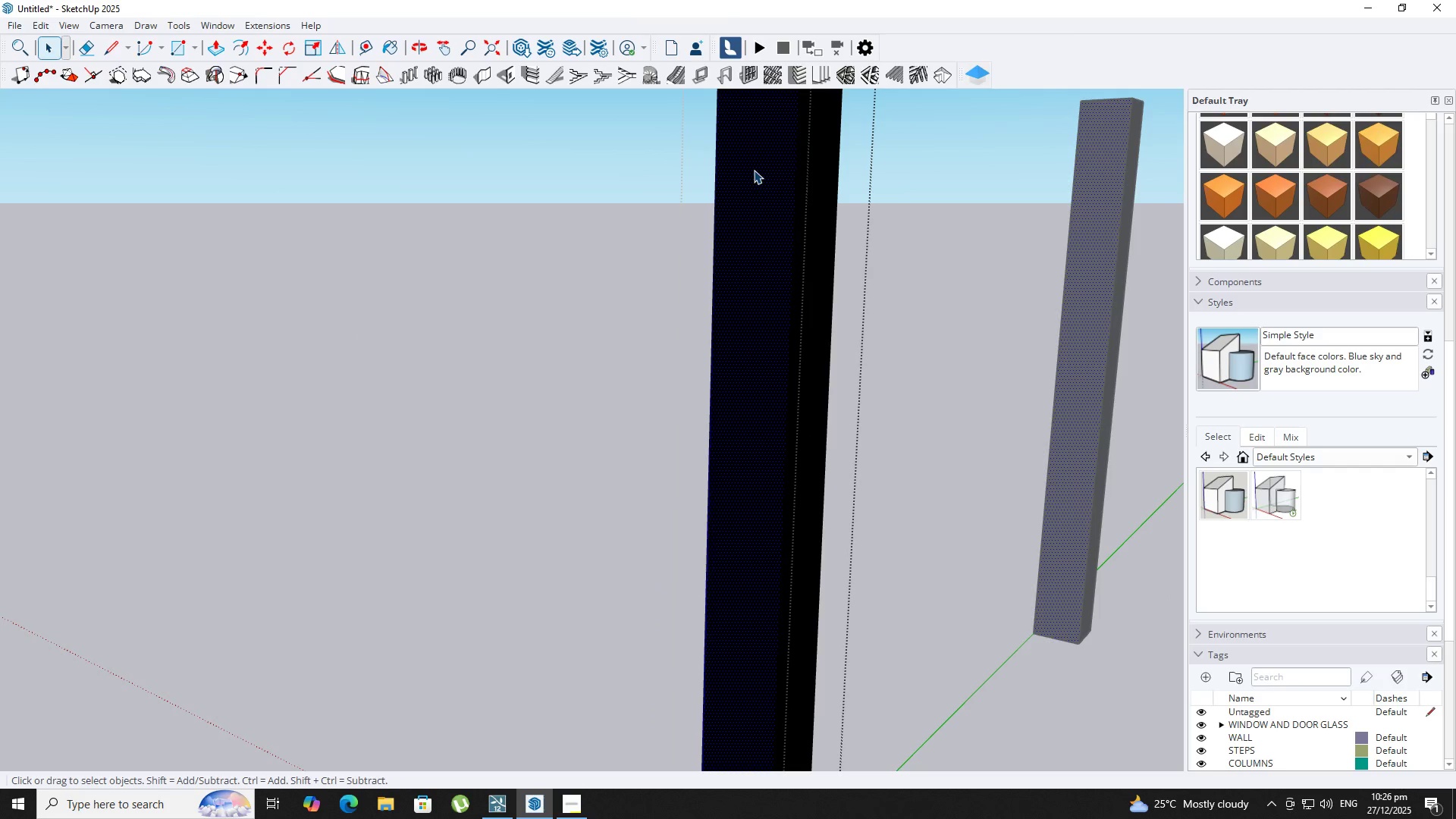 
scroll: coordinate [762, 170], scroll_direction: down, amount: 4.0
 